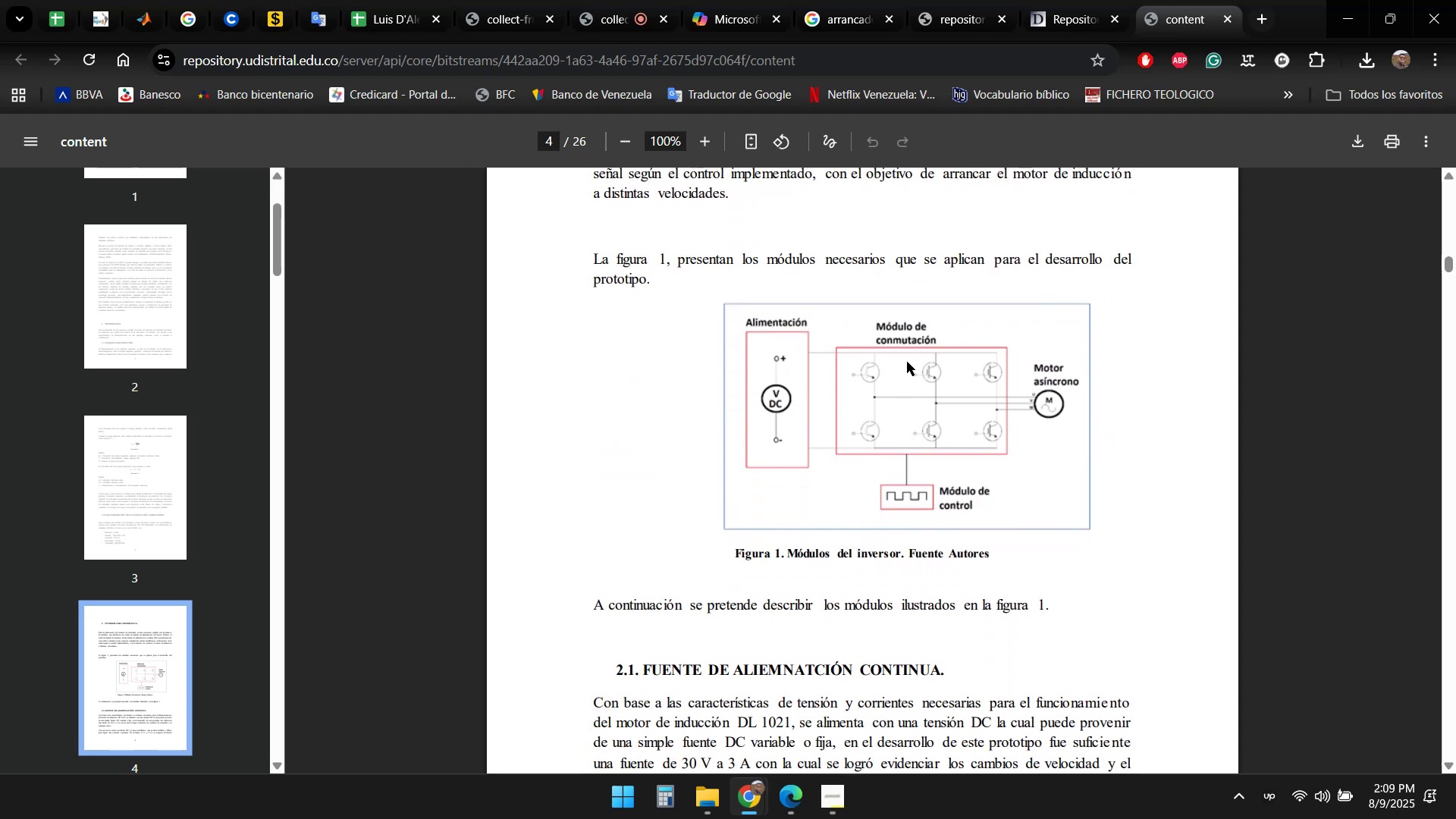 
scroll: coordinate [1057, 326], scroll_direction: down, amount: 9.0
 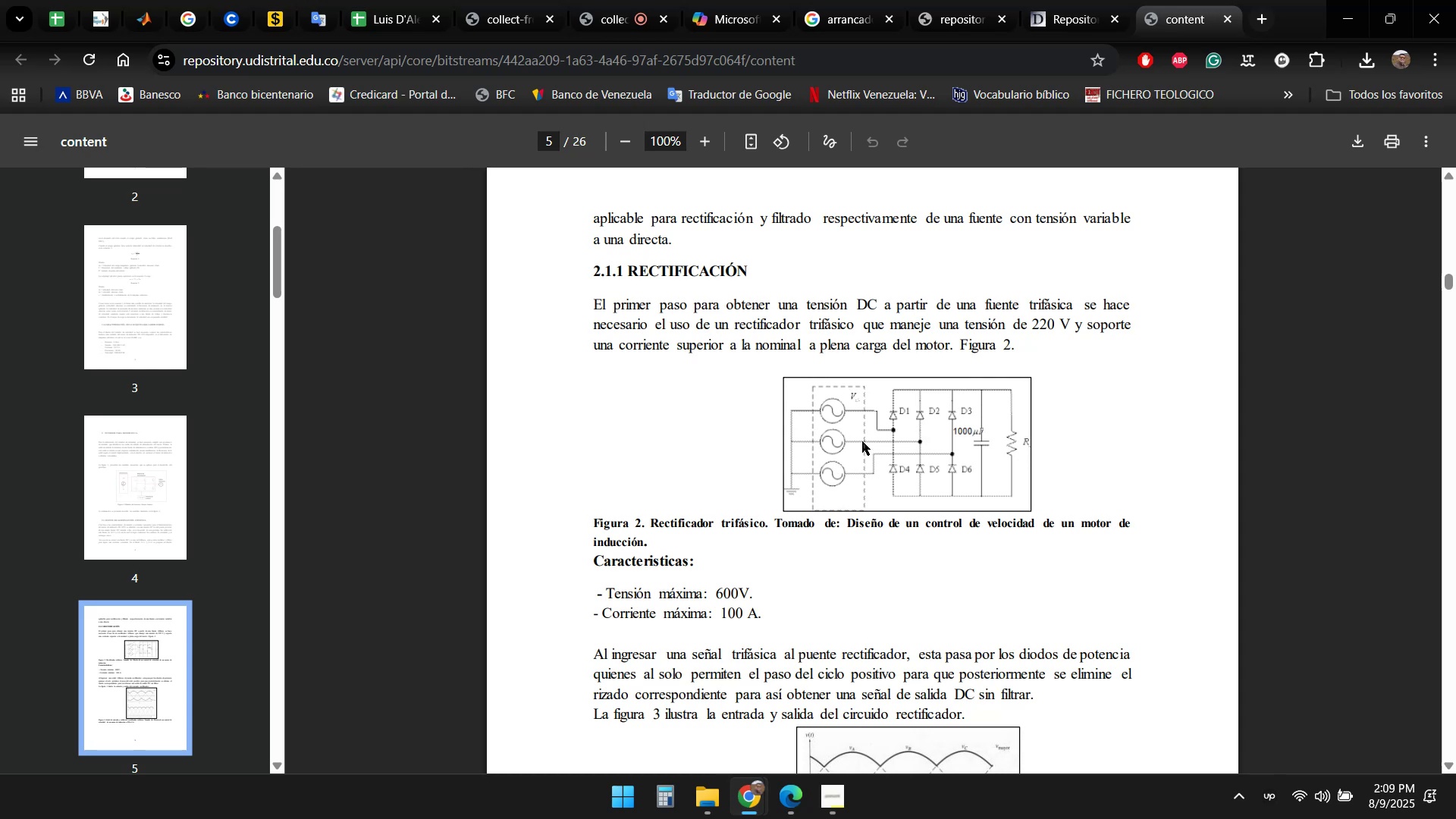 
scroll: coordinate [1053, 394], scroll_direction: down, amount: 6.0
 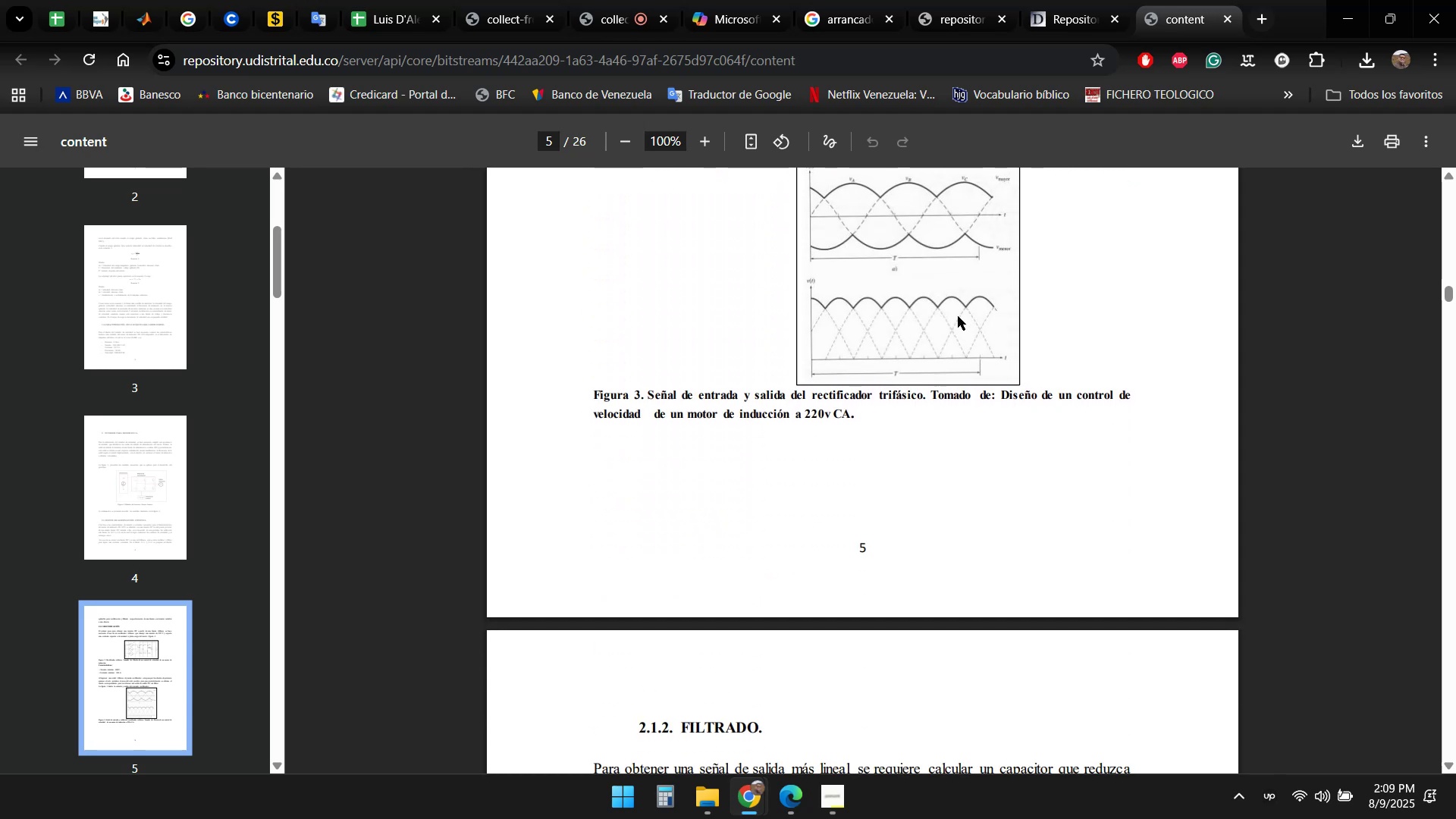 
scroll: coordinate [1037, 328], scroll_direction: up, amount: 1.0
 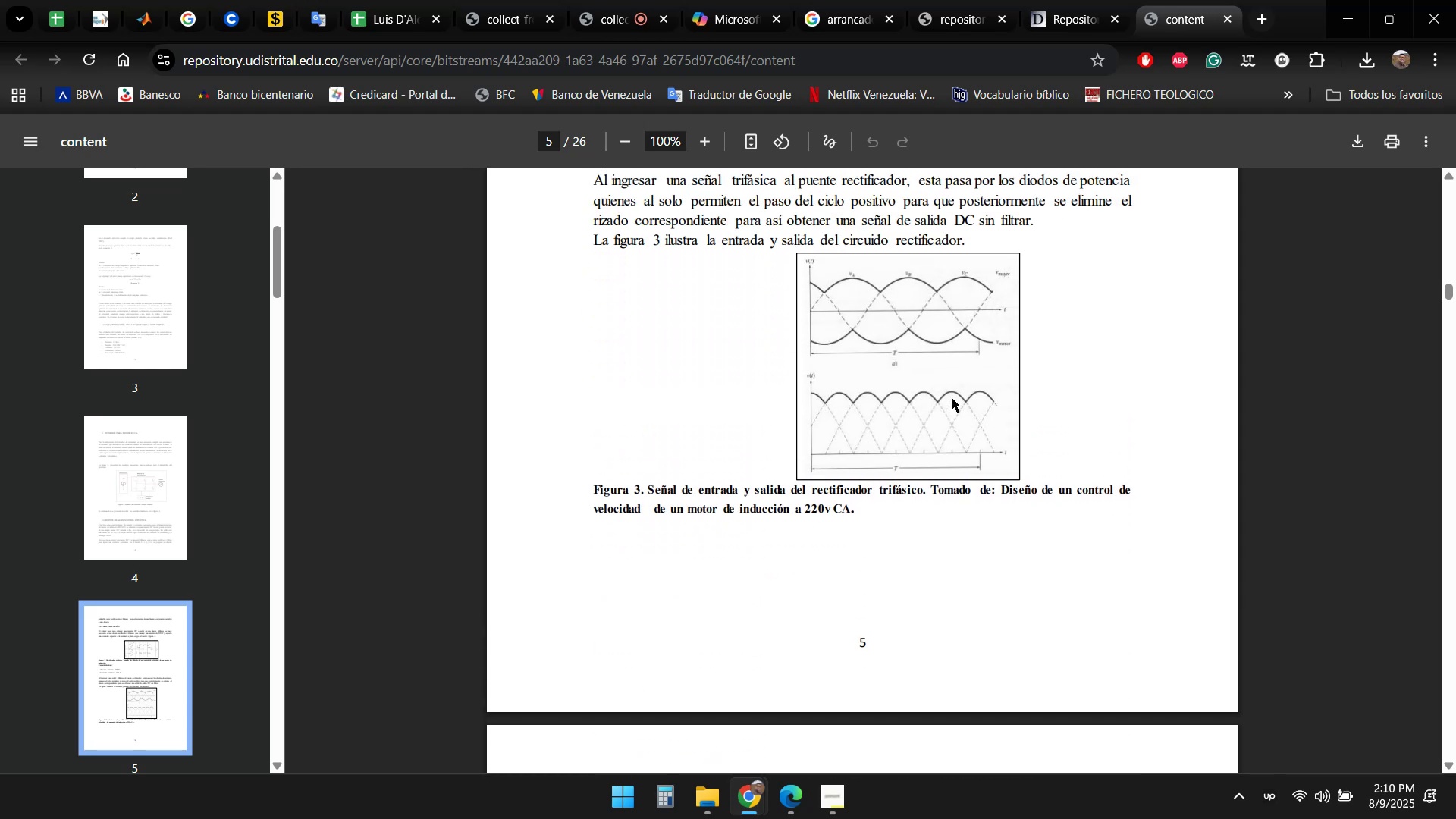 
scroll: coordinate [959, 400], scroll_direction: down, amount: 10.0
 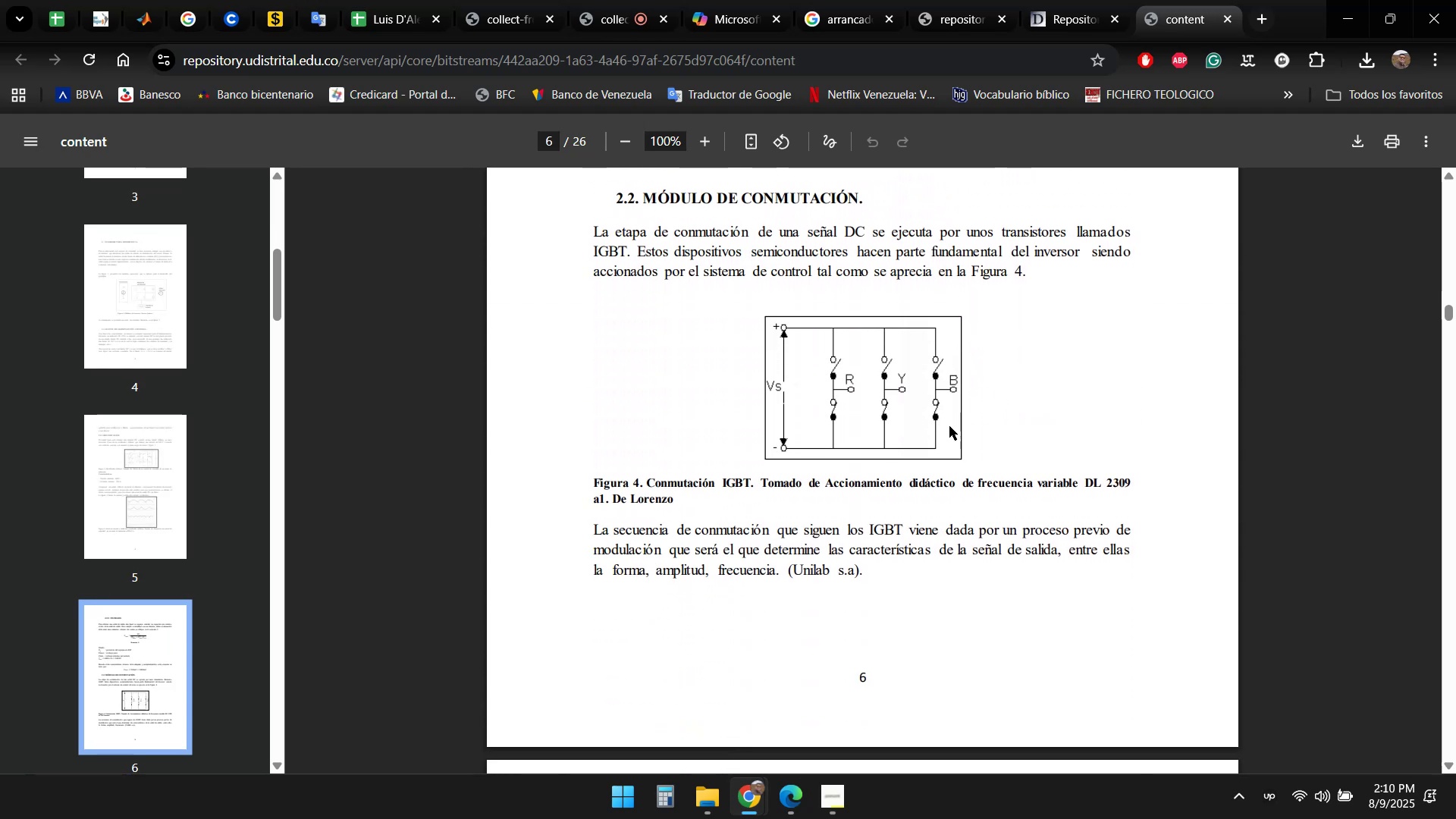 
scroll: coordinate [902, 360], scroll_direction: down, amount: 16.0
 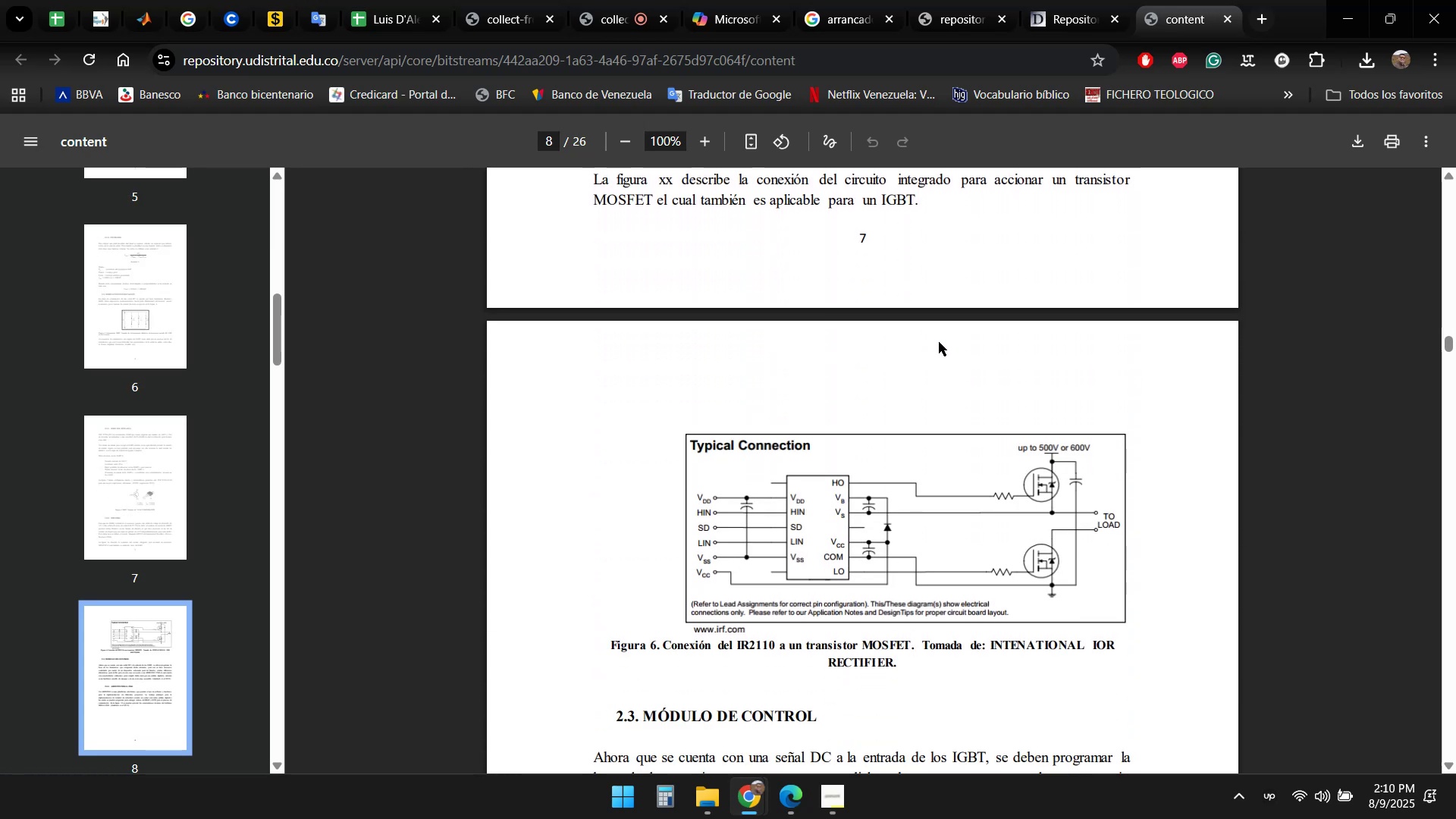 
scroll: coordinate [953, 336], scroll_direction: down, amount: 14.0
 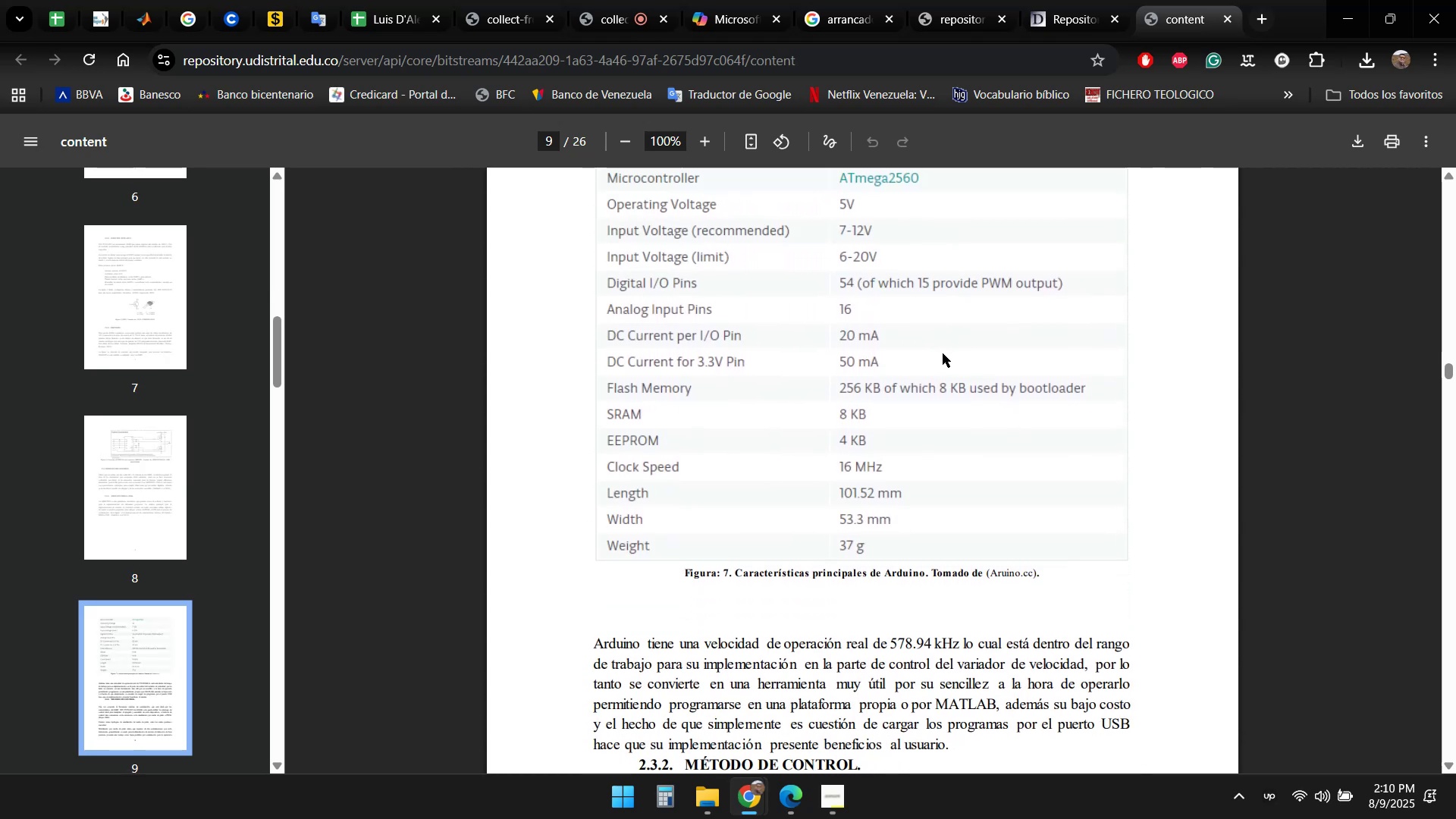 
scroll: coordinate [974, 352], scroll_direction: down, amount: 14.0
 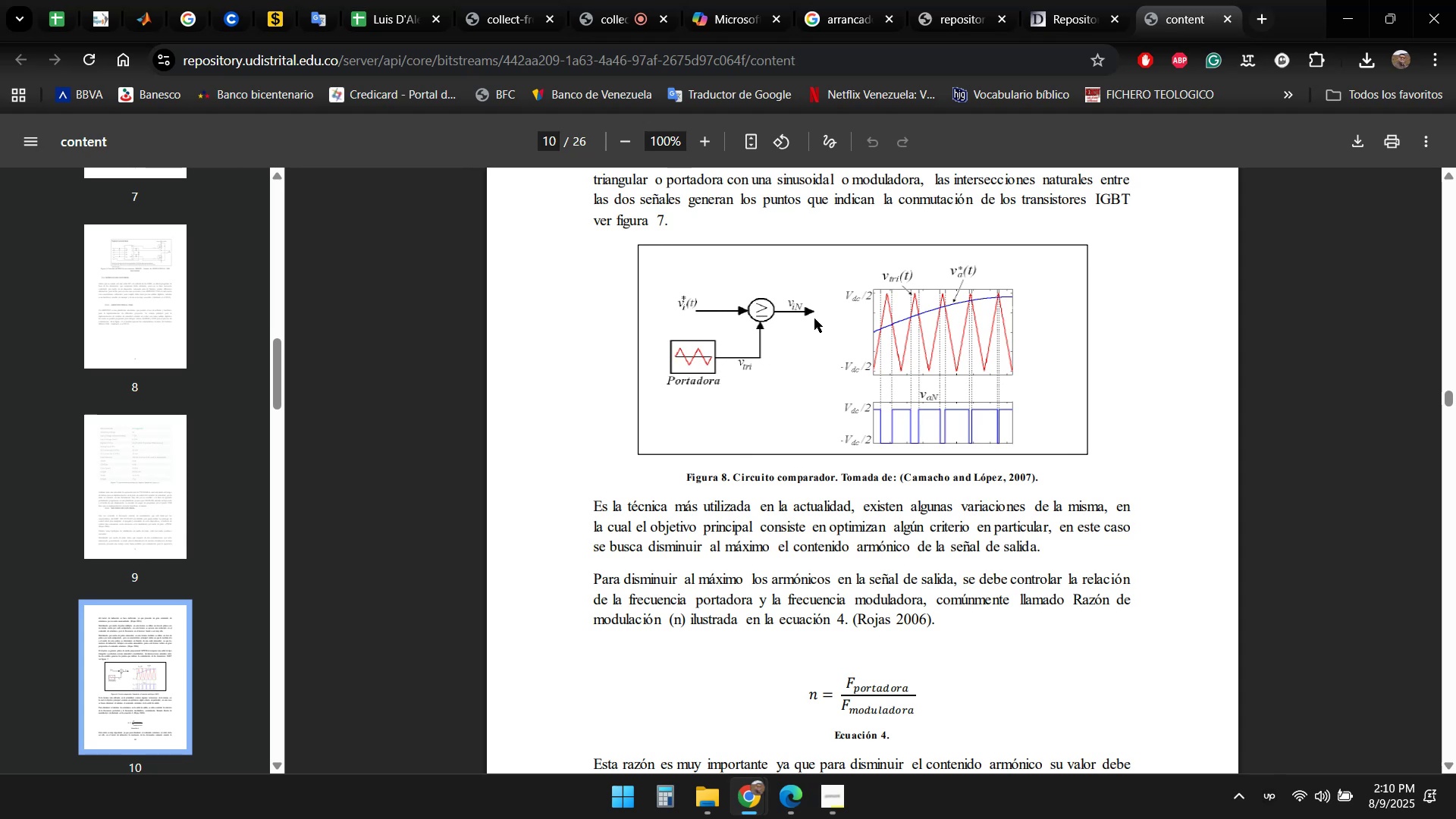 
wait(15.8)
 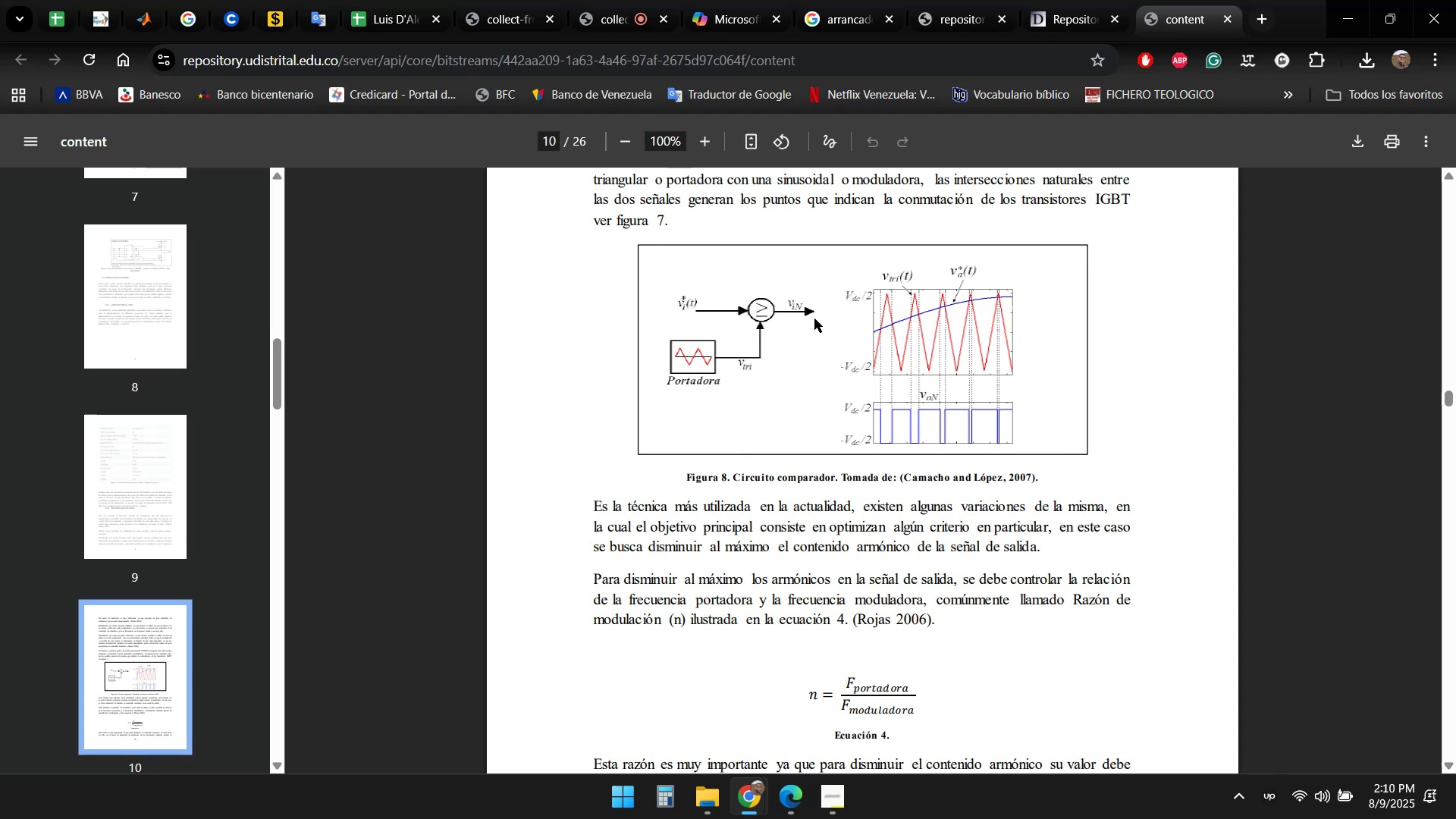 
scroll: coordinate [831, 286], scroll_direction: down, amount: 11.0
 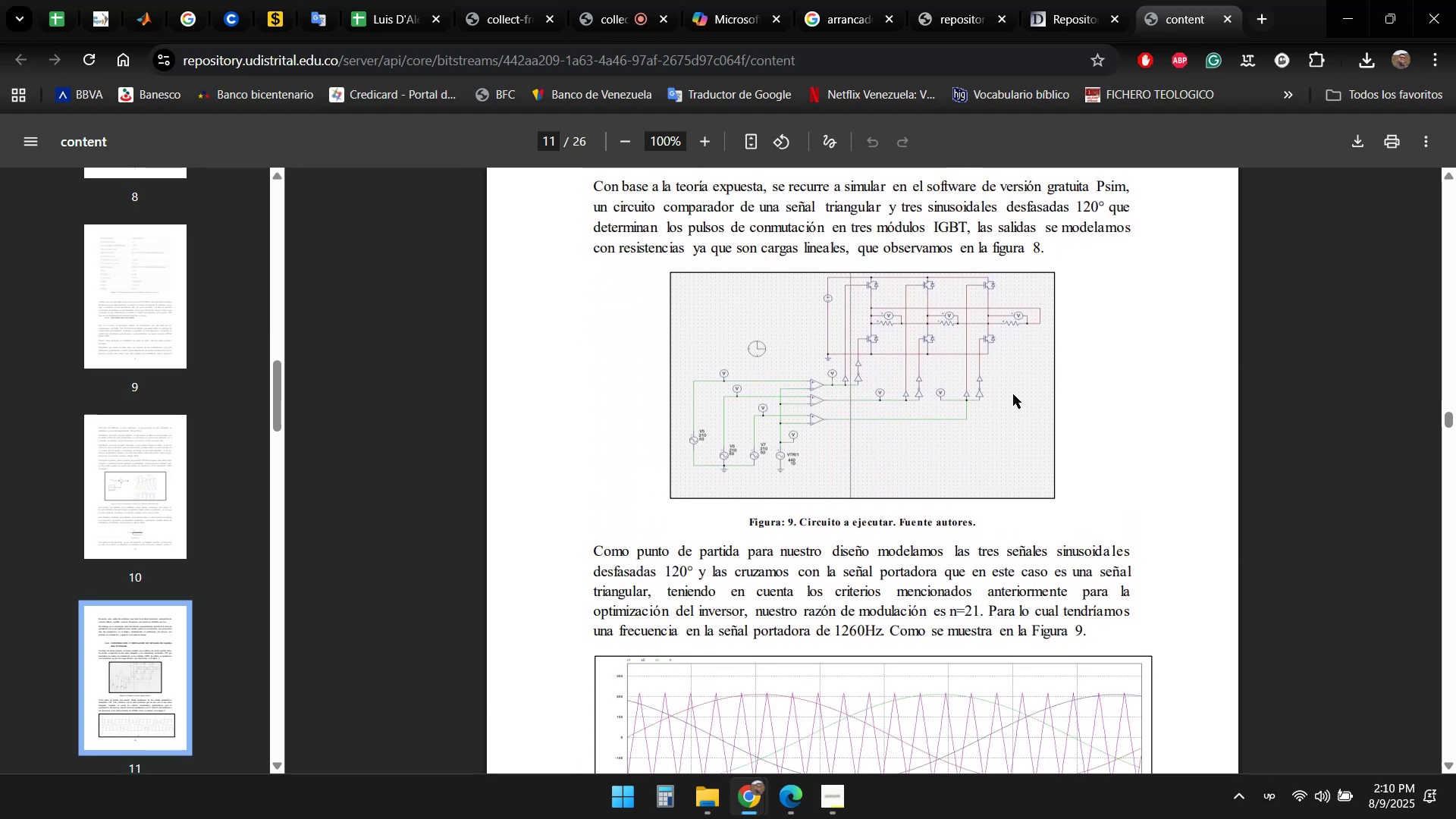 
scroll: coordinate [1072, 381], scroll_direction: up, amount: 1.0
 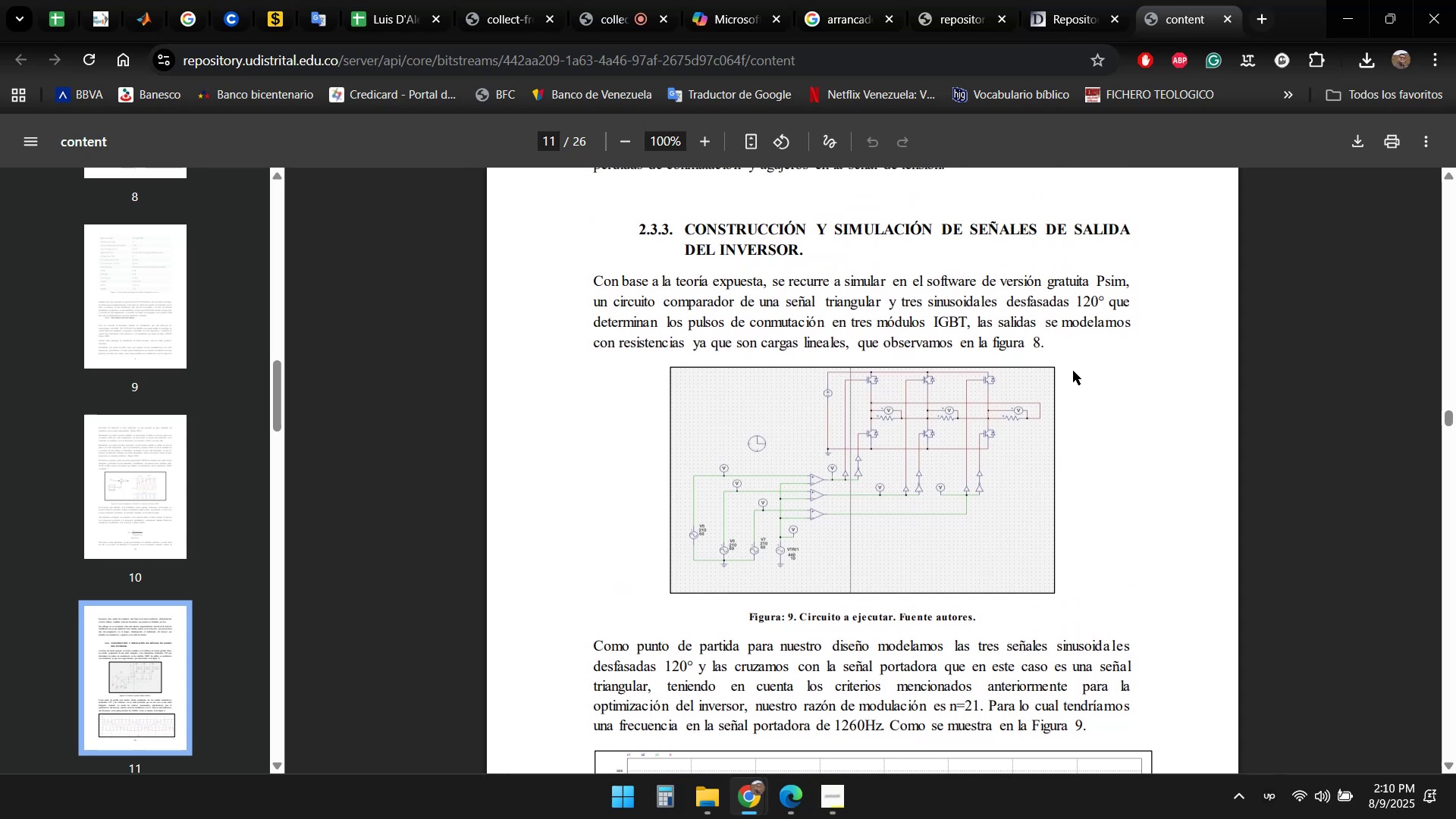 
scroll: coordinate [916, 296], scroll_direction: down, amount: 20.0
 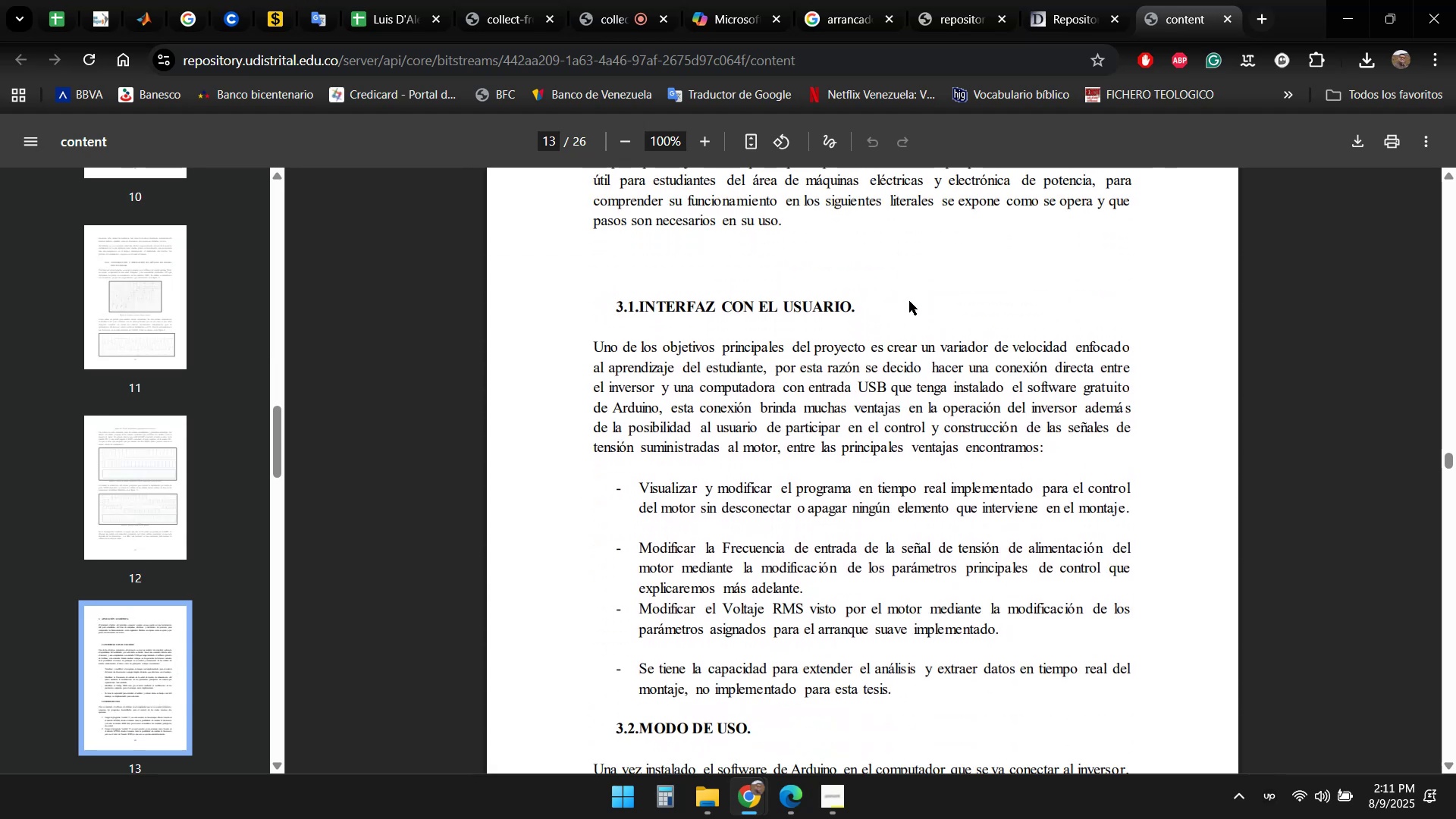 
scroll: coordinate [1059, 315], scroll_direction: down, amount: 26.0
 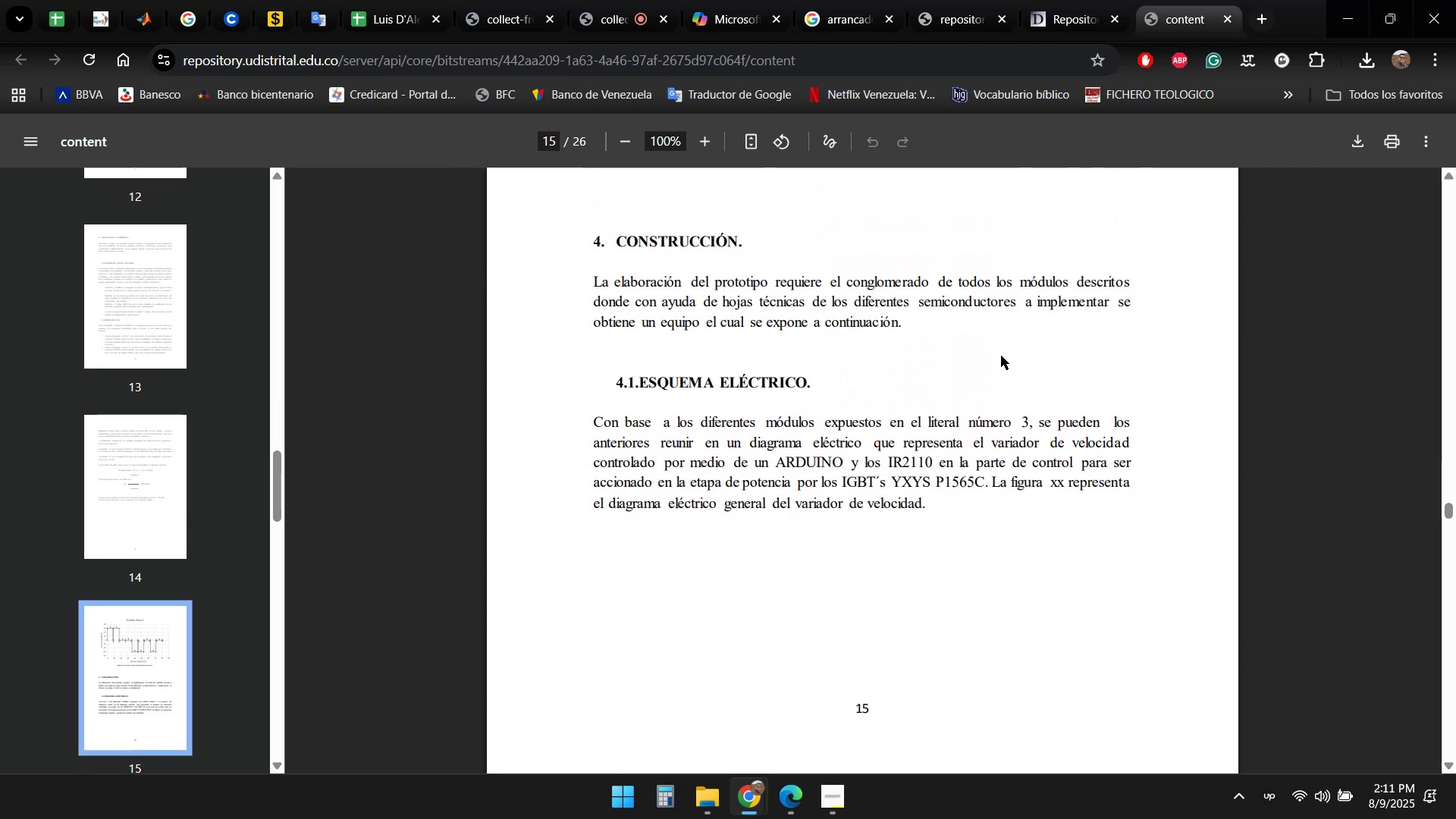 
scroll: coordinate [1002, 359], scroll_direction: down, amount: 17.0
 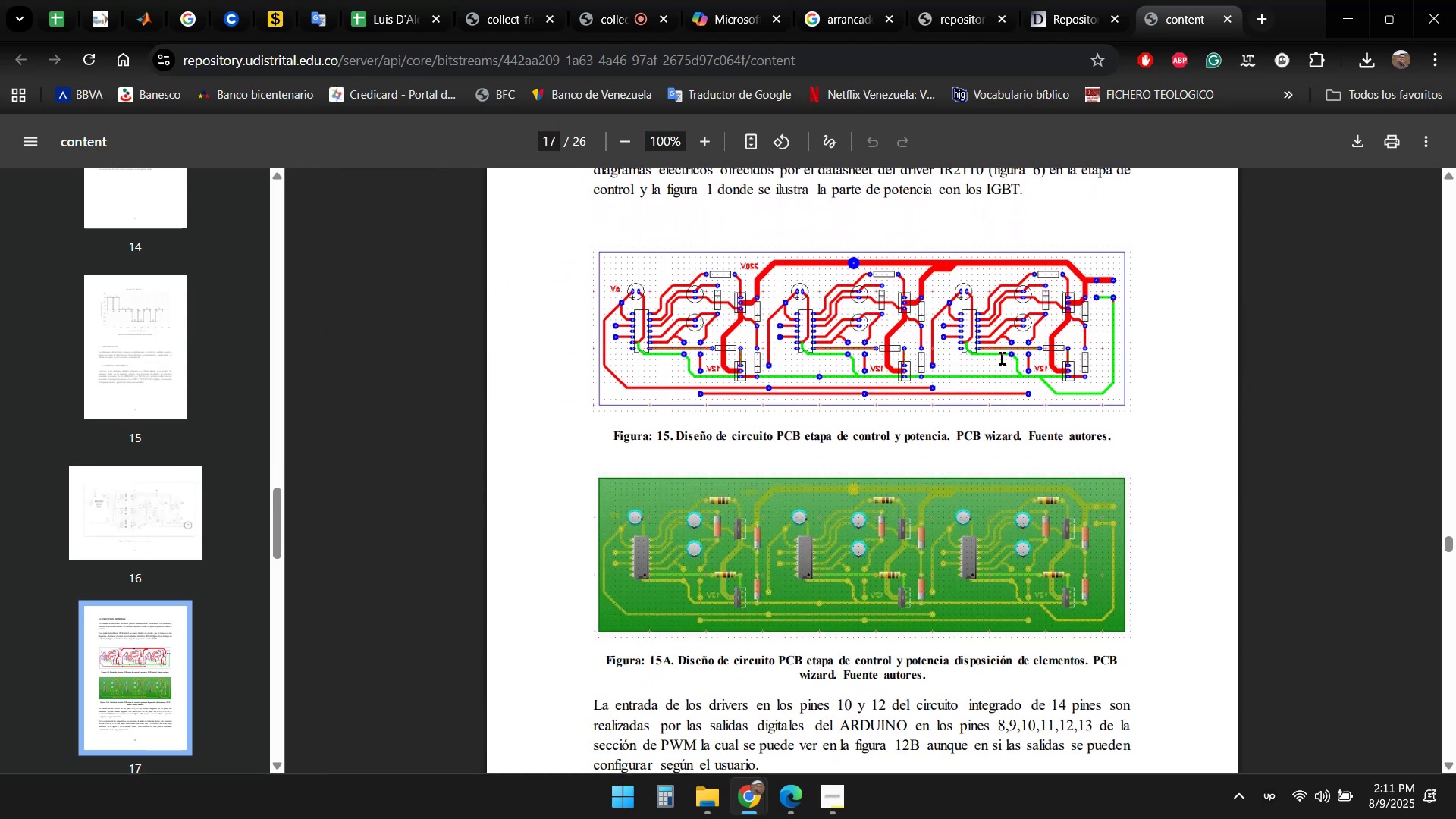 
scroll: coordinate [1039, 356], scroll_direction: down, amount: 21.0
 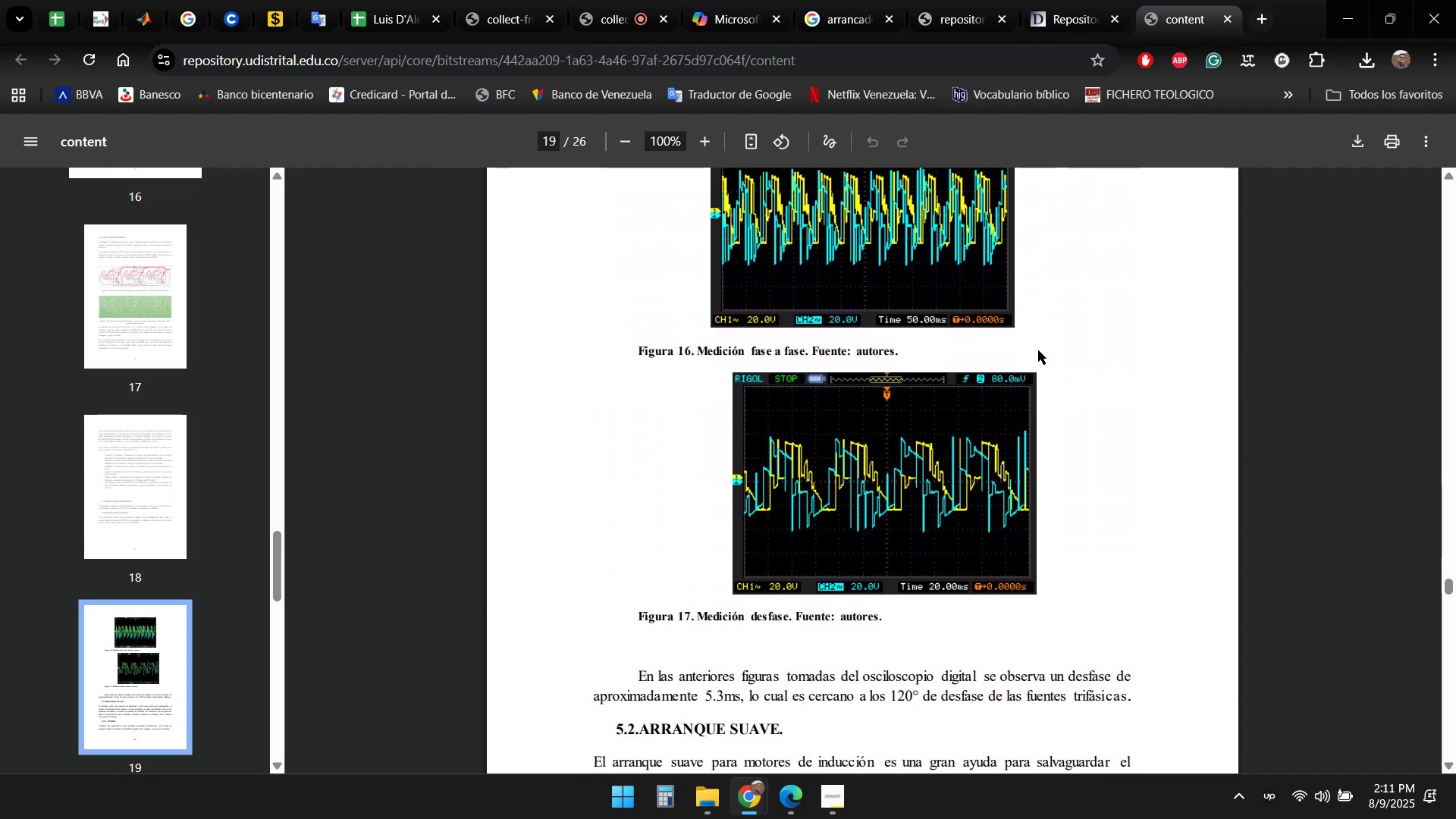 
scroll: coordinate [1037, 350], scroll_direction: down, amount: 6.0
 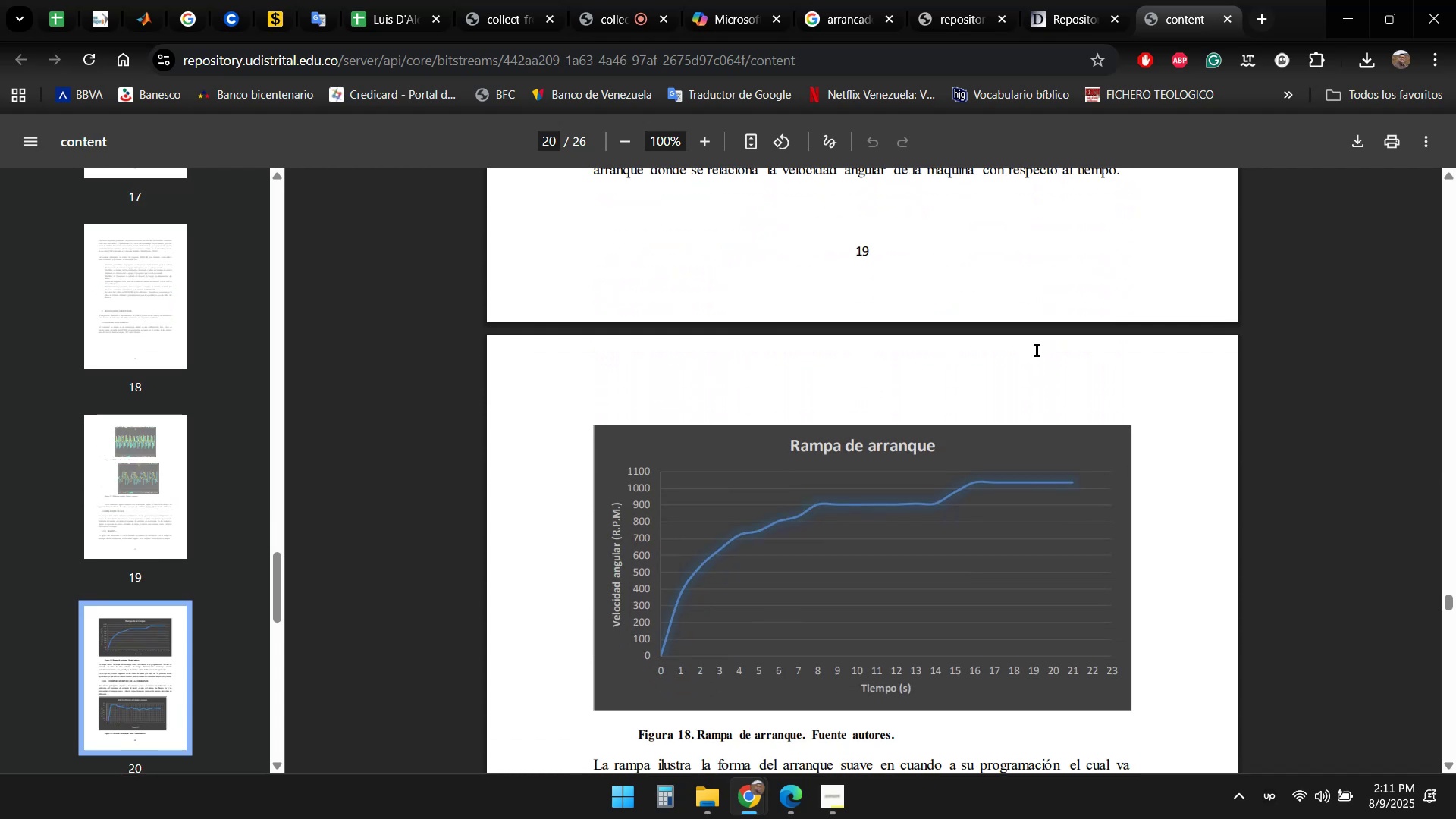 
scroll: coordinate [1037, 350], scroll_direction: up, amount: 3.0
 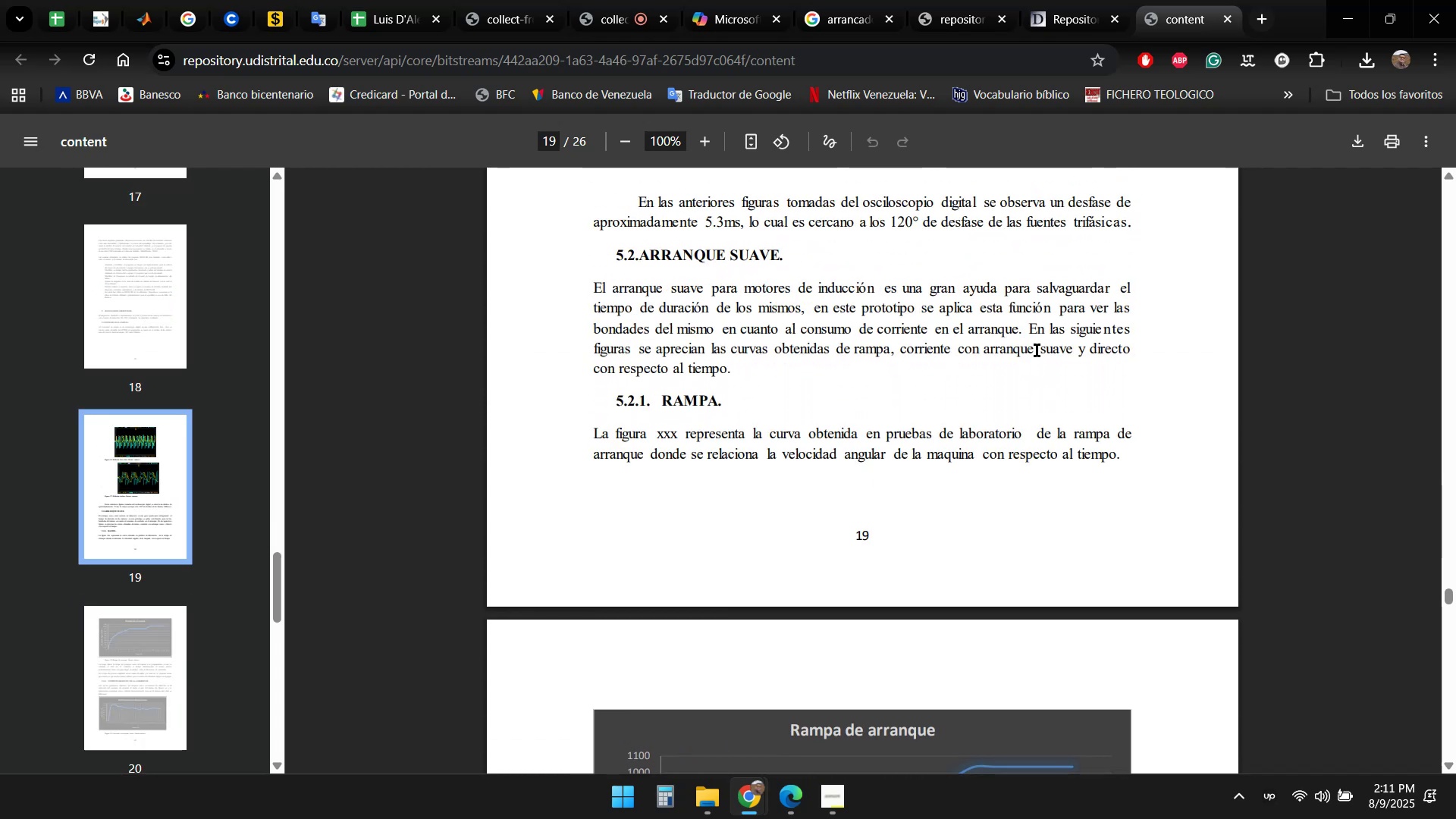 
scroll: coordinate [971, 403], scroll_direction: down, amount: 16.0
 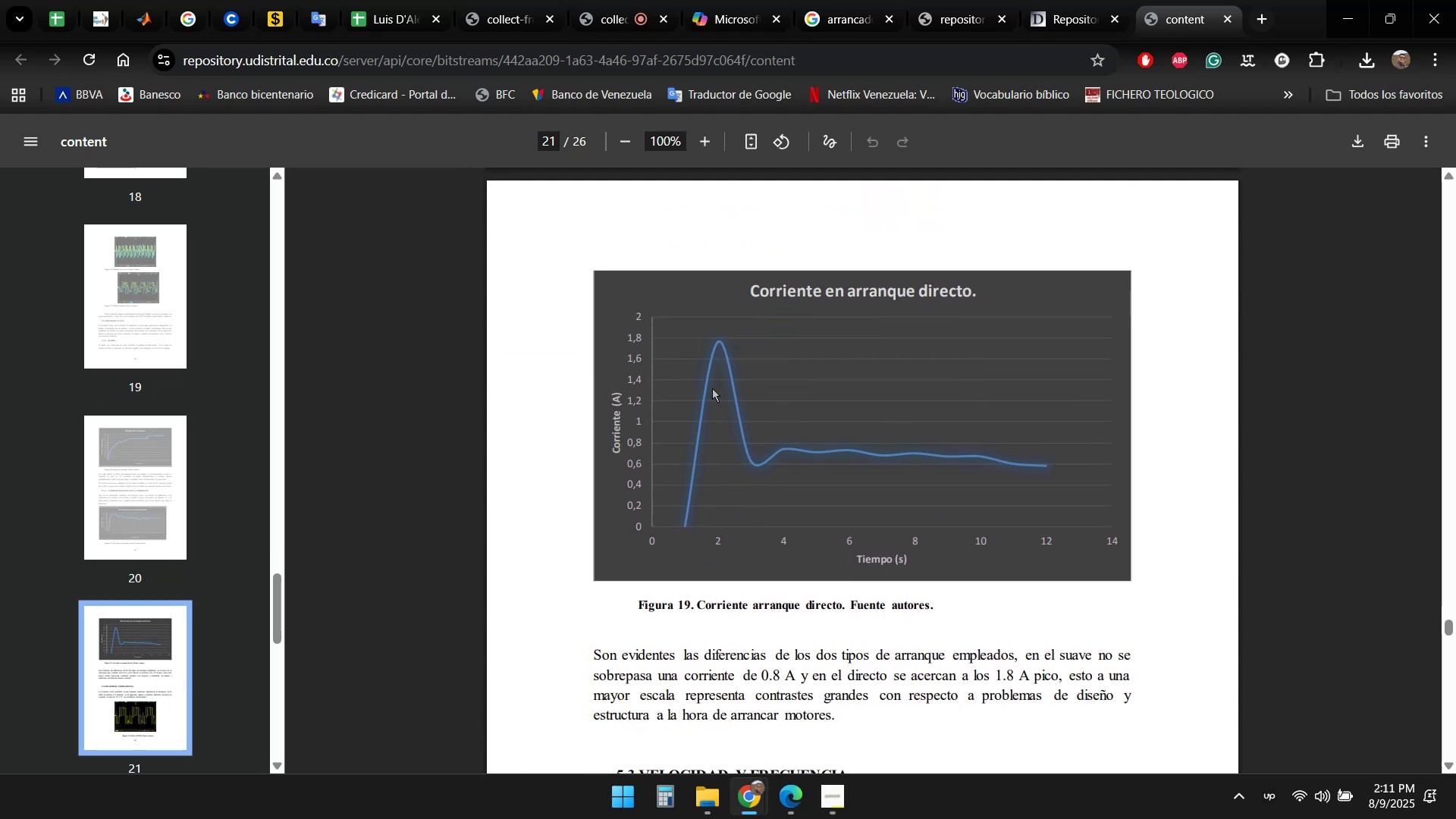 
scroll: coordinate [902, 456], scroll_direction: up, amount: 5.0
 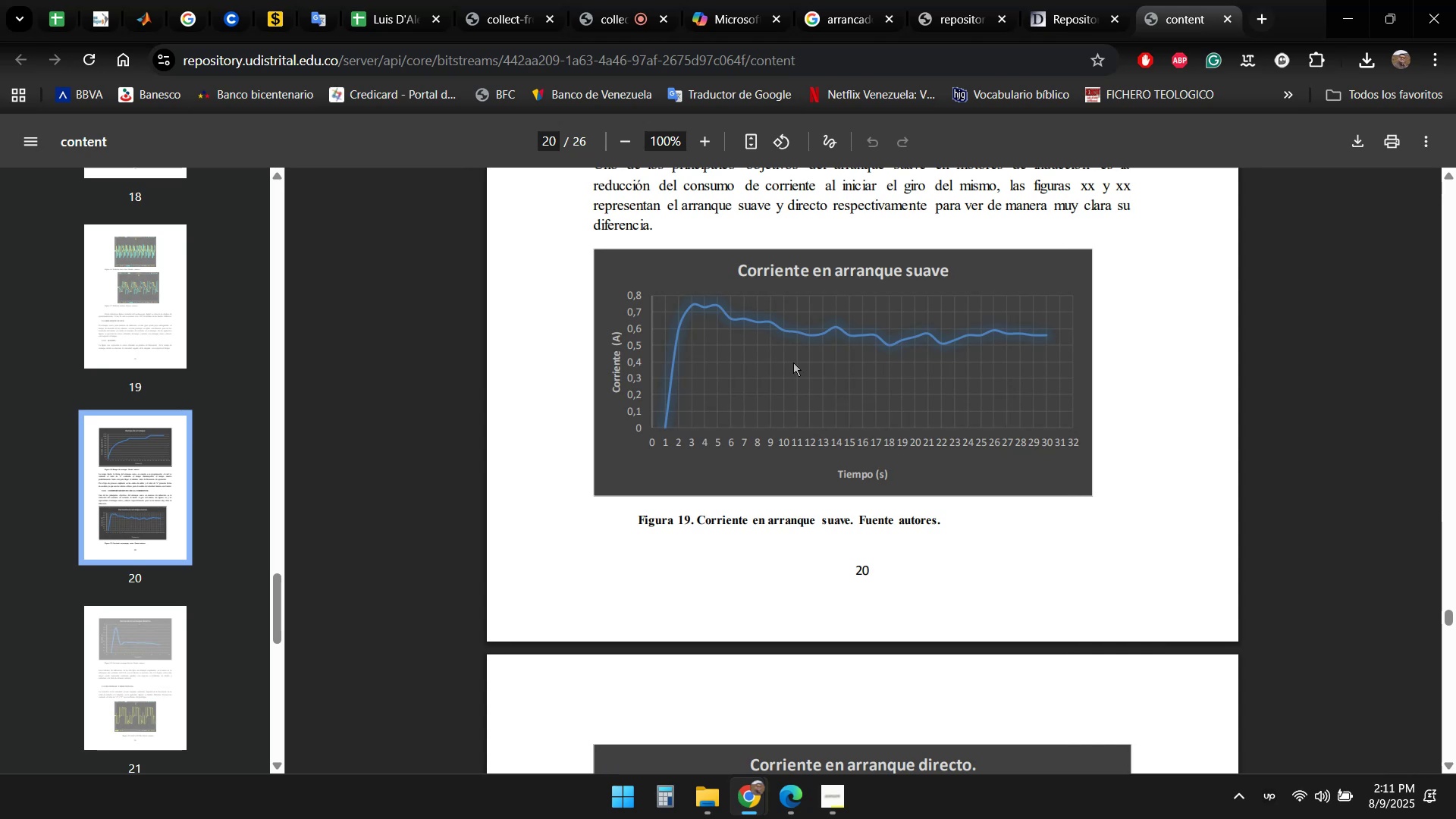 
scroll: coordinate [879, 322], scroll_direction: down, amount: 33.0
 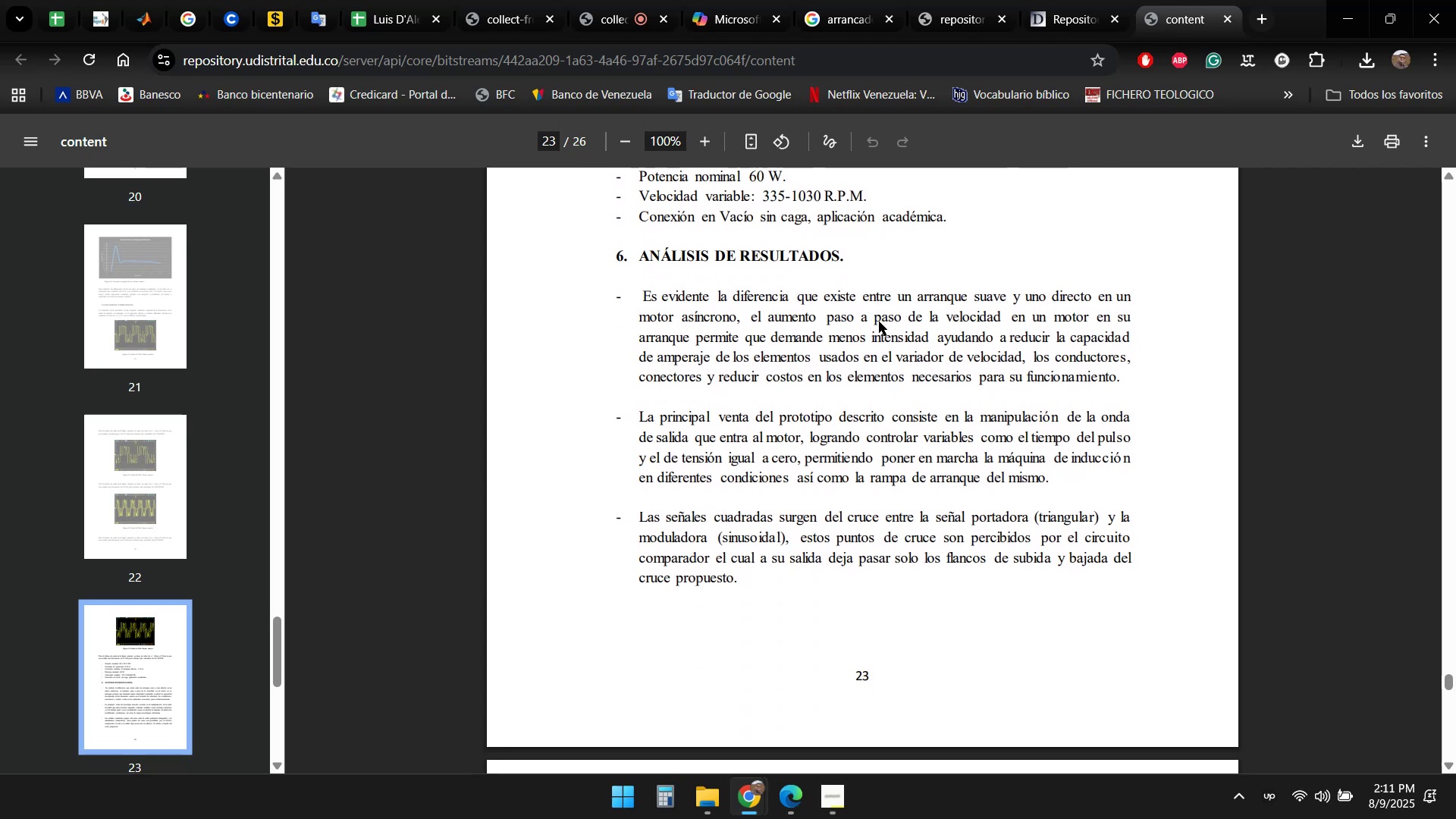 
scroll: coordinate [1012, 309], scroll_direction: up, amount: 7.0
 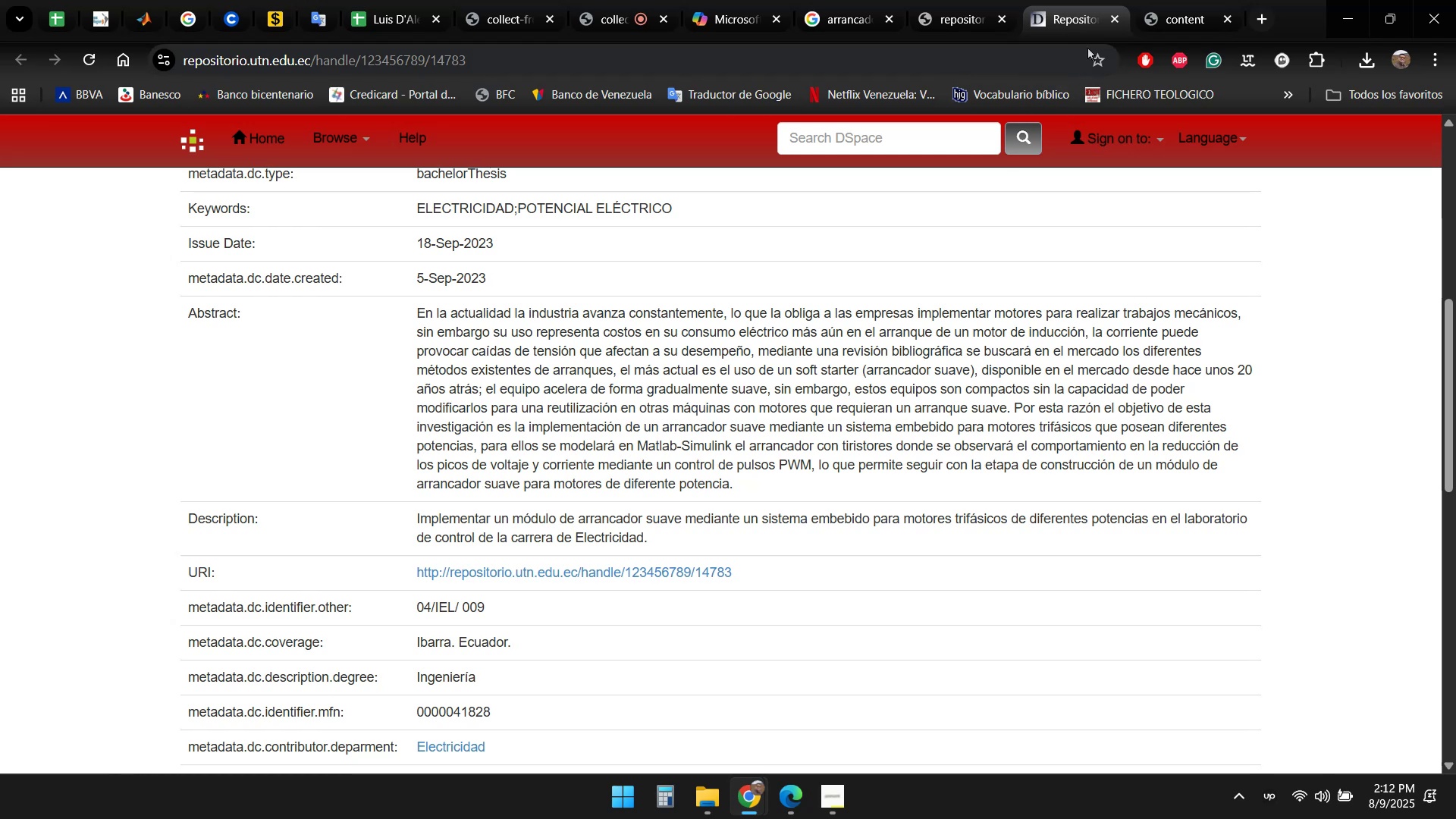 
double_click([959, 18])
 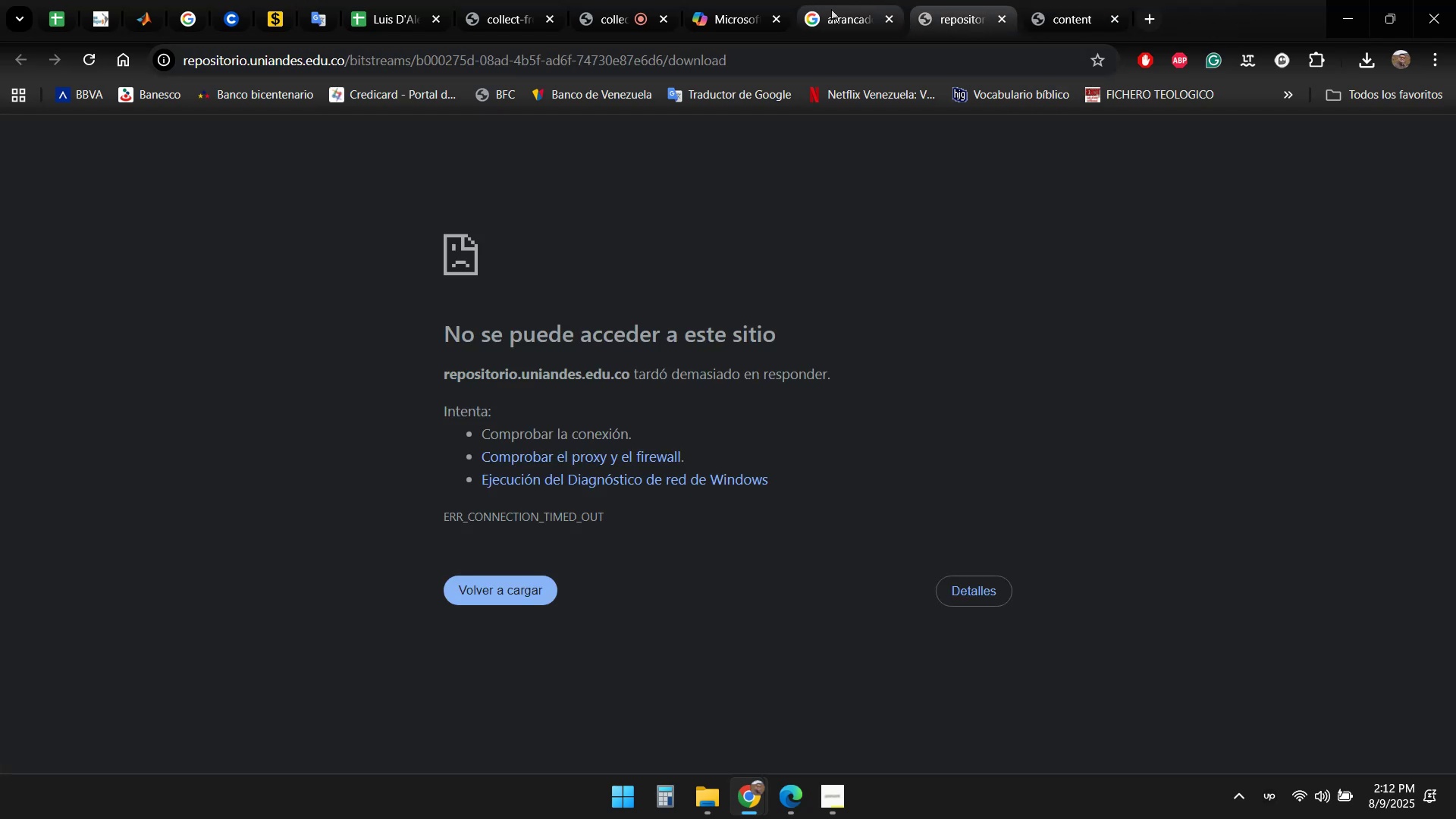 
left_click([830, 9])
 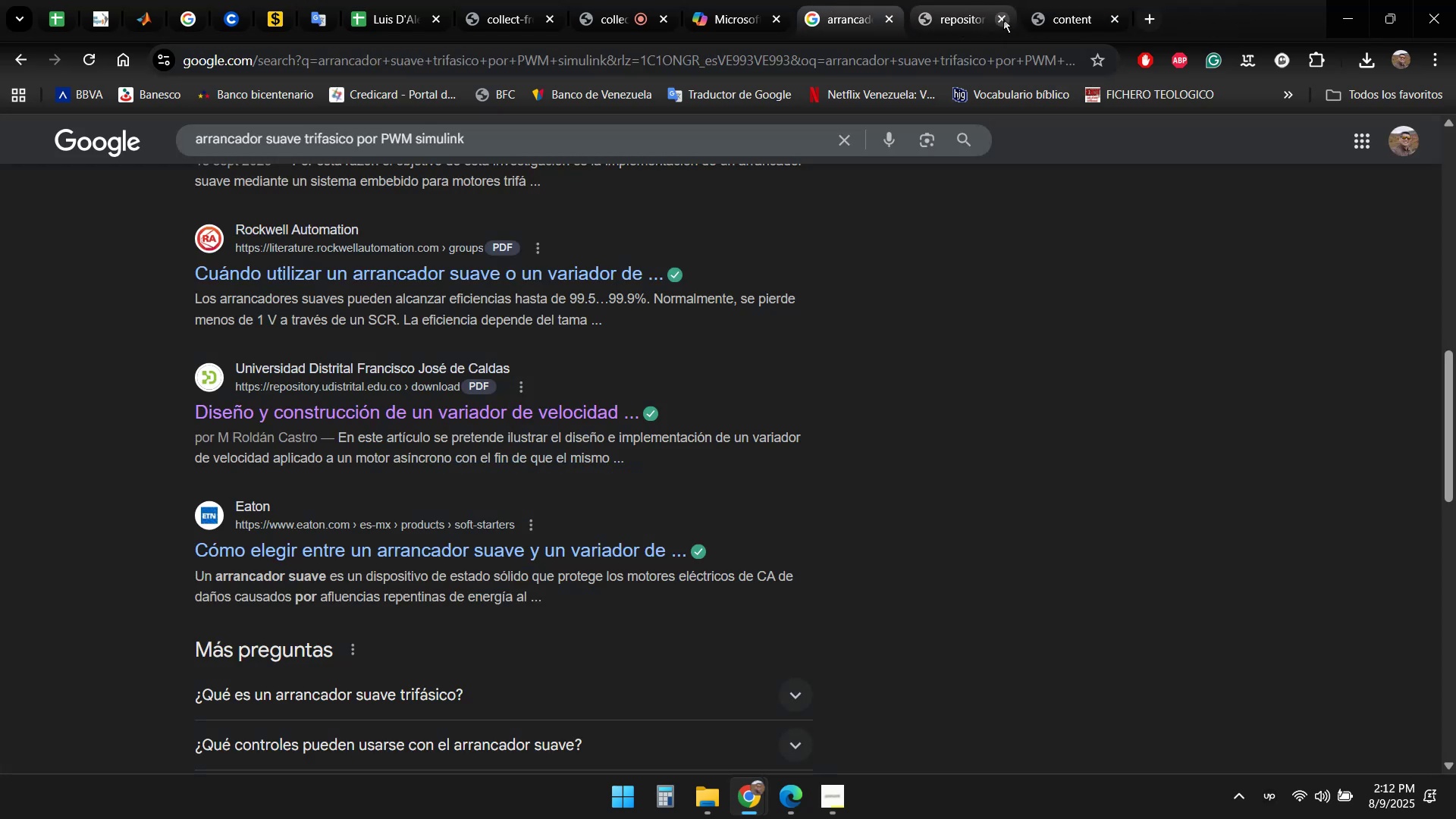 
left_click([1006, 17])
 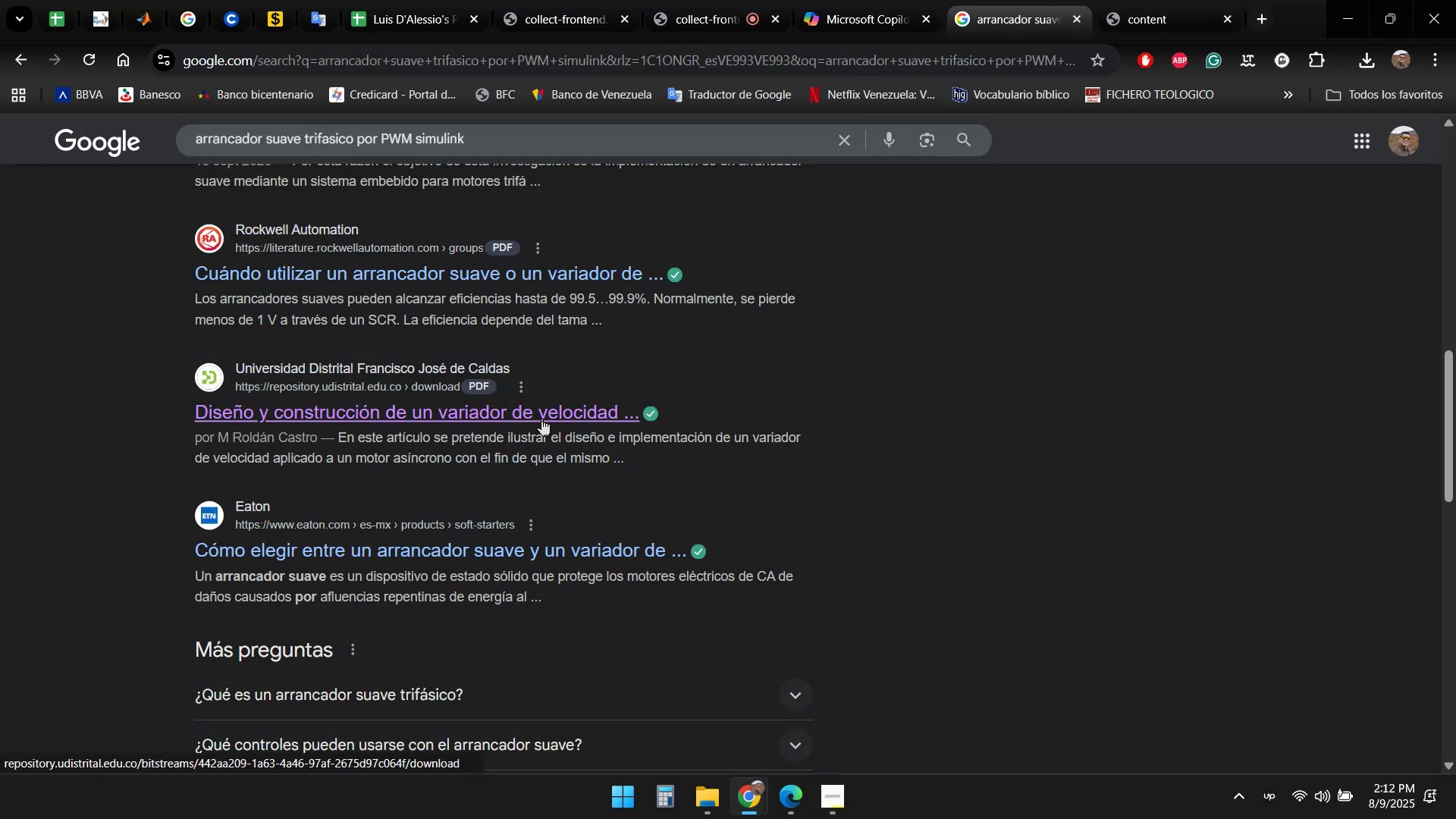 
scroll: coordinate [704, 425], scroll_direction: down, amount: 2.0
 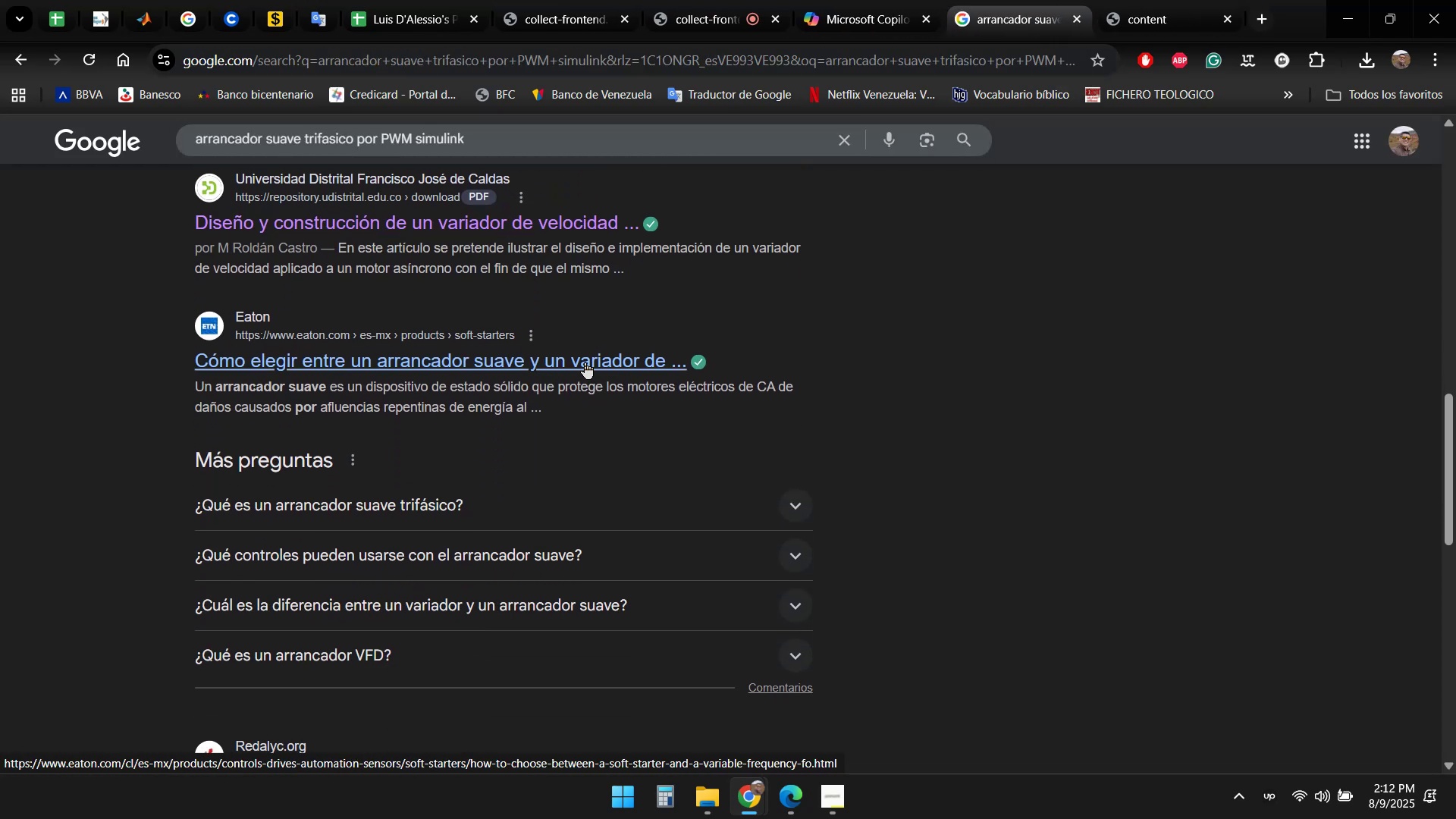 
wait(5.08)
 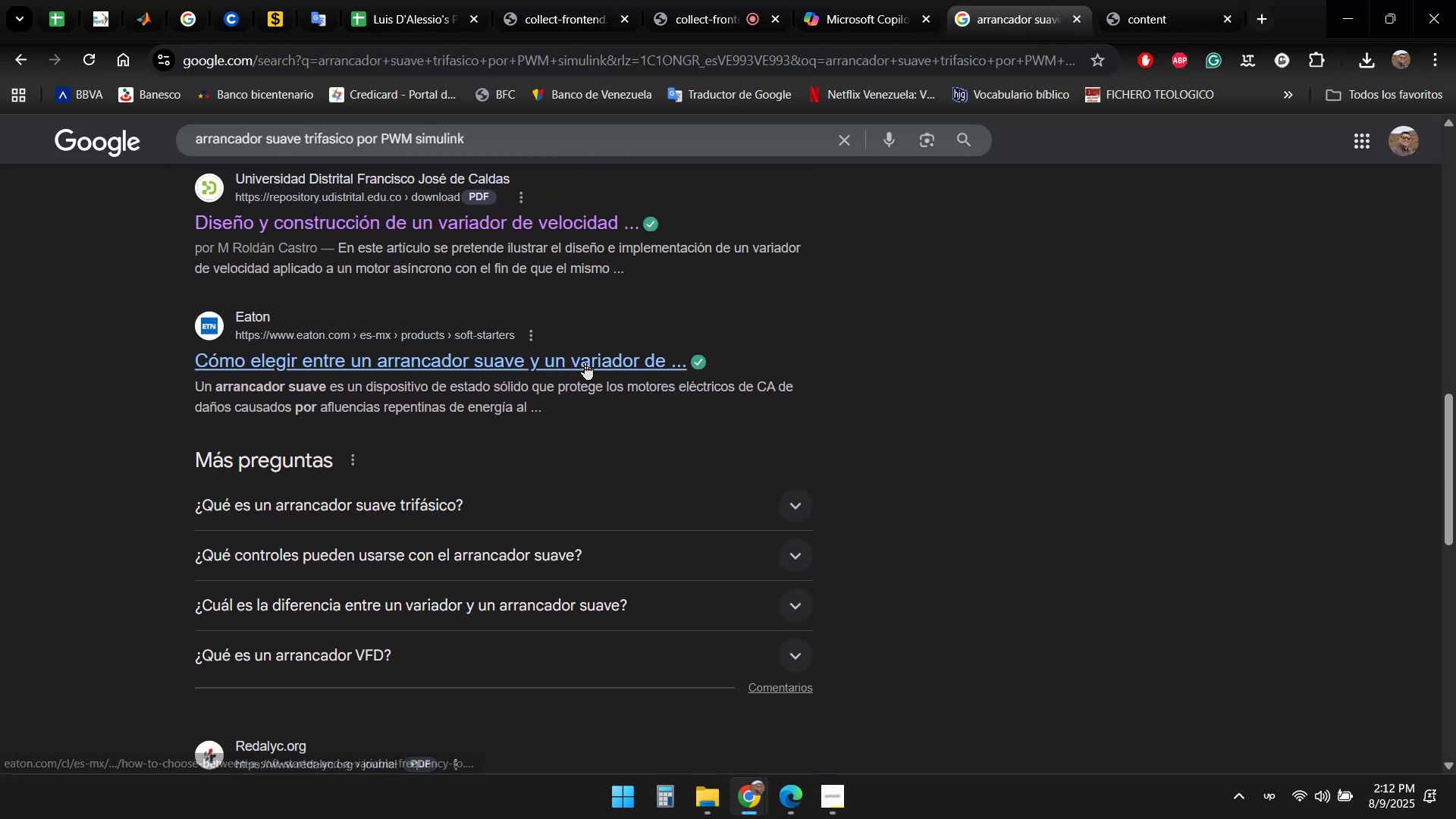 
left_click([803, 509])
 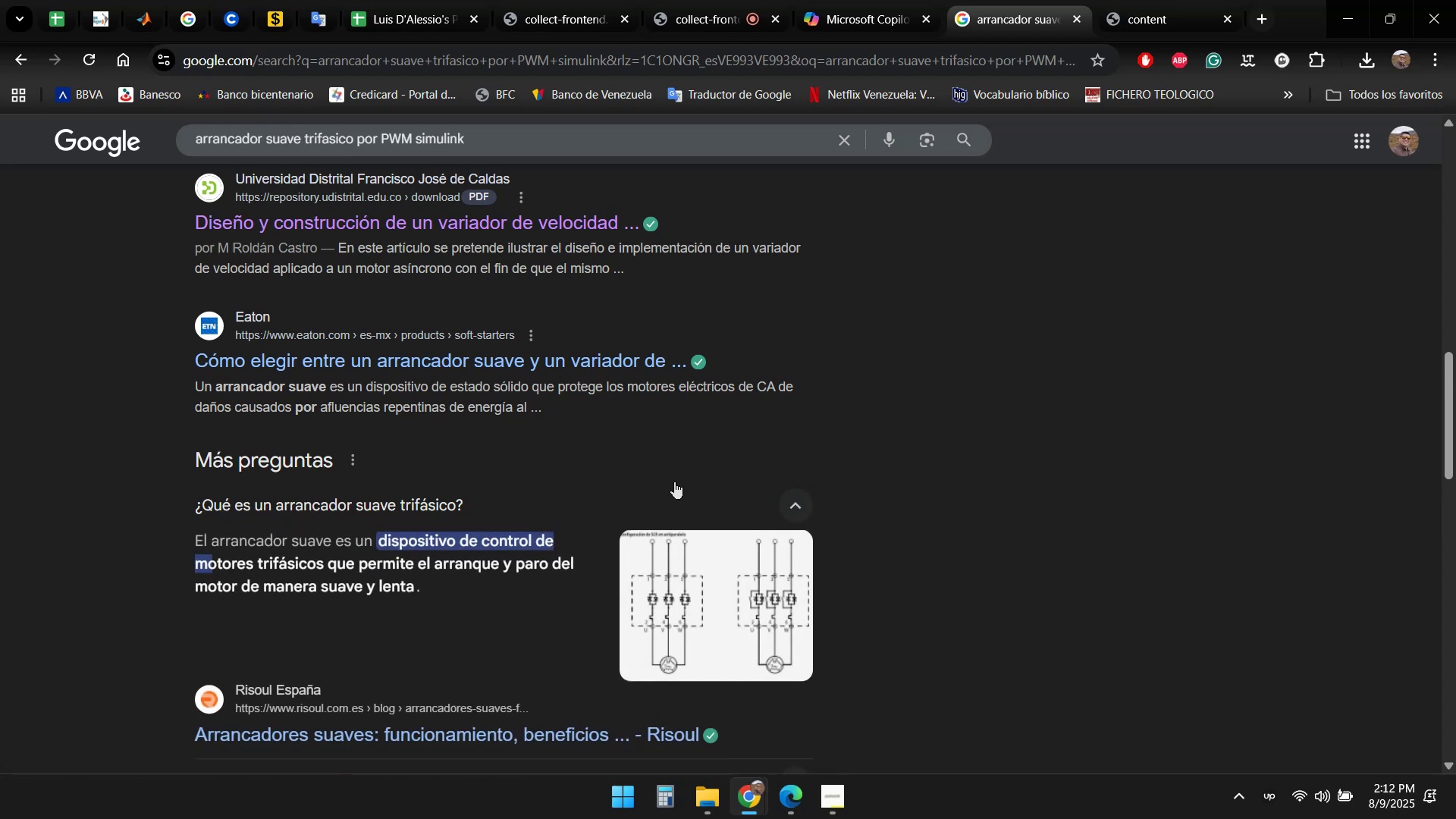 
scroll: coordinate [588, 441], scroll_direction: down, amount: 2.0
 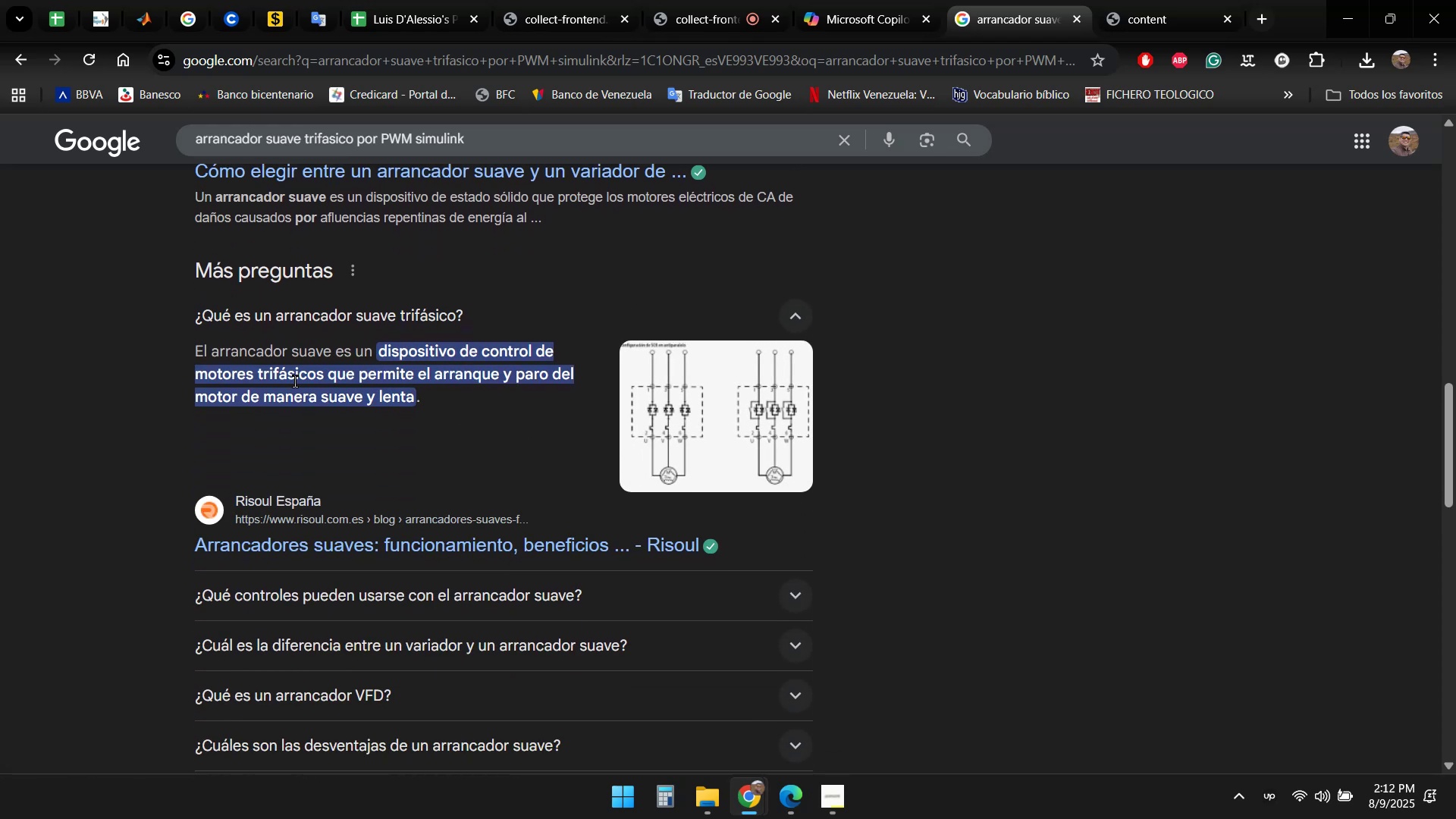 
wait(9.27)
 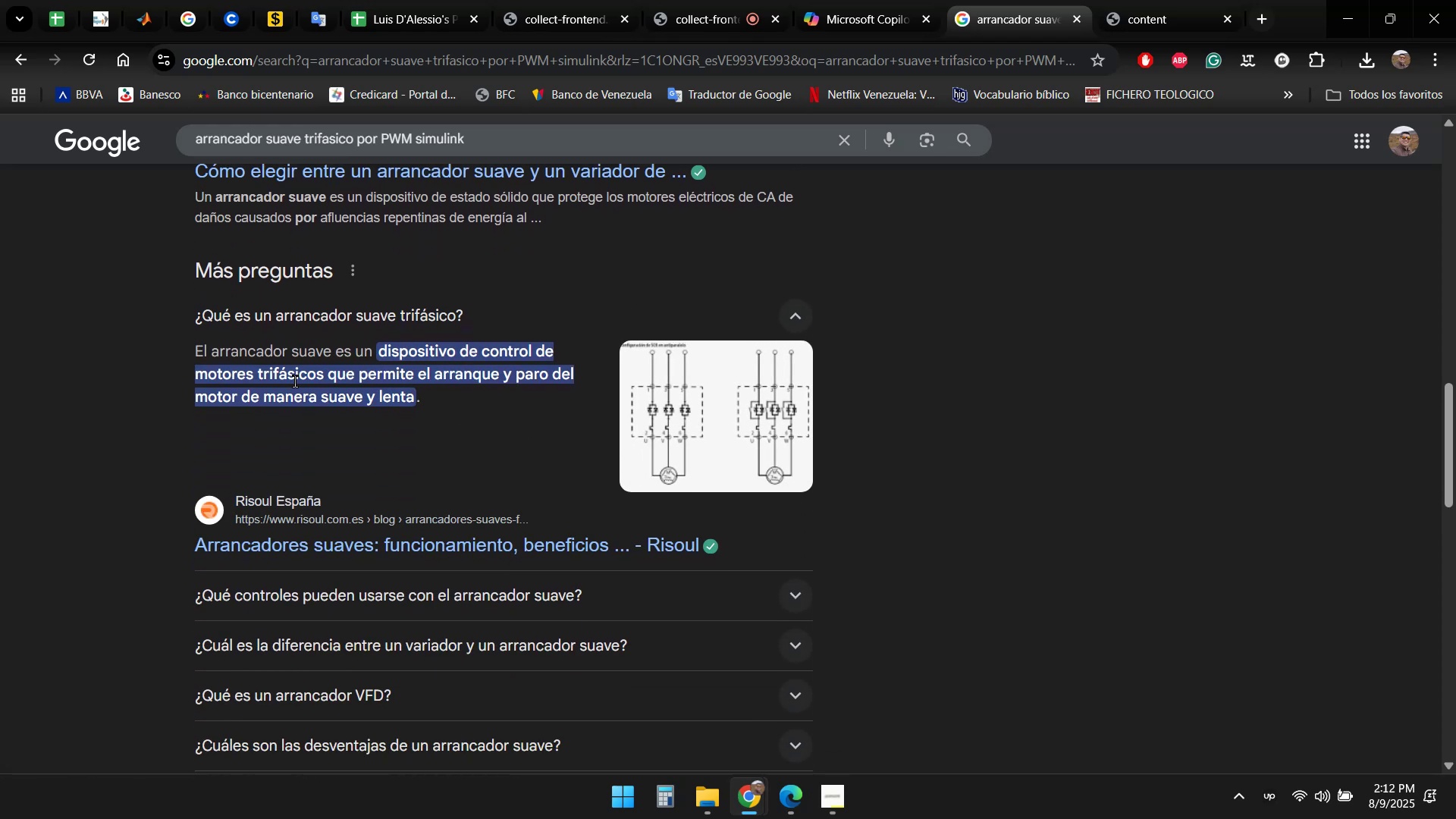 
scroll: coordinate [849, 385], scroll_direction: down, amount: 1.0
 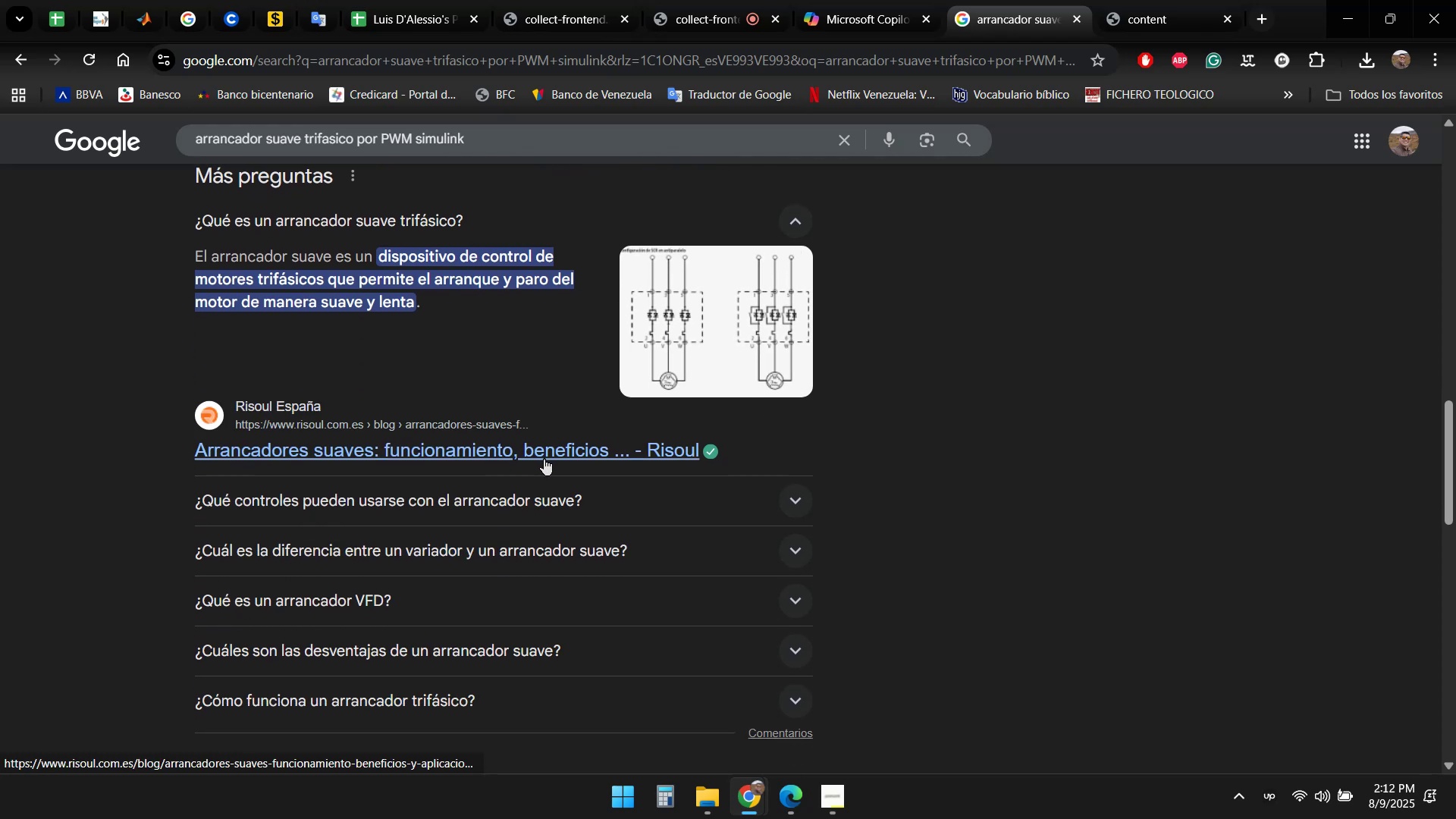 
scroll: coordinate [705, 406], scroll_direction: up, amount: 2.0
 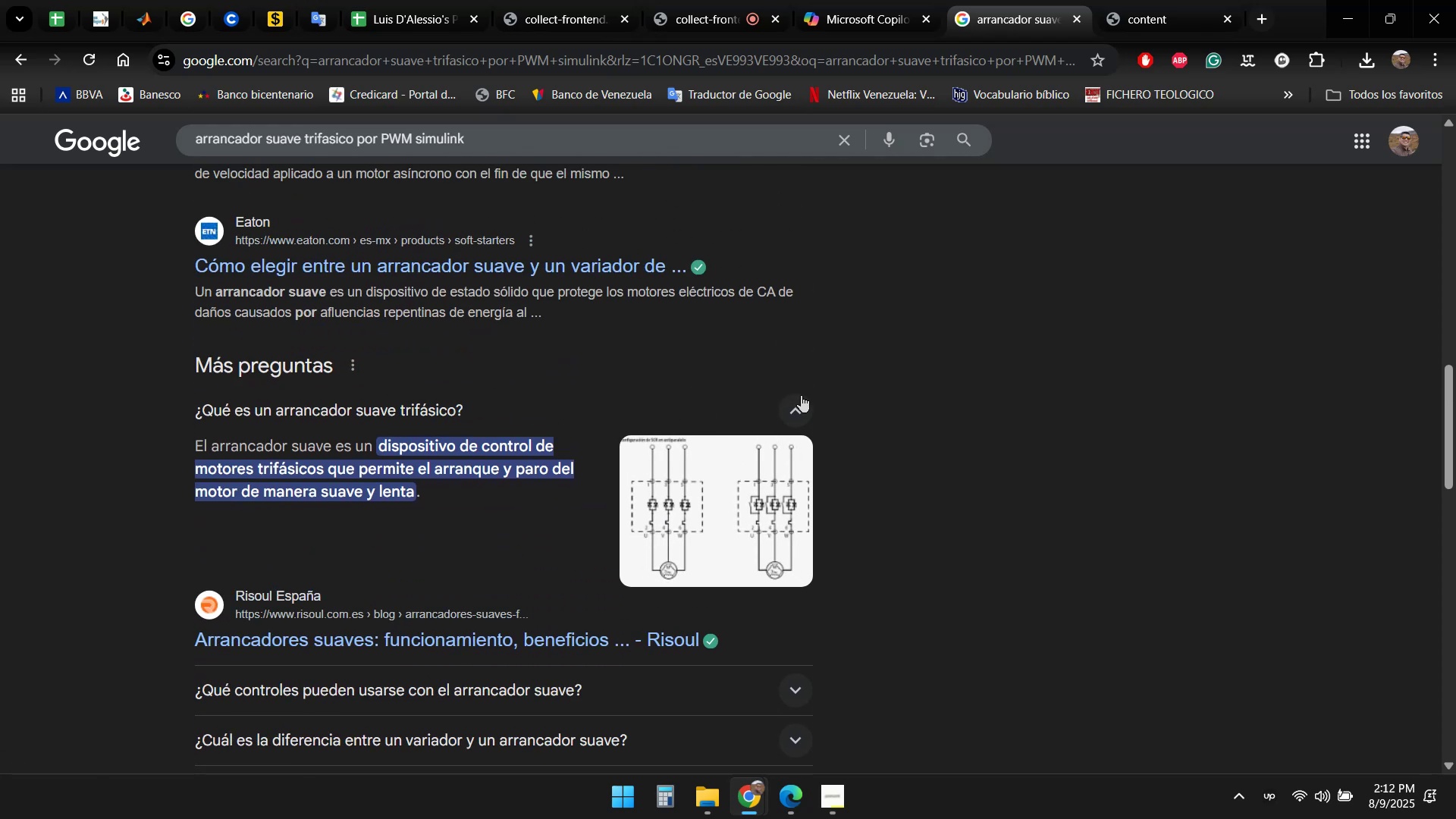 
left_click([801, 415])
 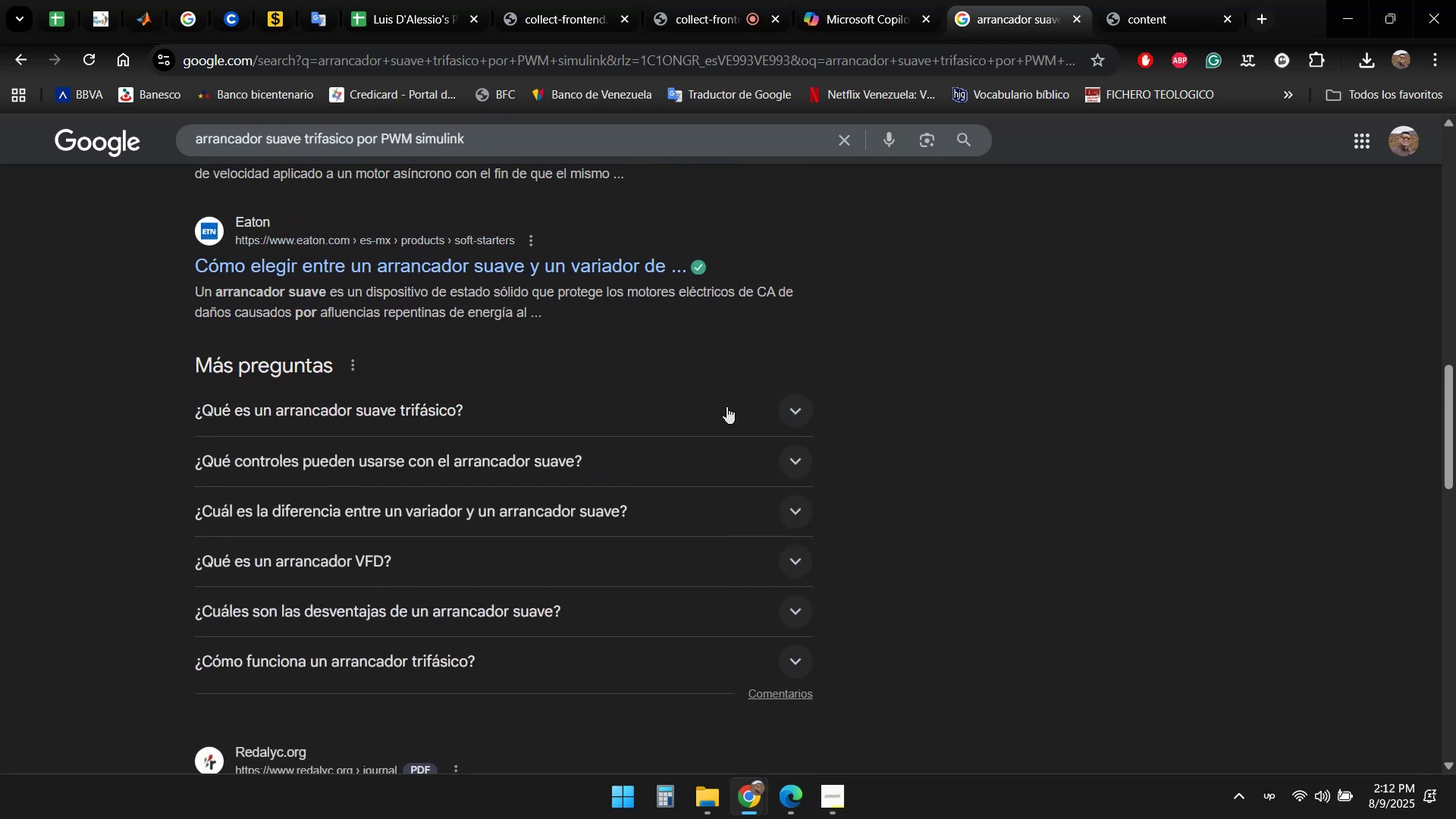 
scroll: coordinate [596, 388], scroll_direction: up, amount: 4.0
 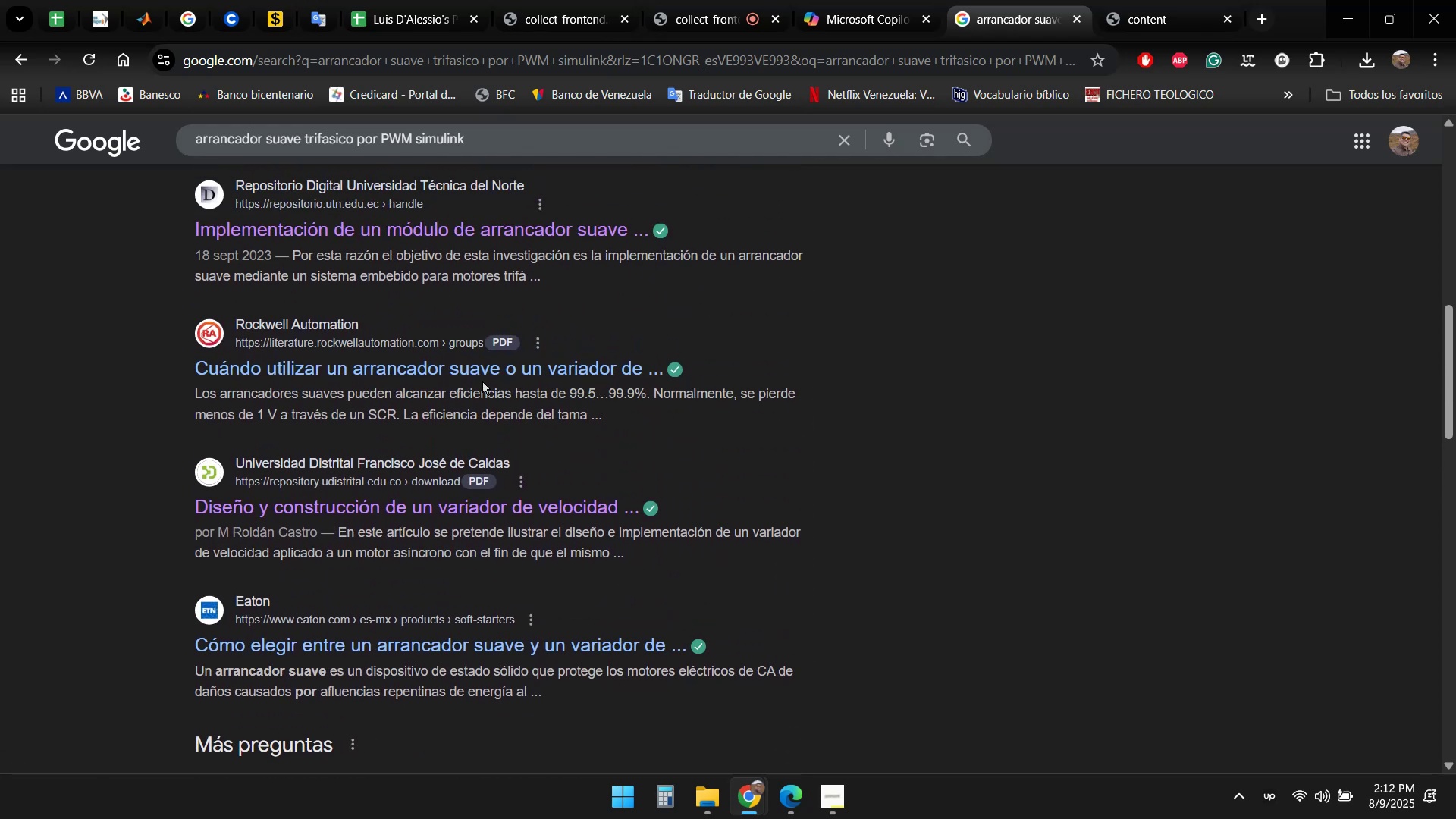 
hold_key(key=ControlLeft, duration=0.89)
left_click([449, 369])
 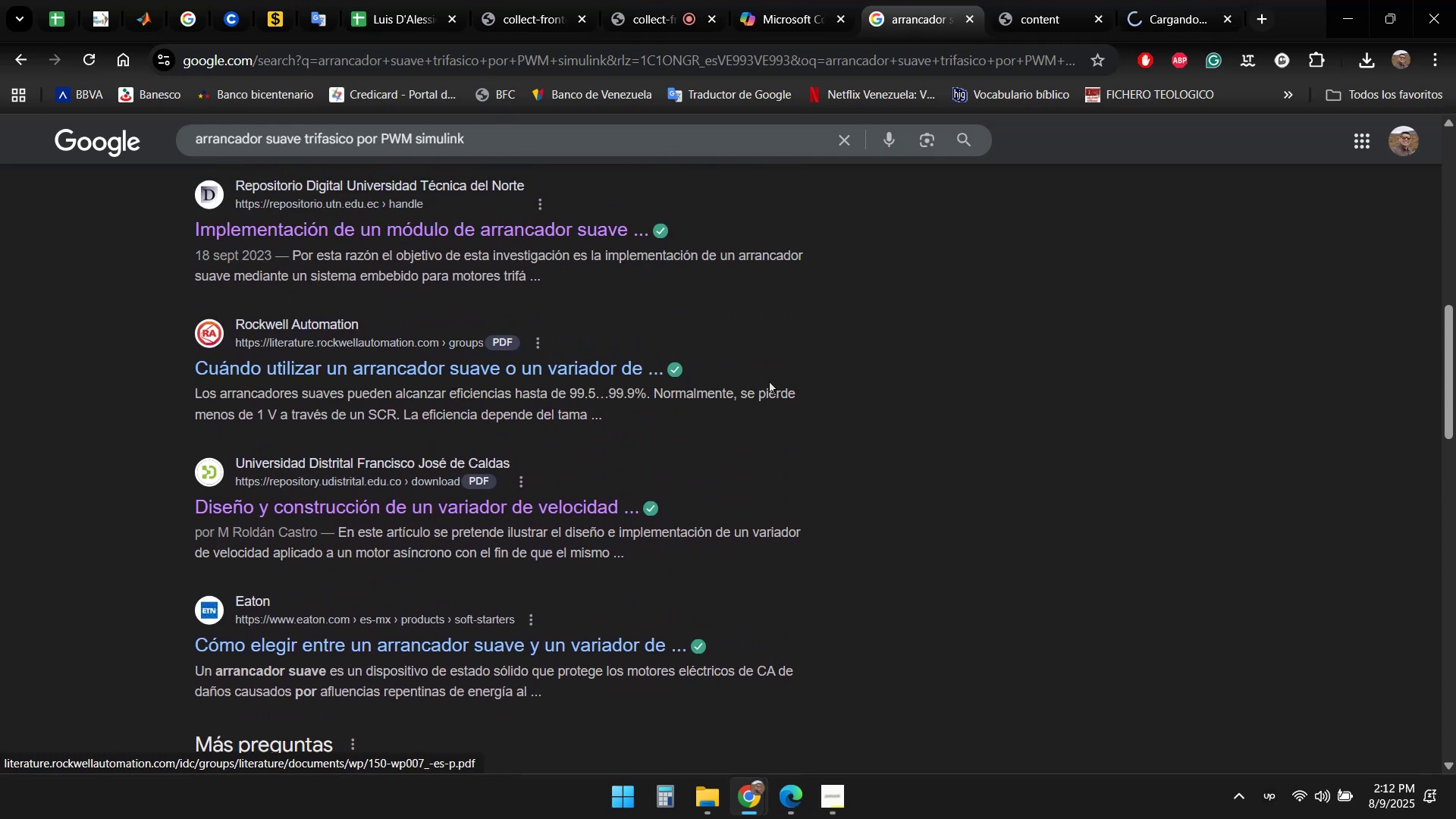 
scroll: coordinate [944, 340], scroll_direction: up, amount: 1.0
 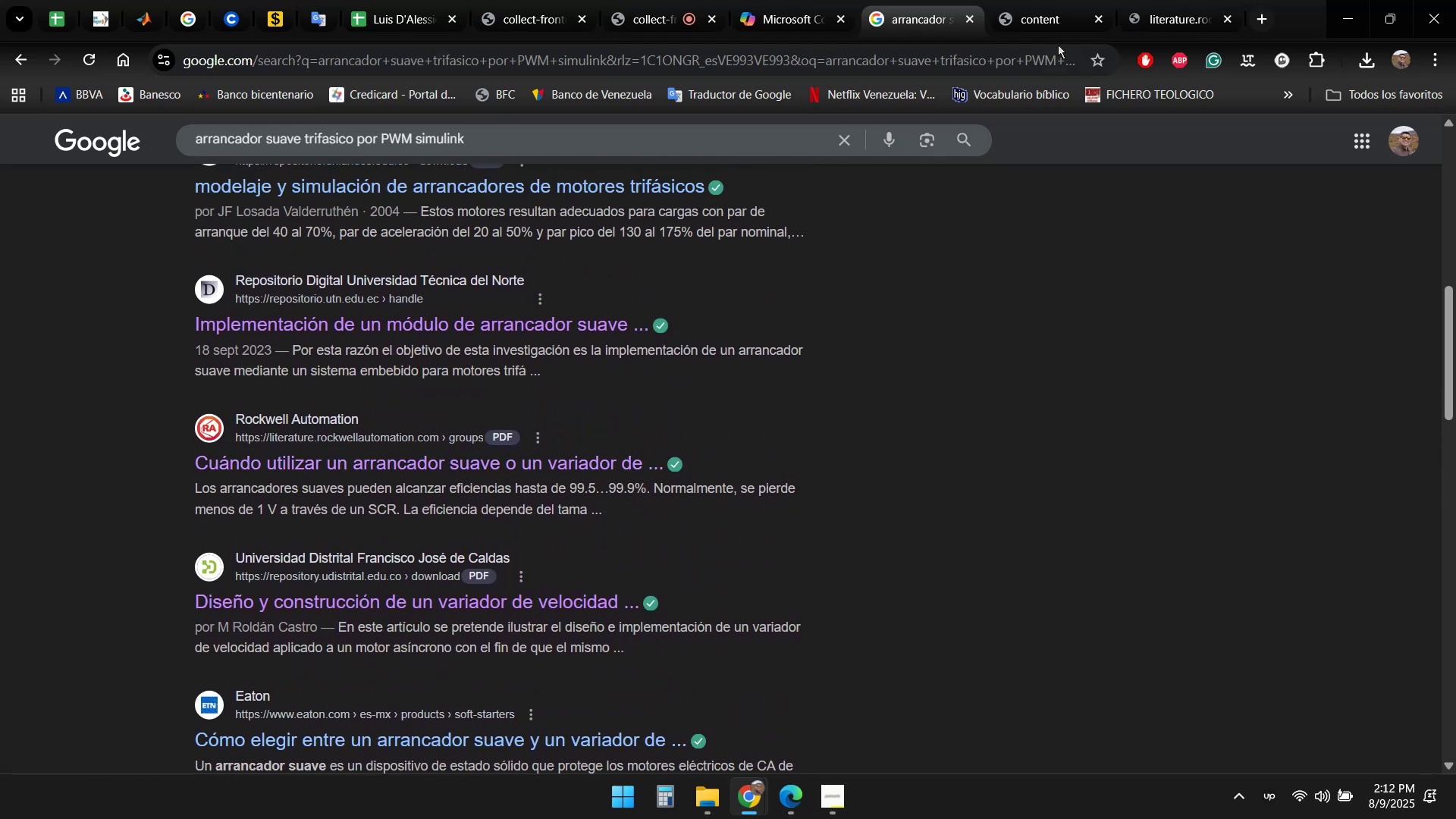 
left_click([1043, 10])
 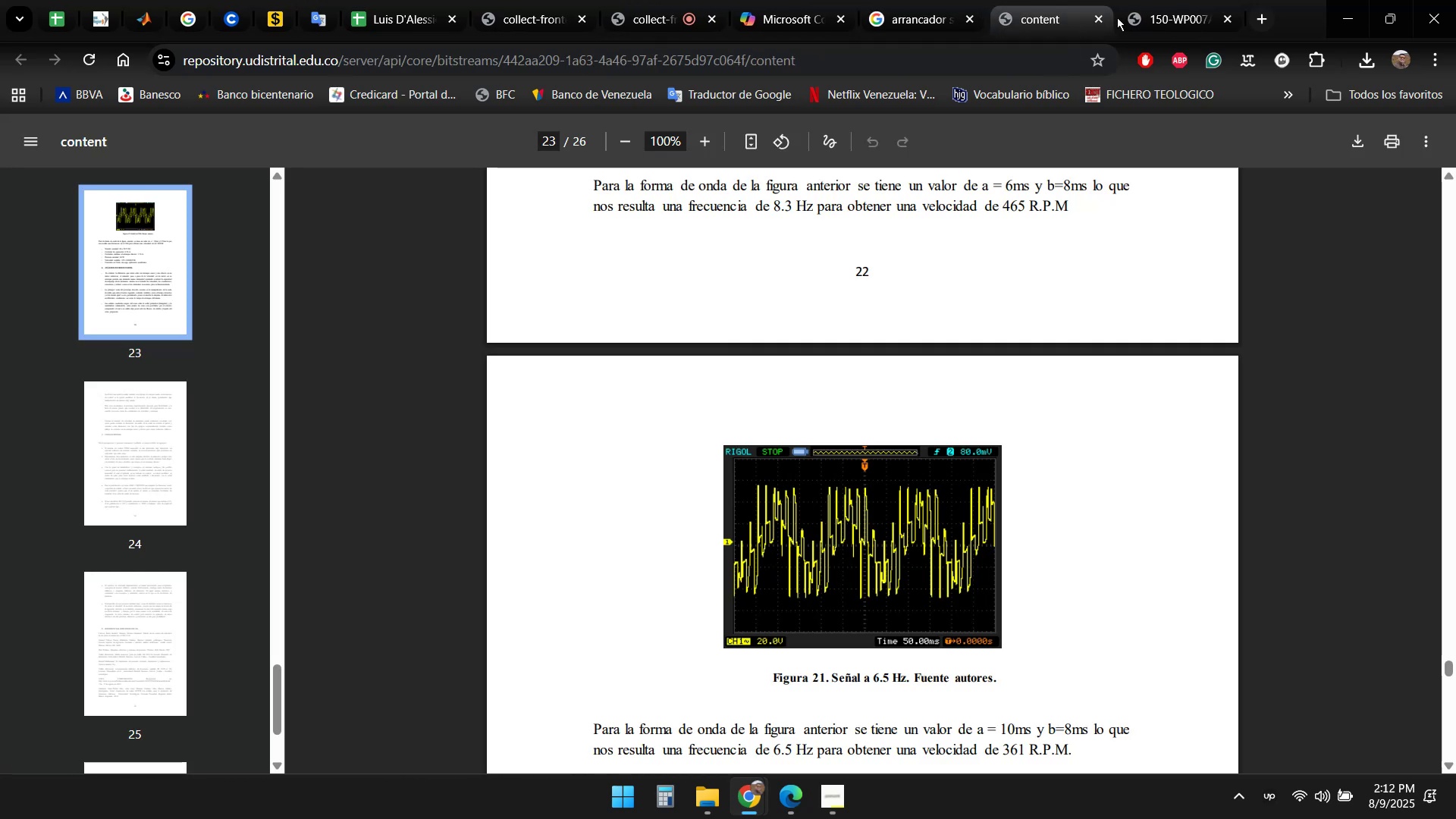 
left_click([1161, 17])
 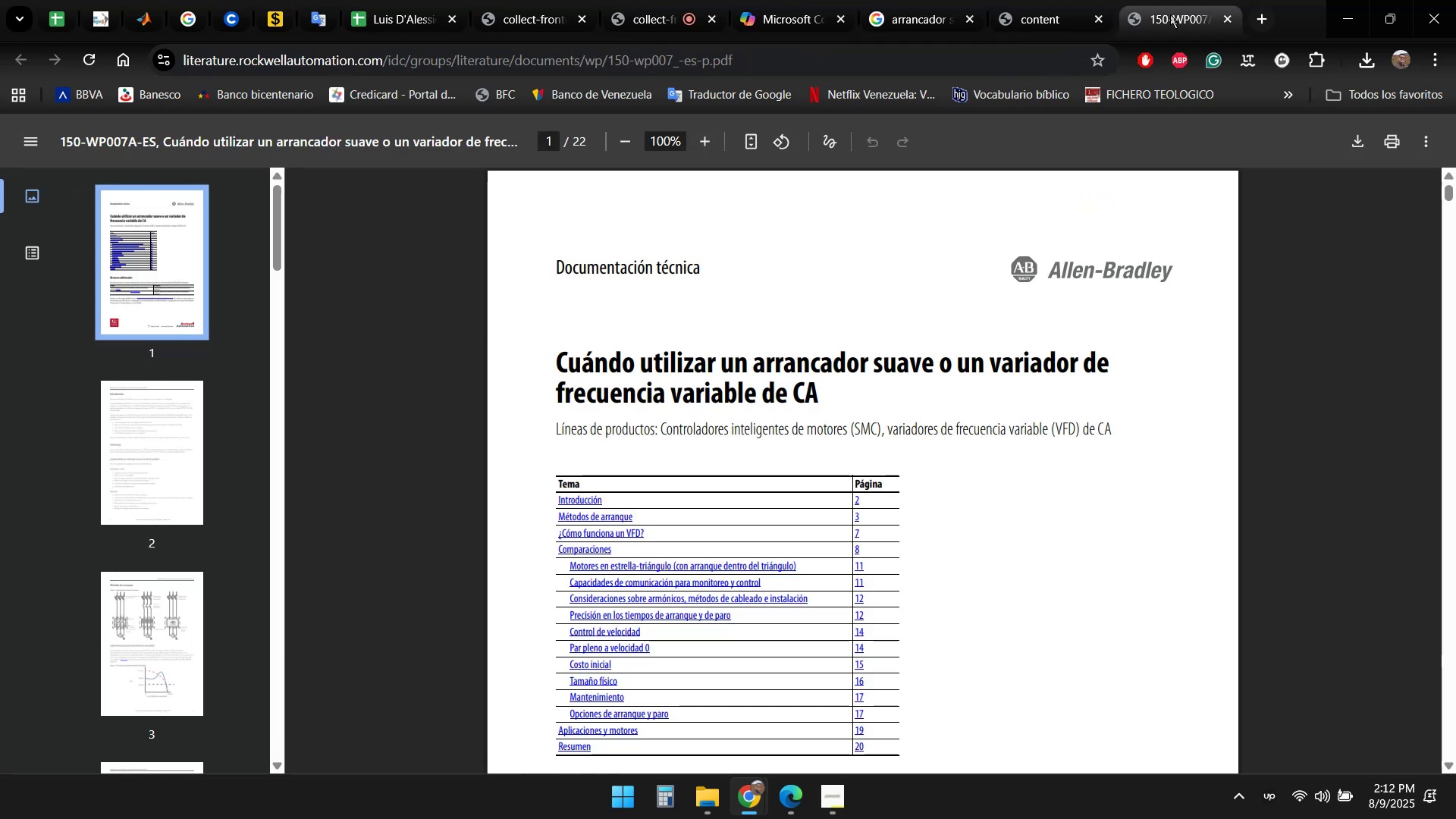 
left_click_drag(start_coordinate=[1180, 14], to_coordinate=[1080, 22])
 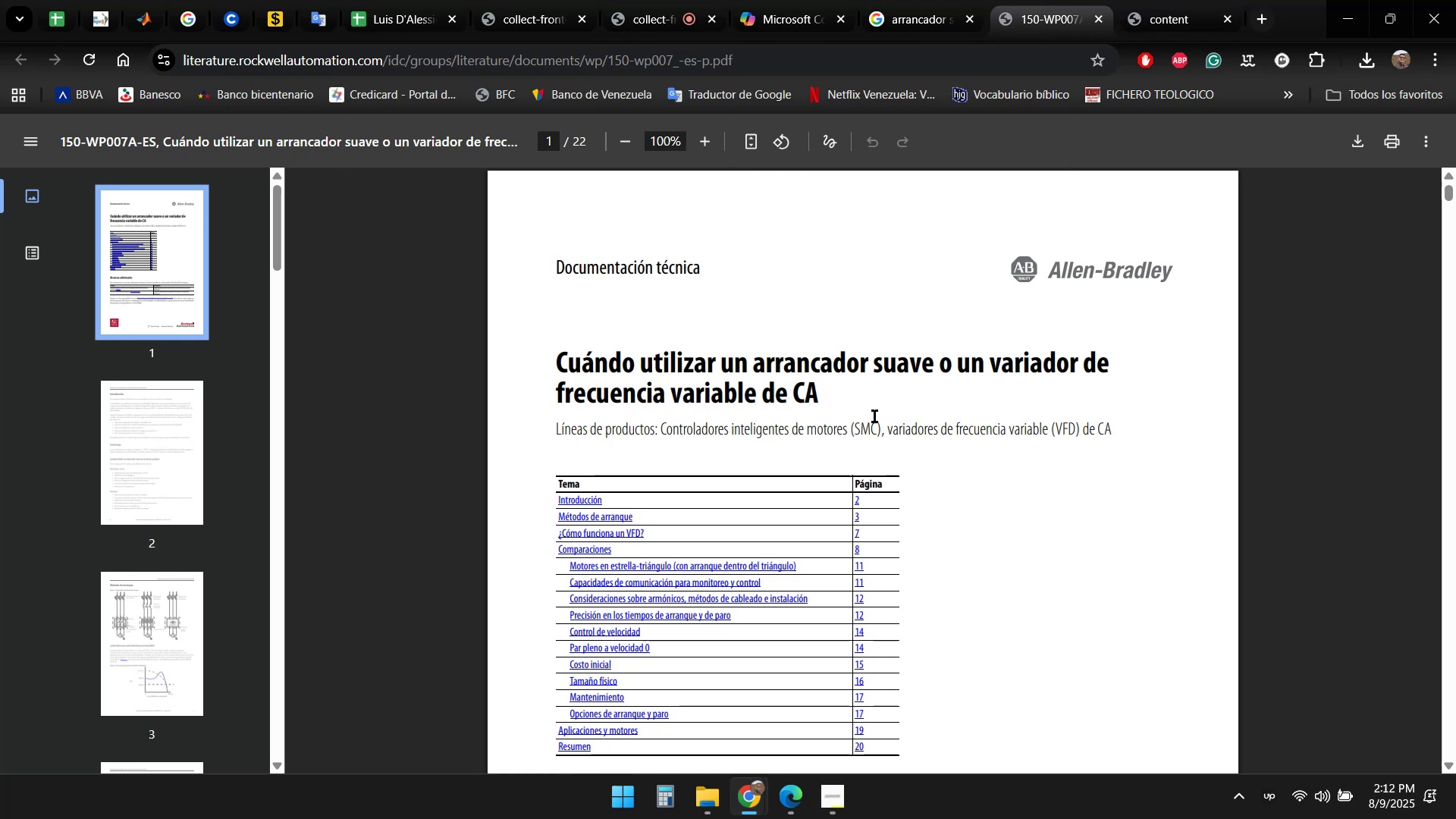 
scroll: coordinate [1006, 388], scroll_direction: down, amount: 3.0
 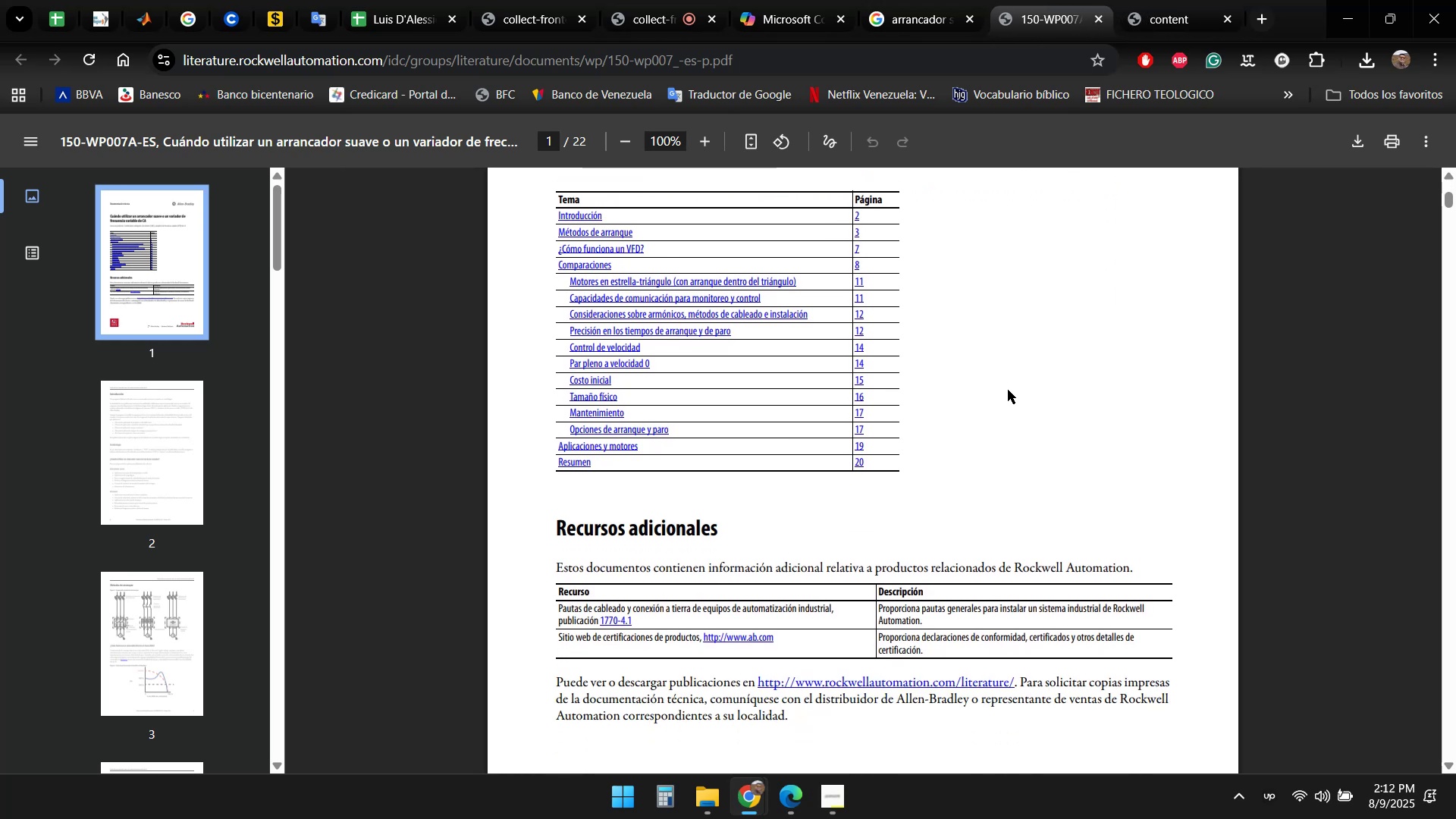 
scroll: coordinate [1010, 383], scroll_direction: up, amount: 2.0
 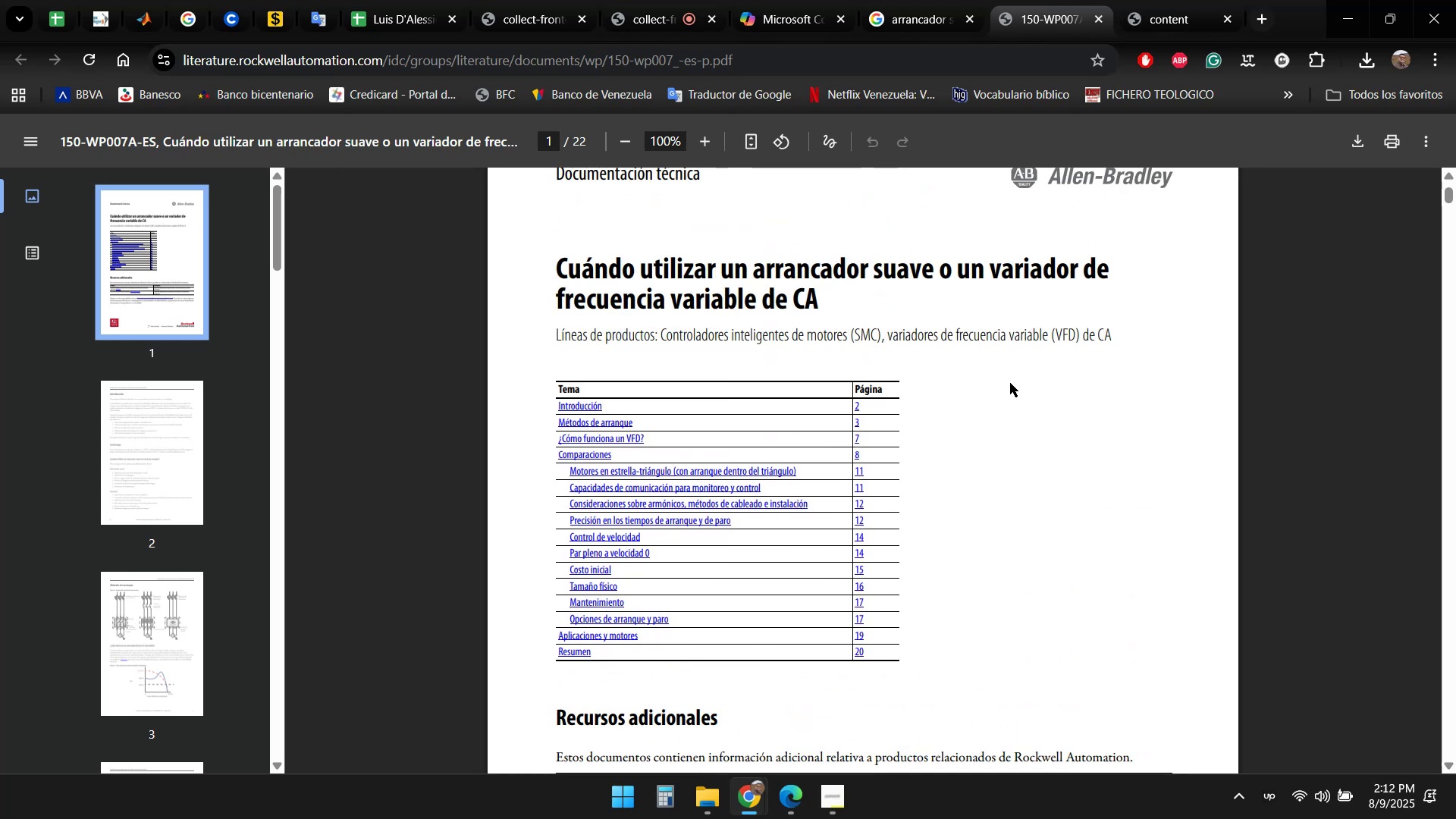 
scroll: coordinate [934, 312], scroll_direction: down, amount: 15.0
 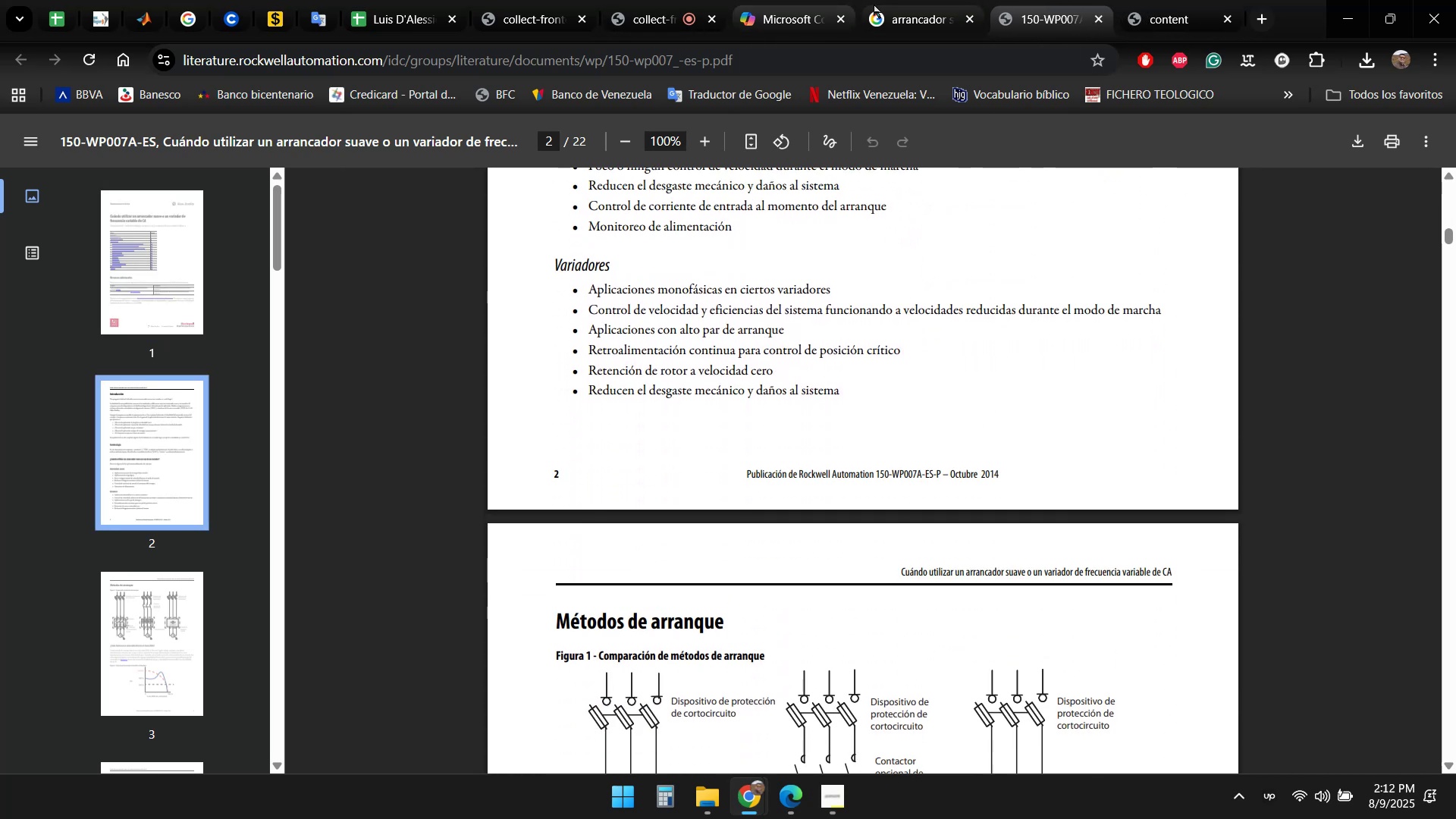 
left_click([784, 7])
 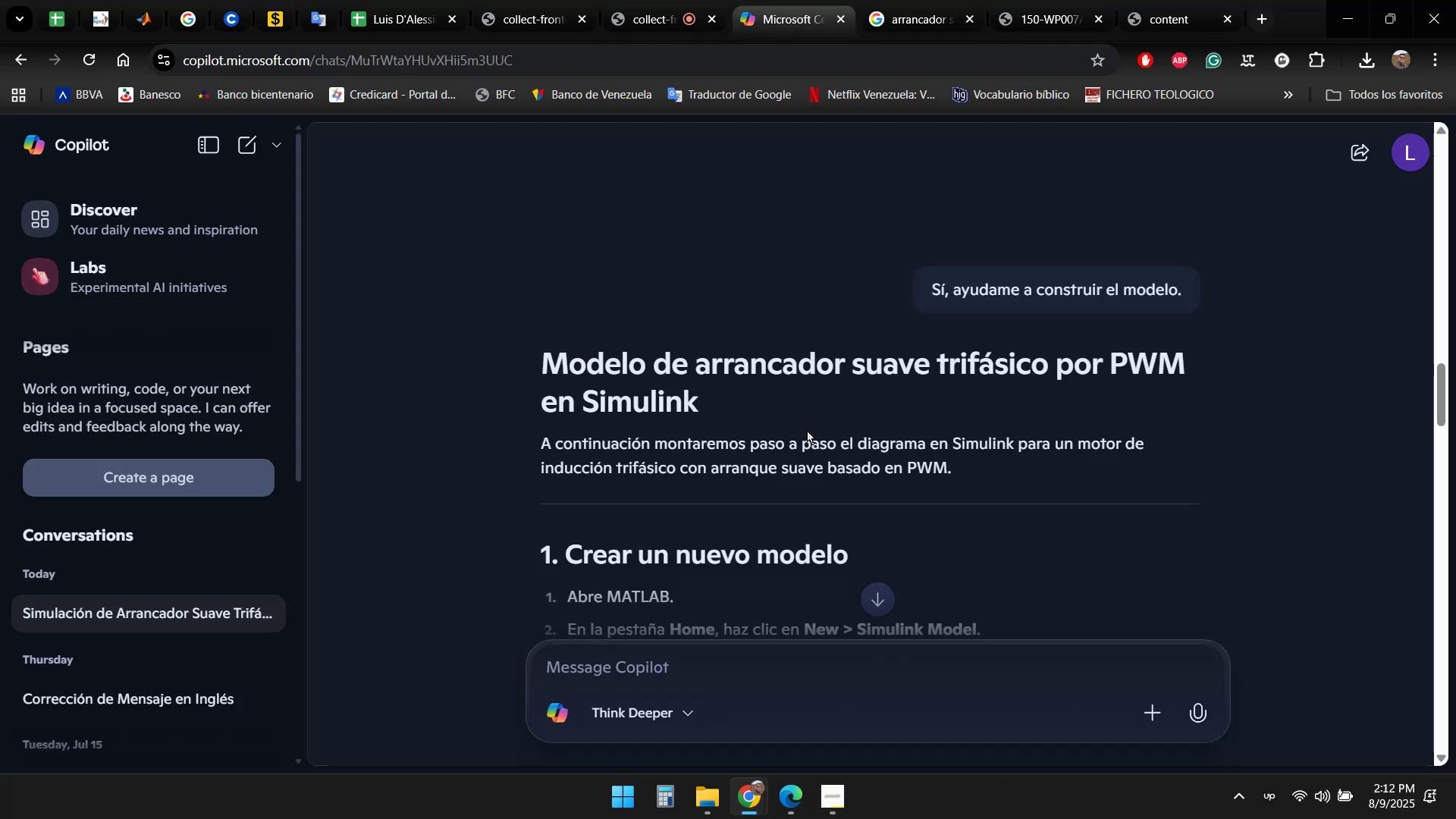 
scroll: coordinate [861, 416], scroll_direction: down, amount: 3.0
 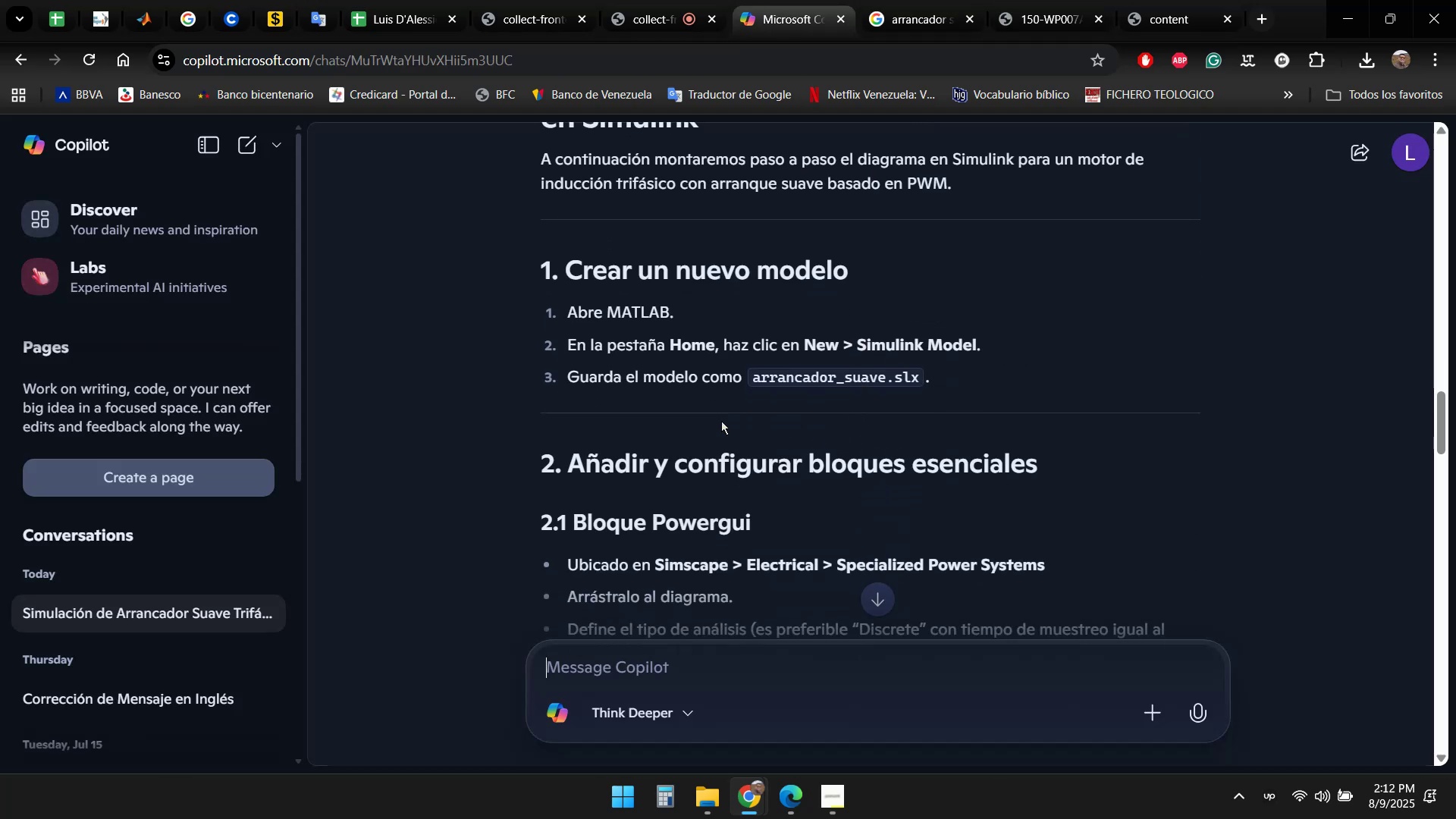 
wait(8.21)
 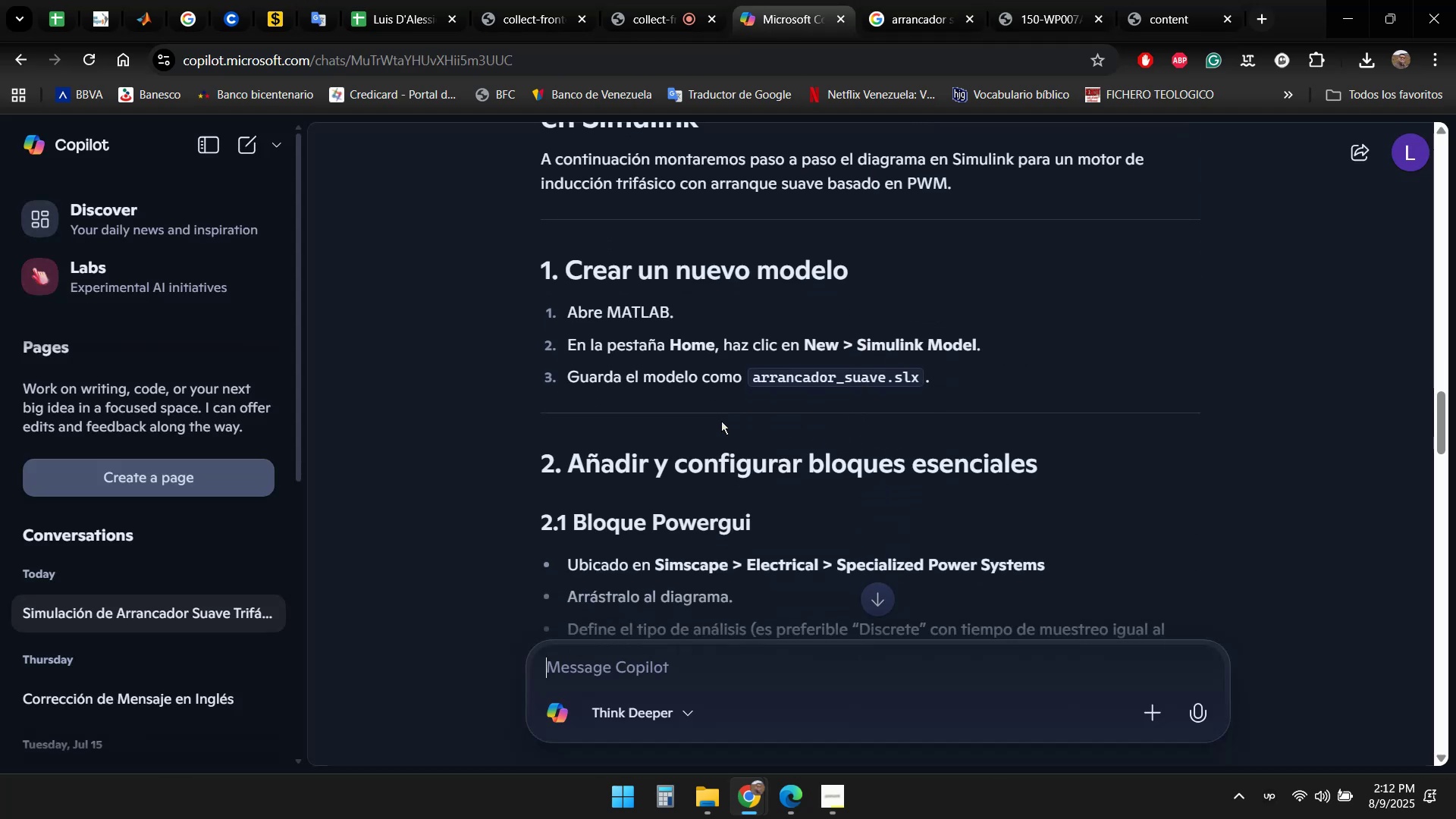 
scroll: coordinate [1063, 322], scroll_direction: down, amount: 3.0
 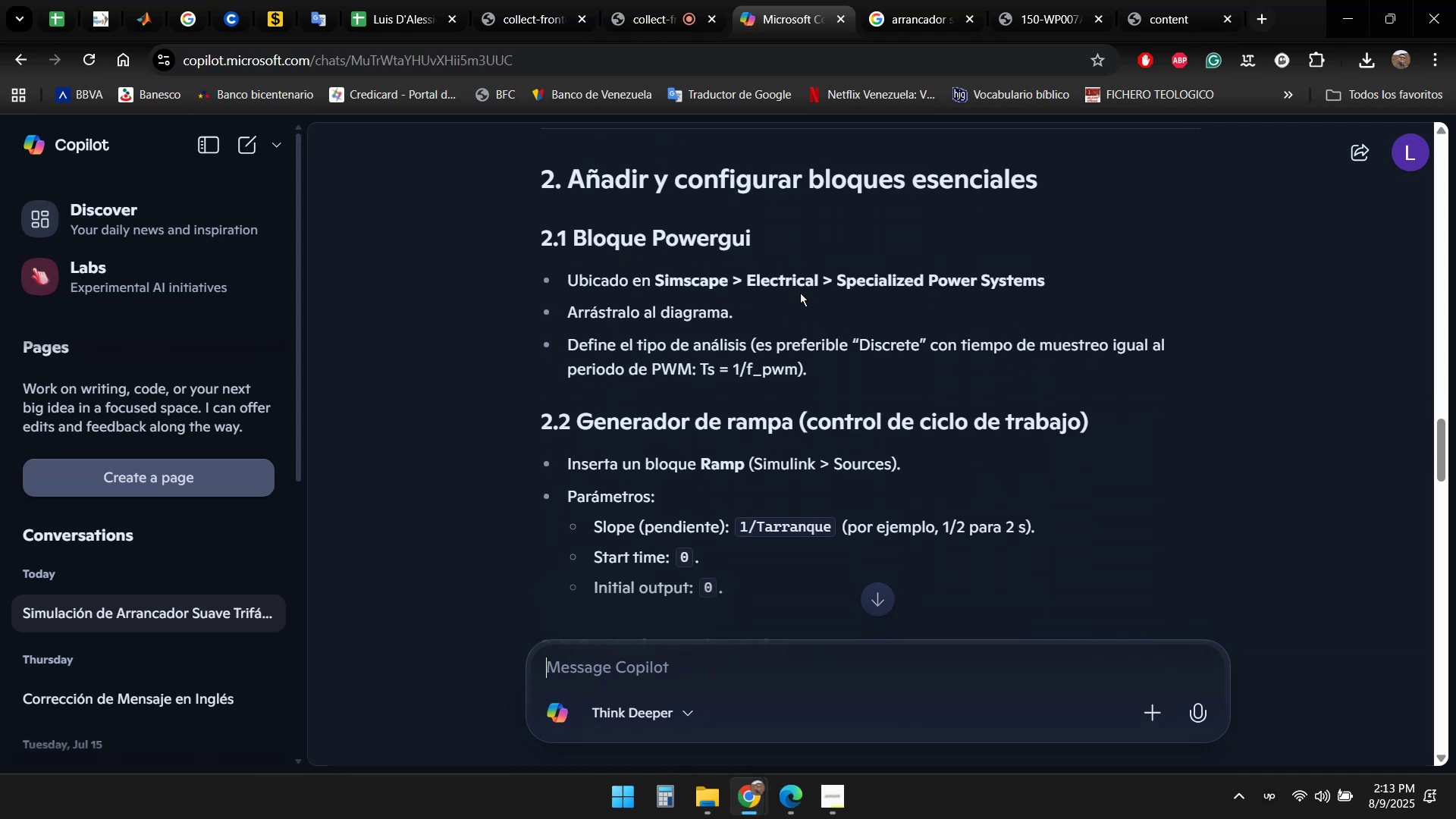 
wait(5.8)
 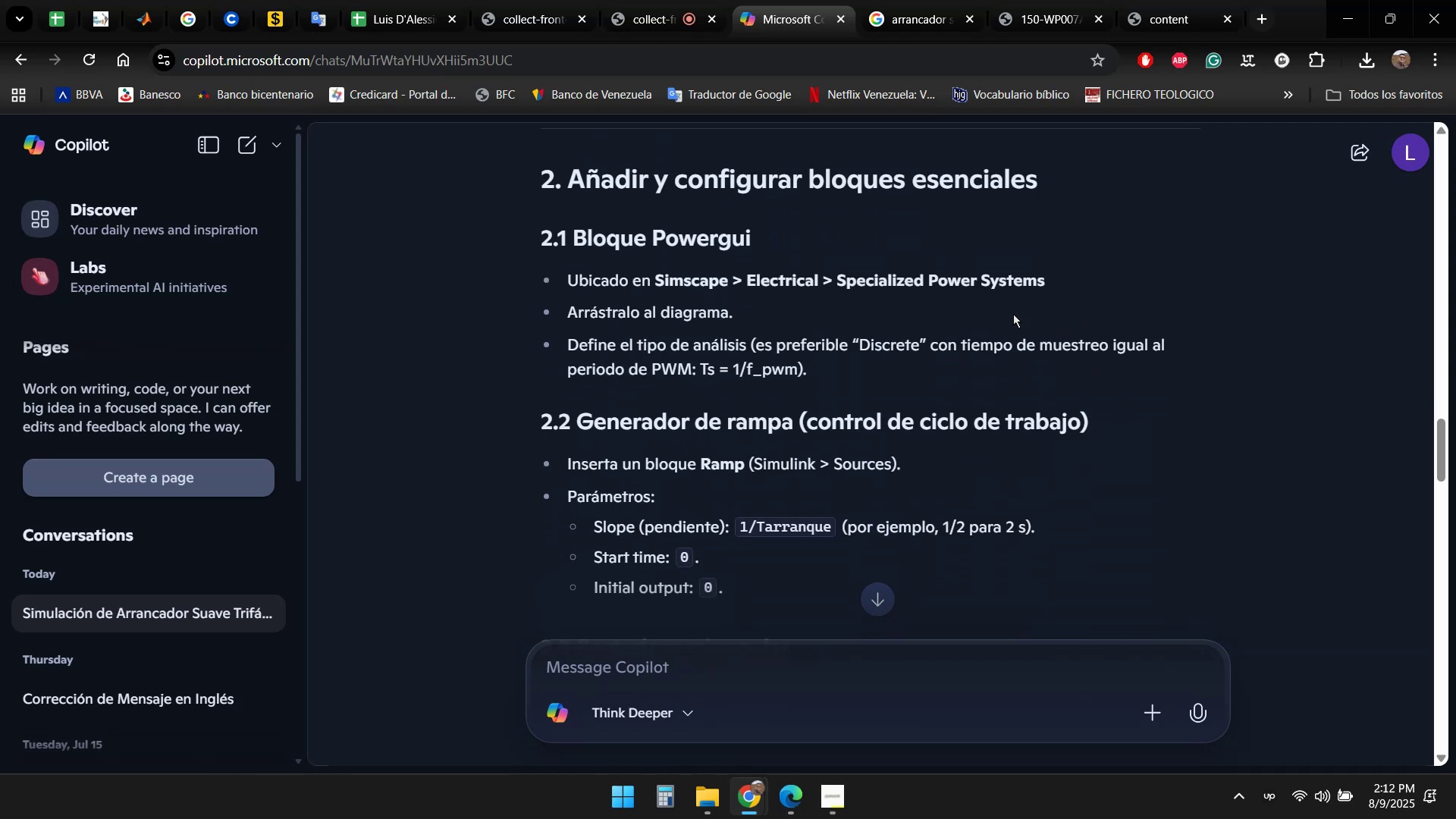 
scroll: coordinate [837, 309], scroll_direction: down, amount: 1.0
 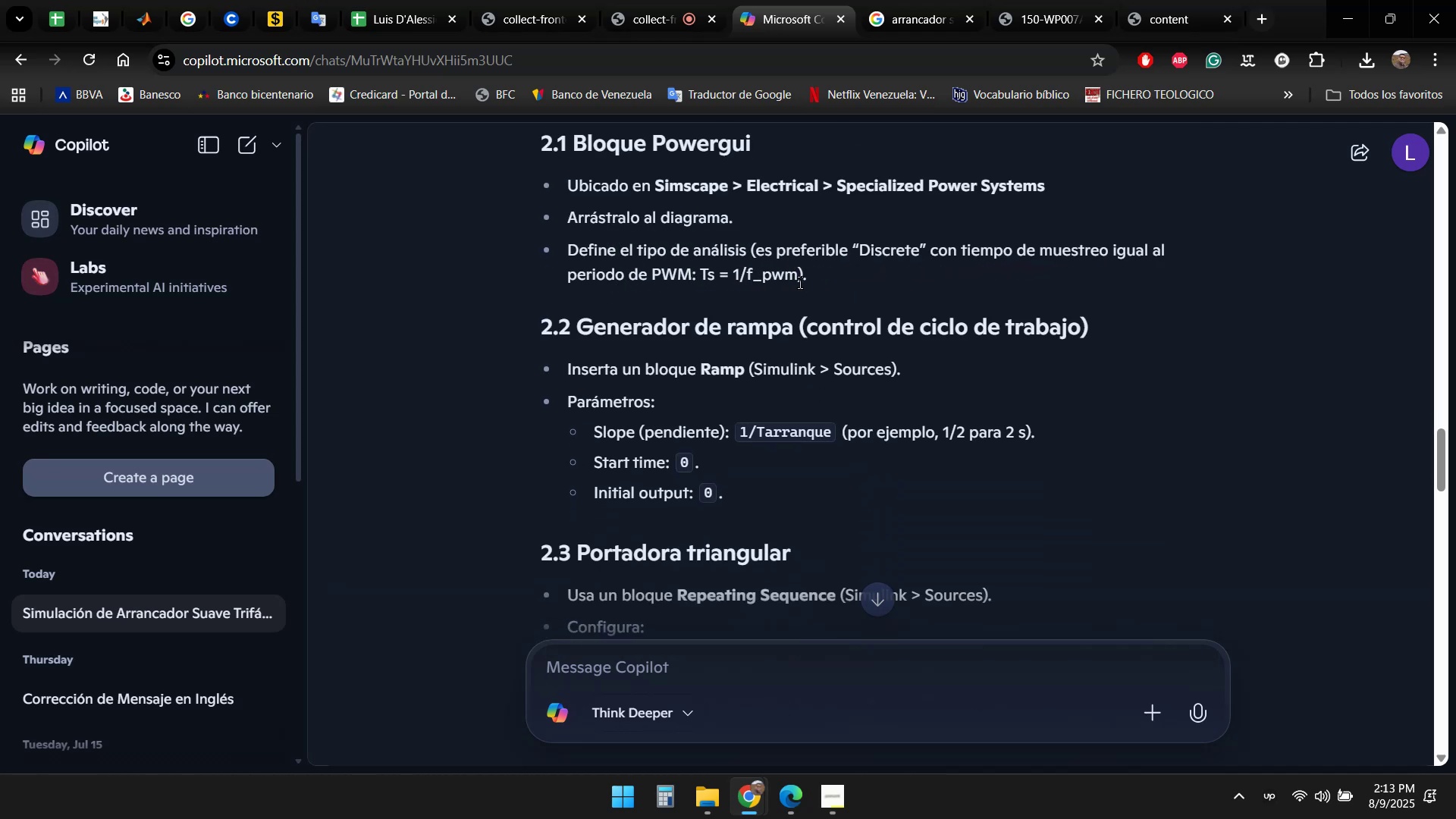 
wait(13.3)
 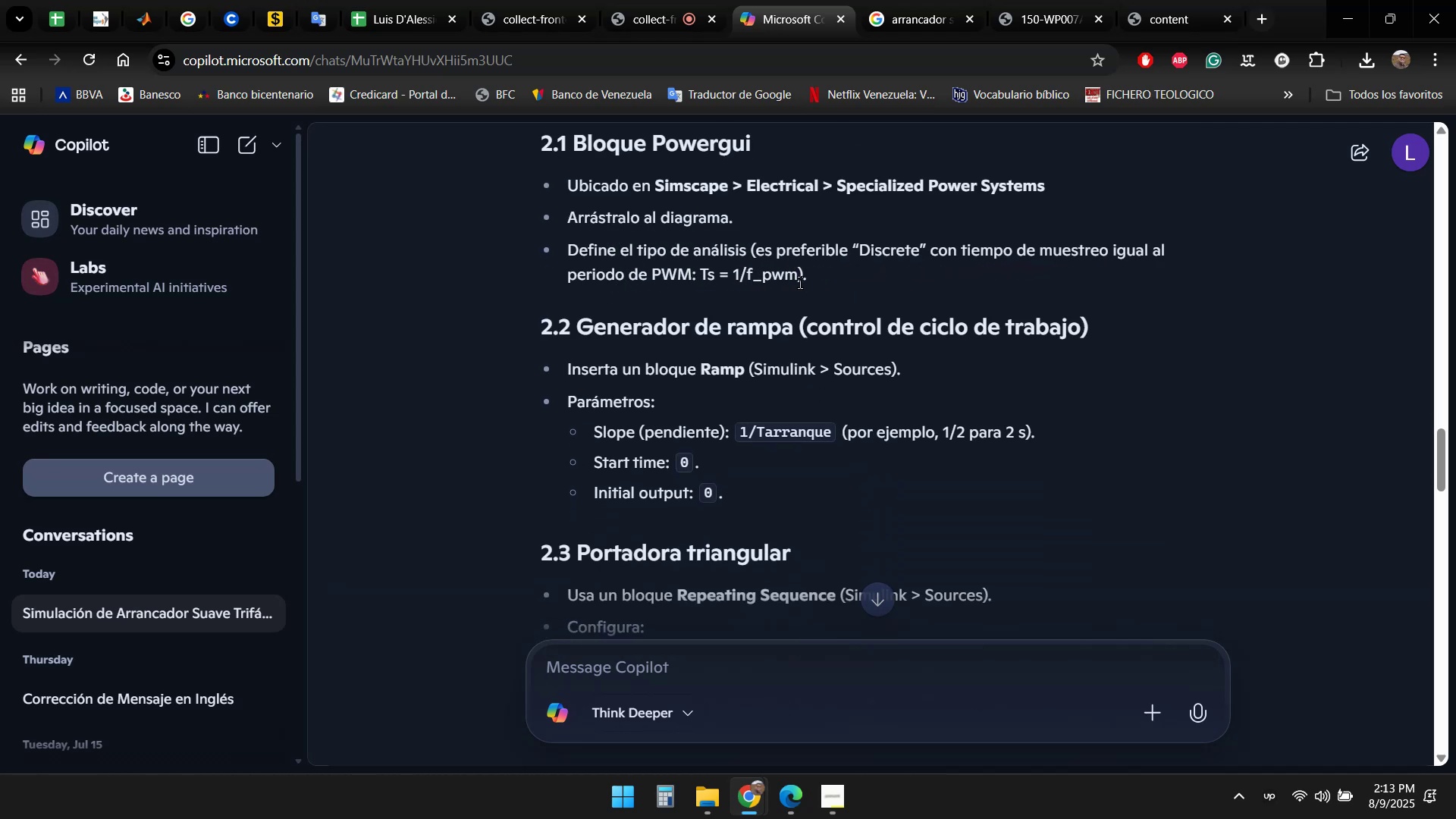 
scroll: coordinate [934, 281], scroll_direction: down, amount: 1.0
 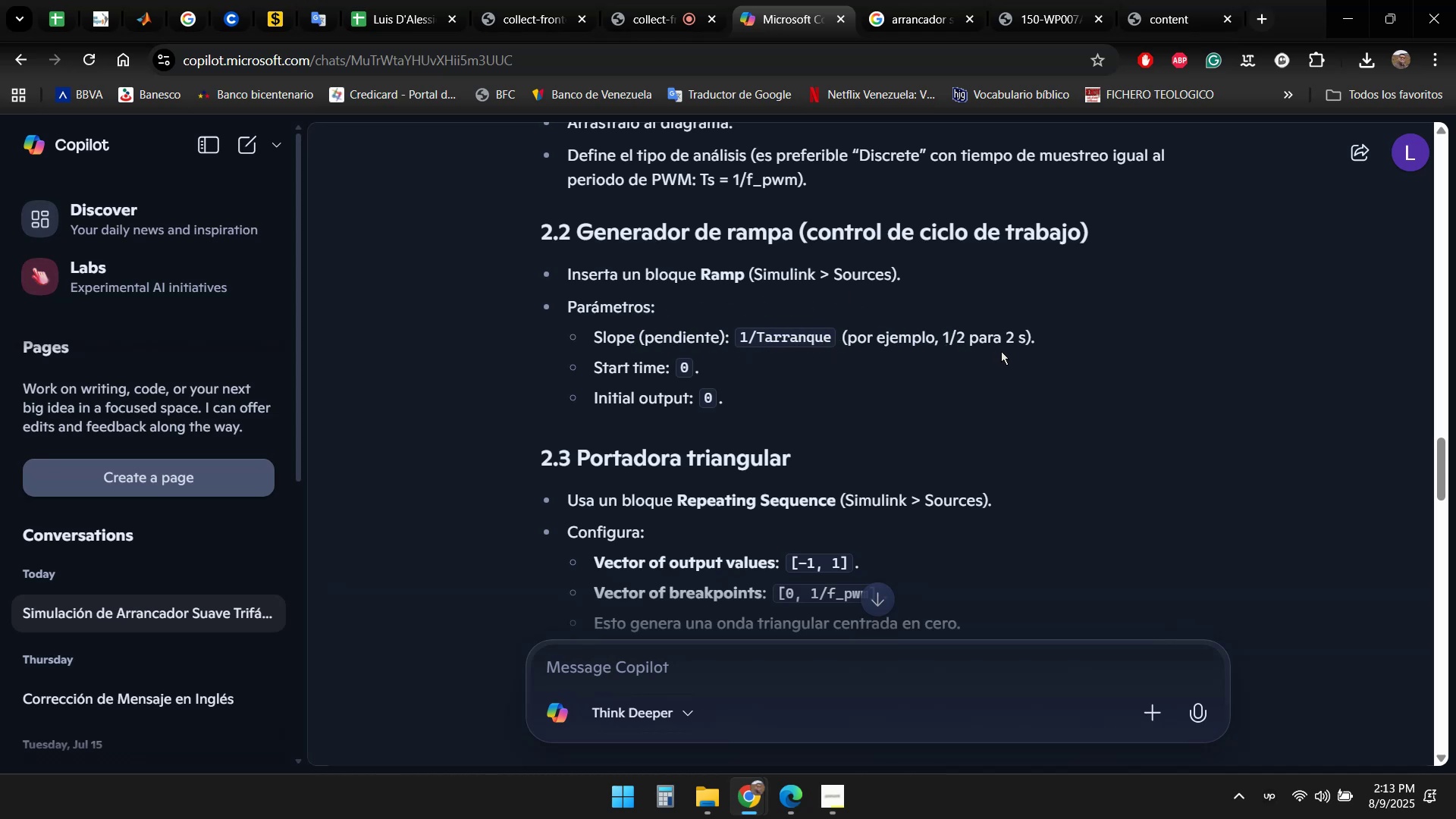 
wait(21.14)
 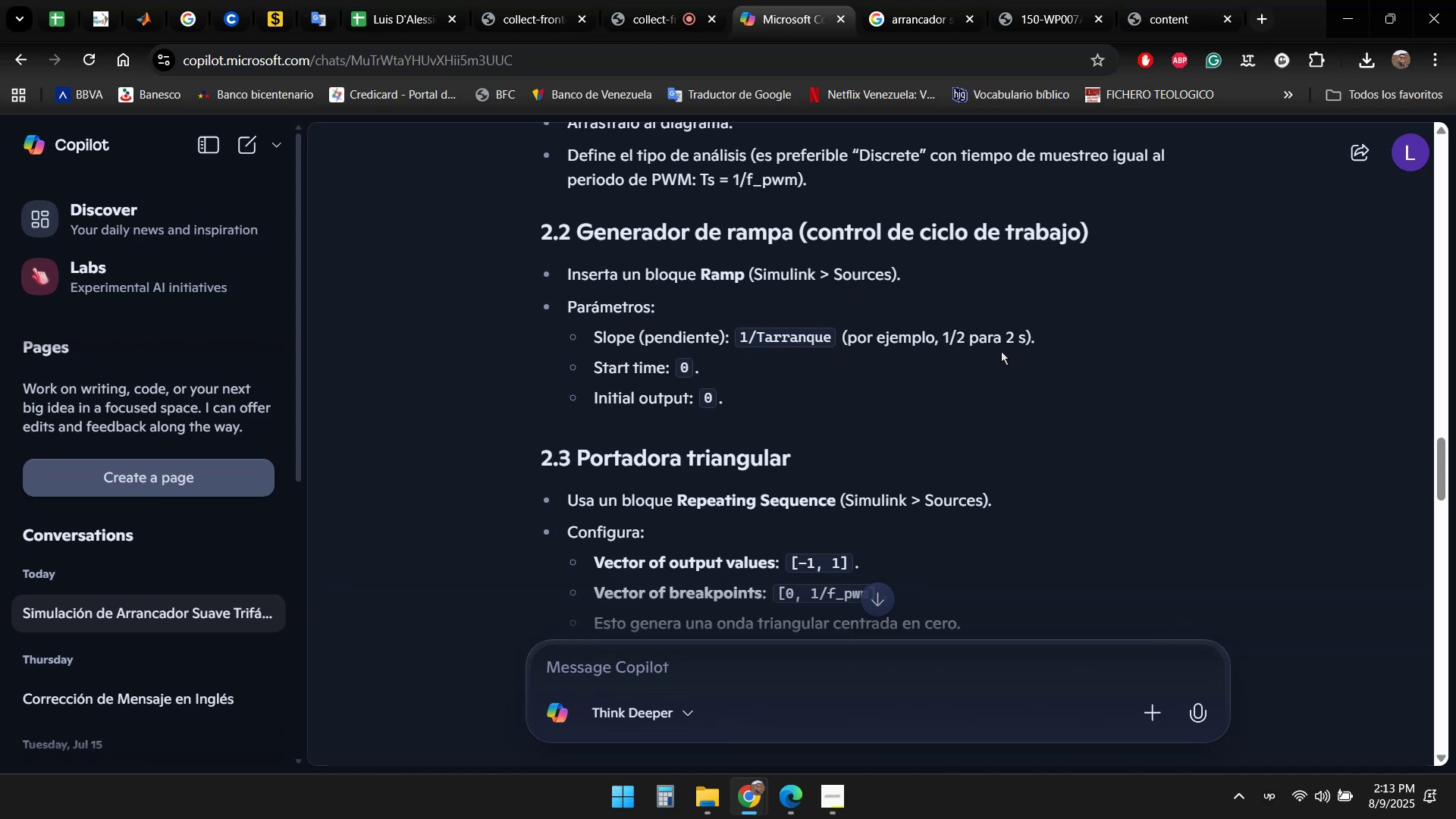 
scroll: coordinate [1106, 322], scroll_direction: up, amount: 1.0
 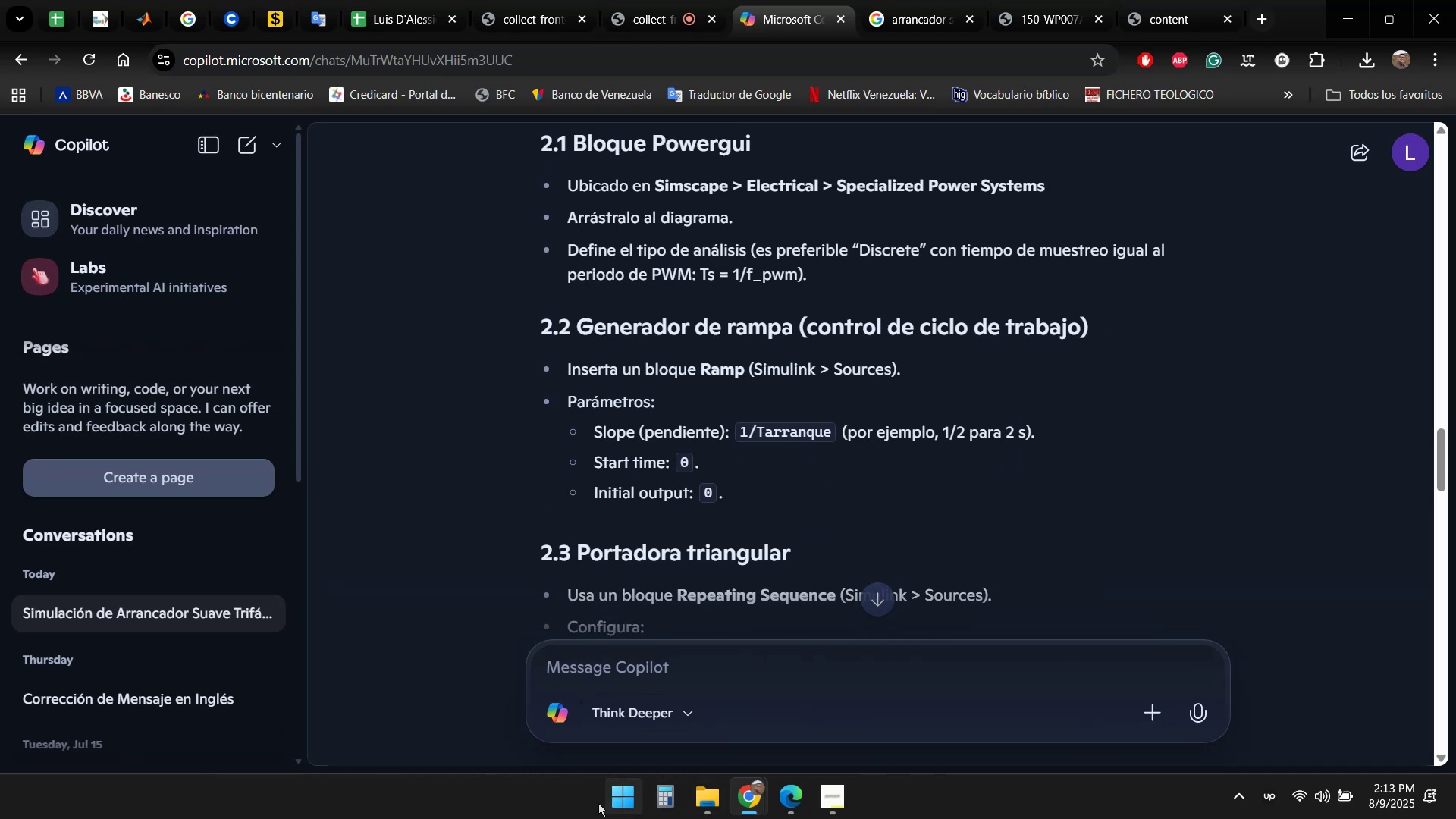 
double_click([637, 796])
 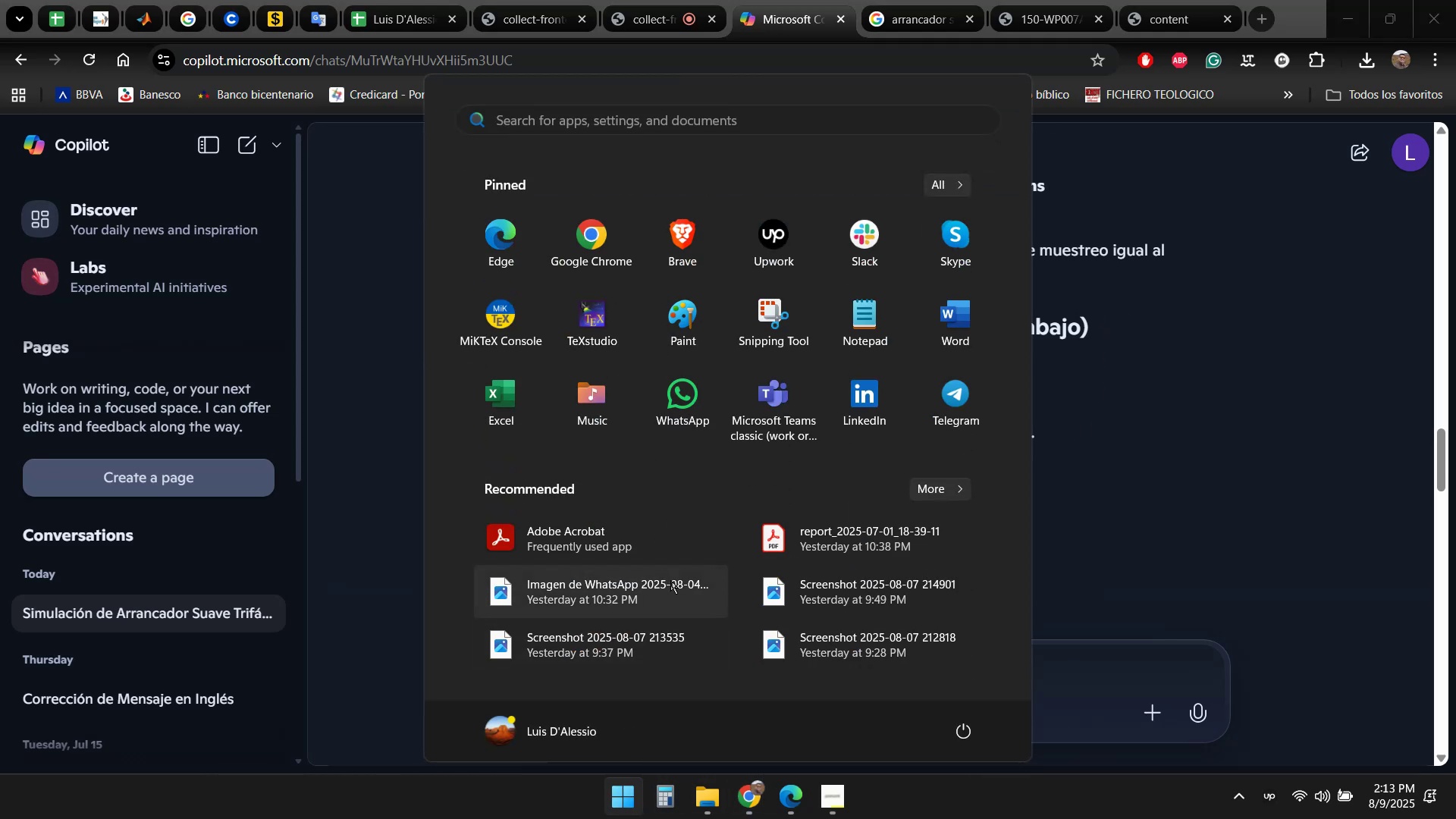 
type(matb)
key(Backspace)
type(la)
 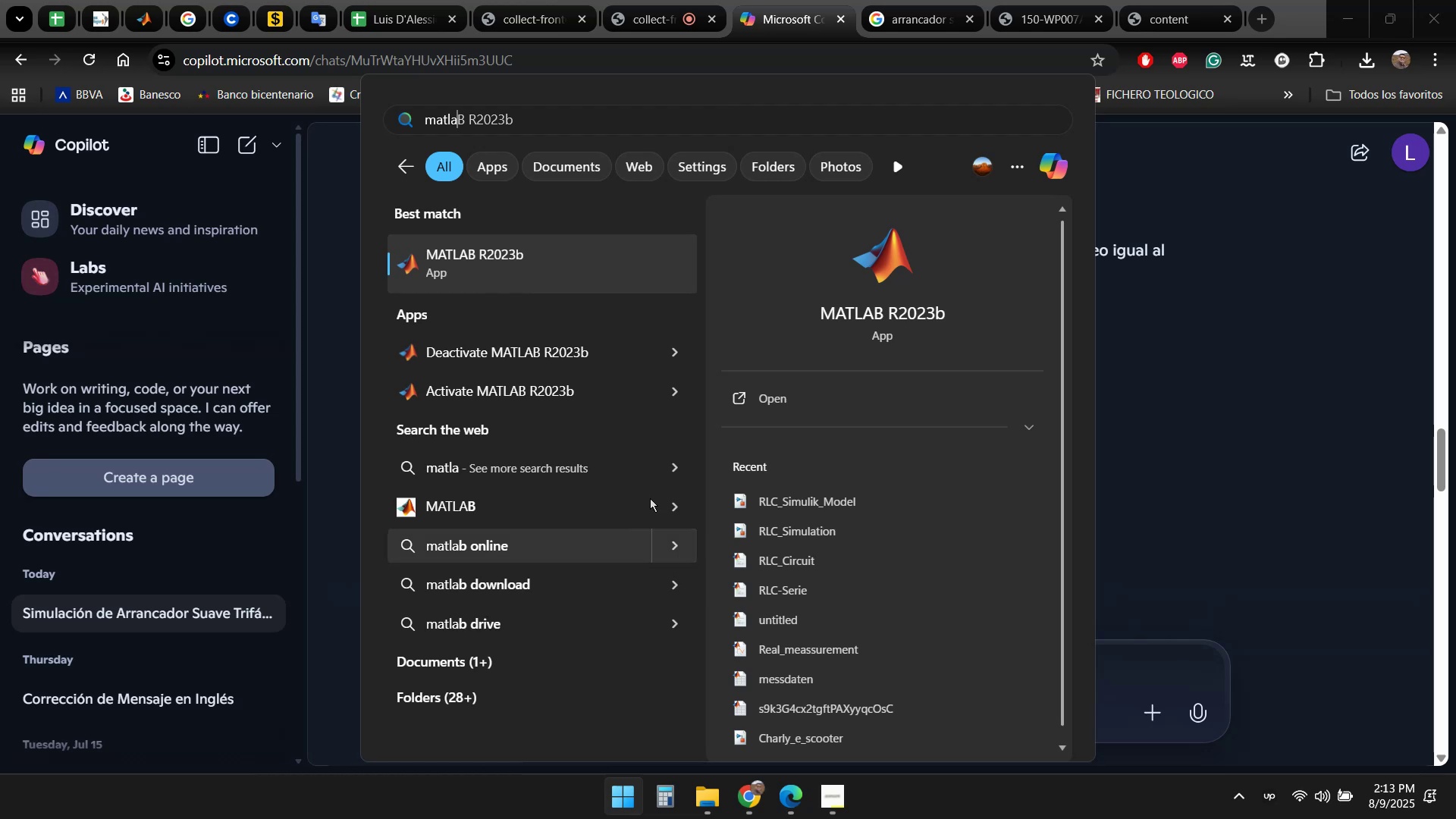 
left_click([558, 263])
 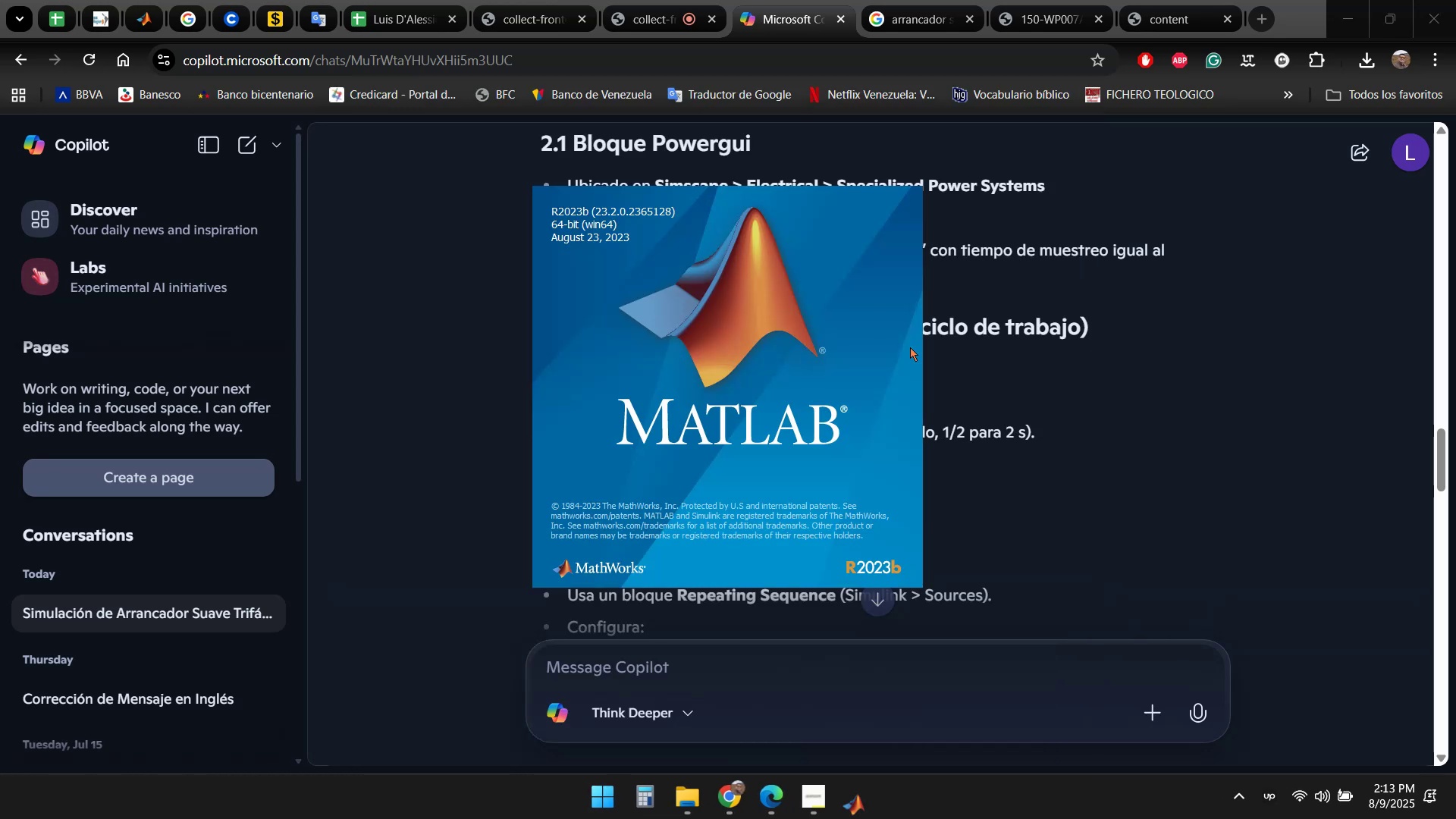 
left_click([777, 17])
 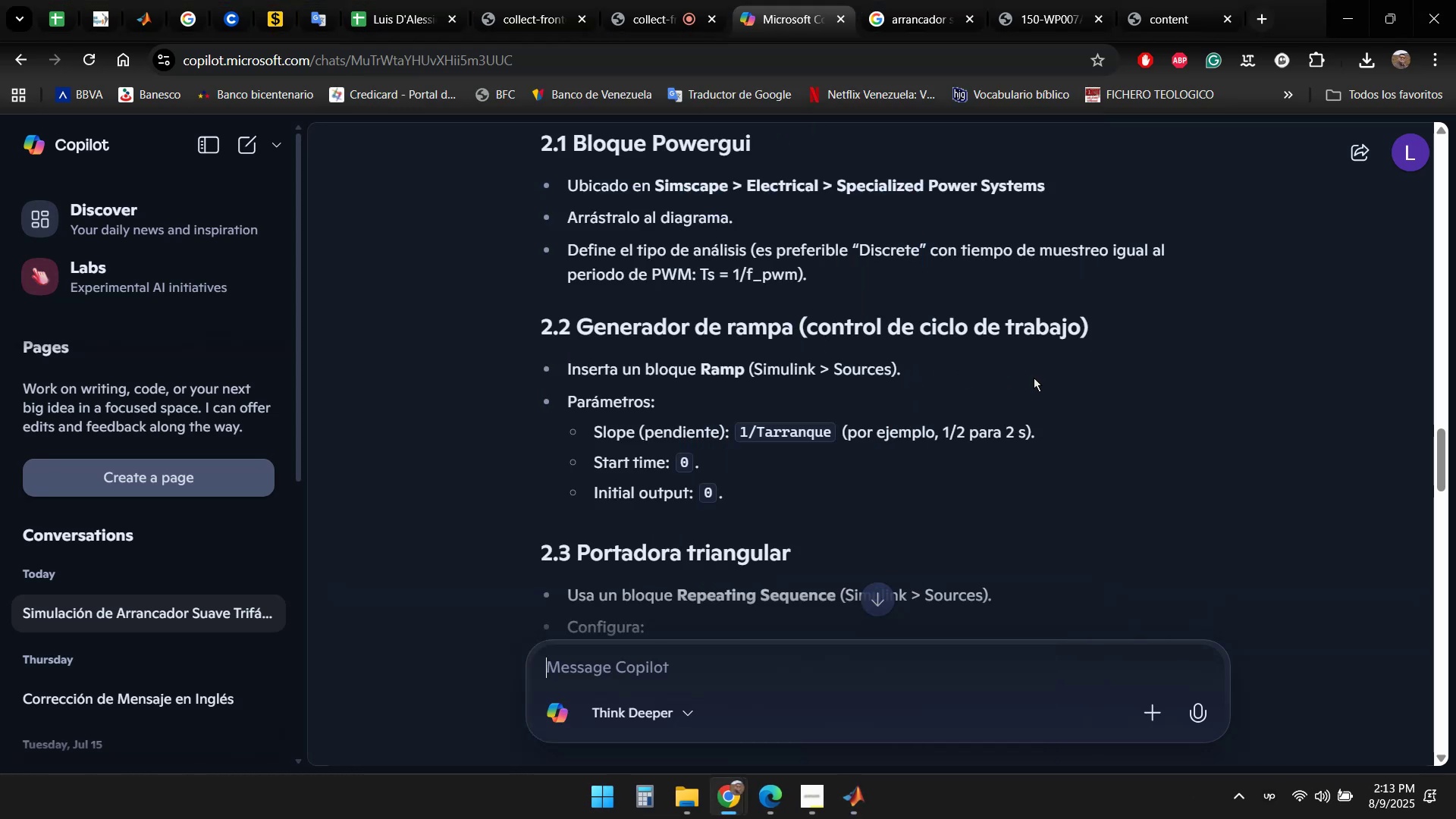 
scroll: coordinate [974, 342], scroll_direction: down, amount: 5.0
 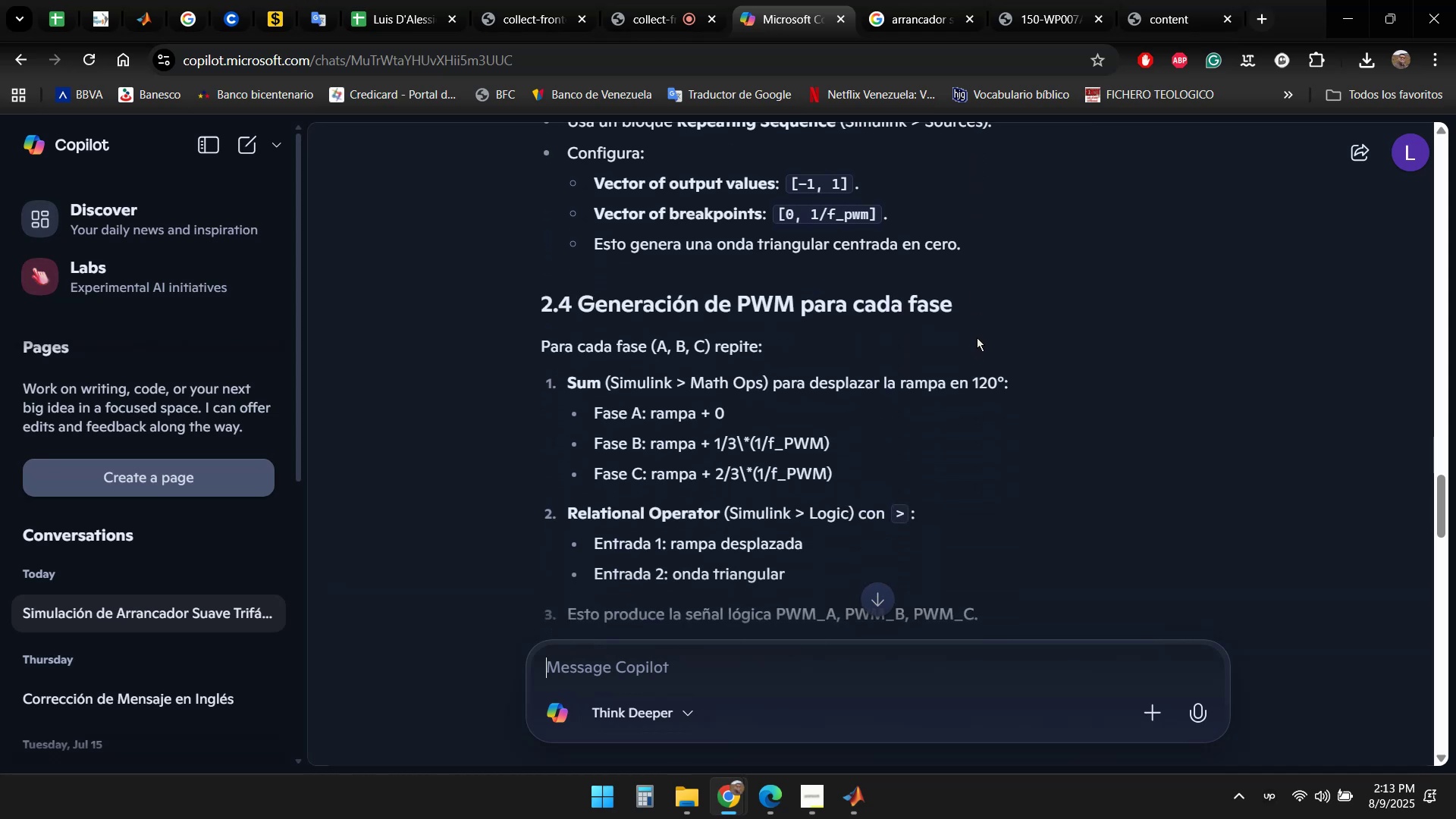 
scroll: coordinate [1011, 316], scroll_direction: down, amount: 6.0
 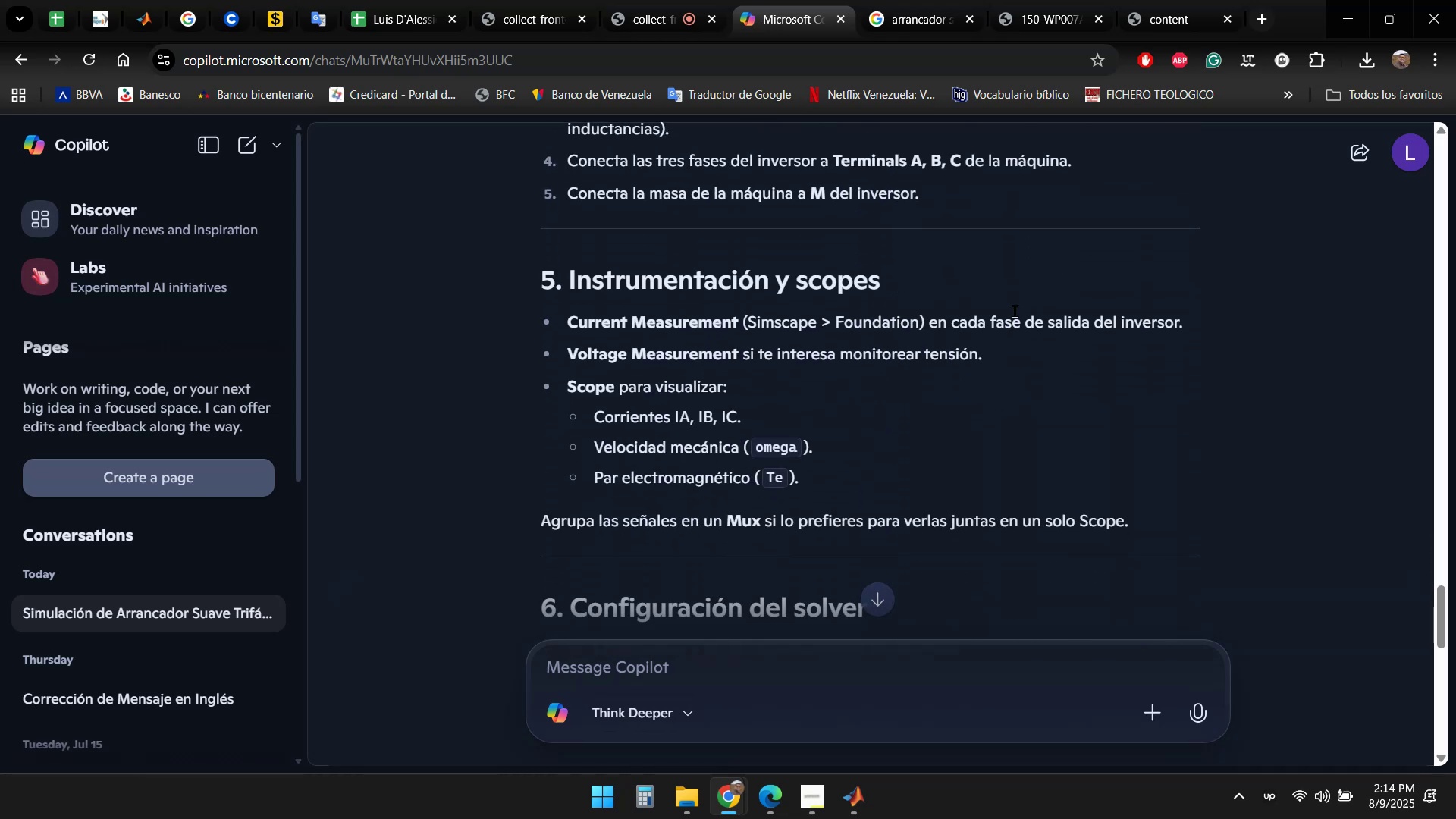 
scroll: coordinate [1015, 299], scroll_direction: down, amount: 4.0
 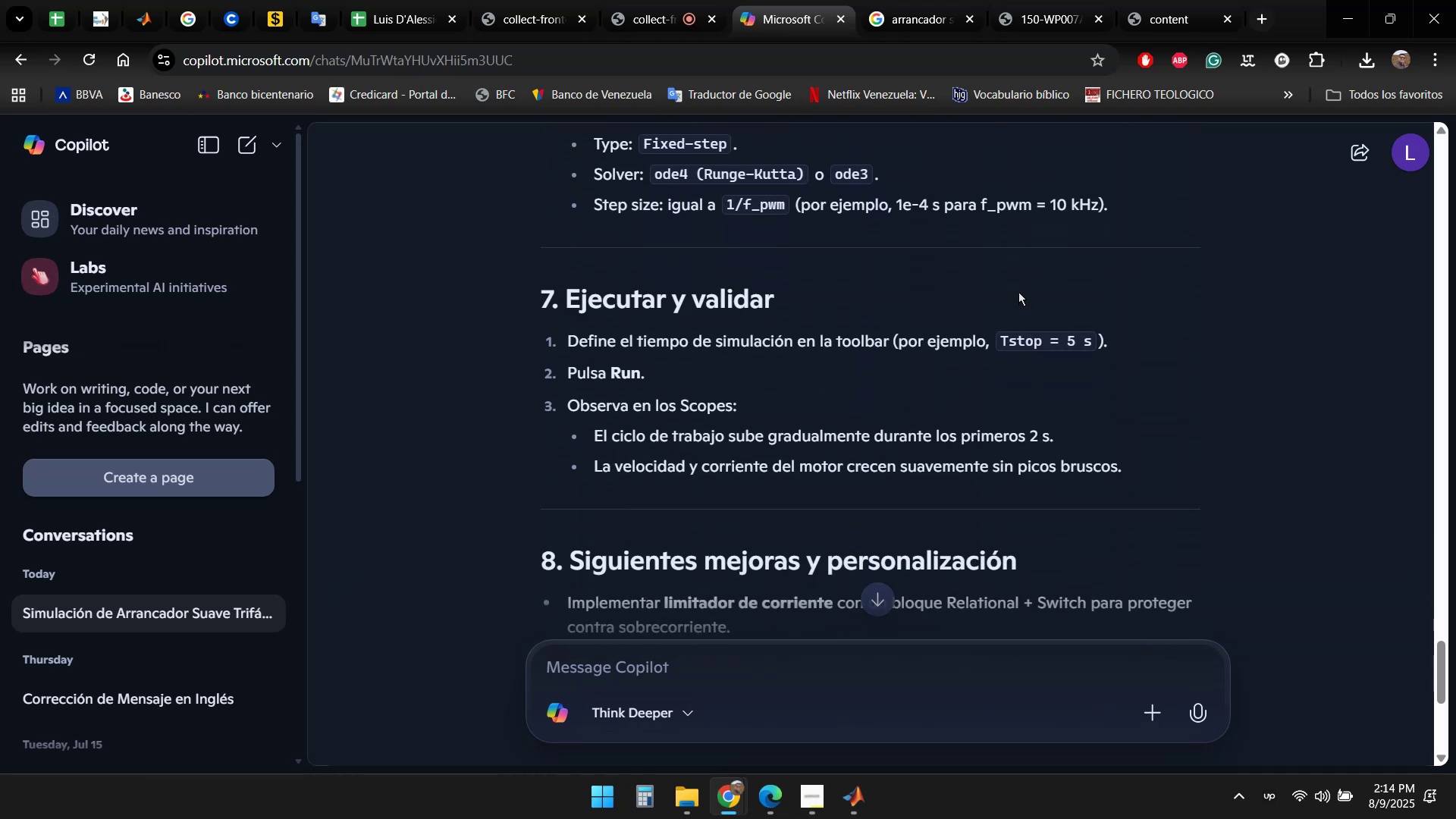 
scroll: coordinate [1018, 292], scroll_direction: up, amount: 2.0
 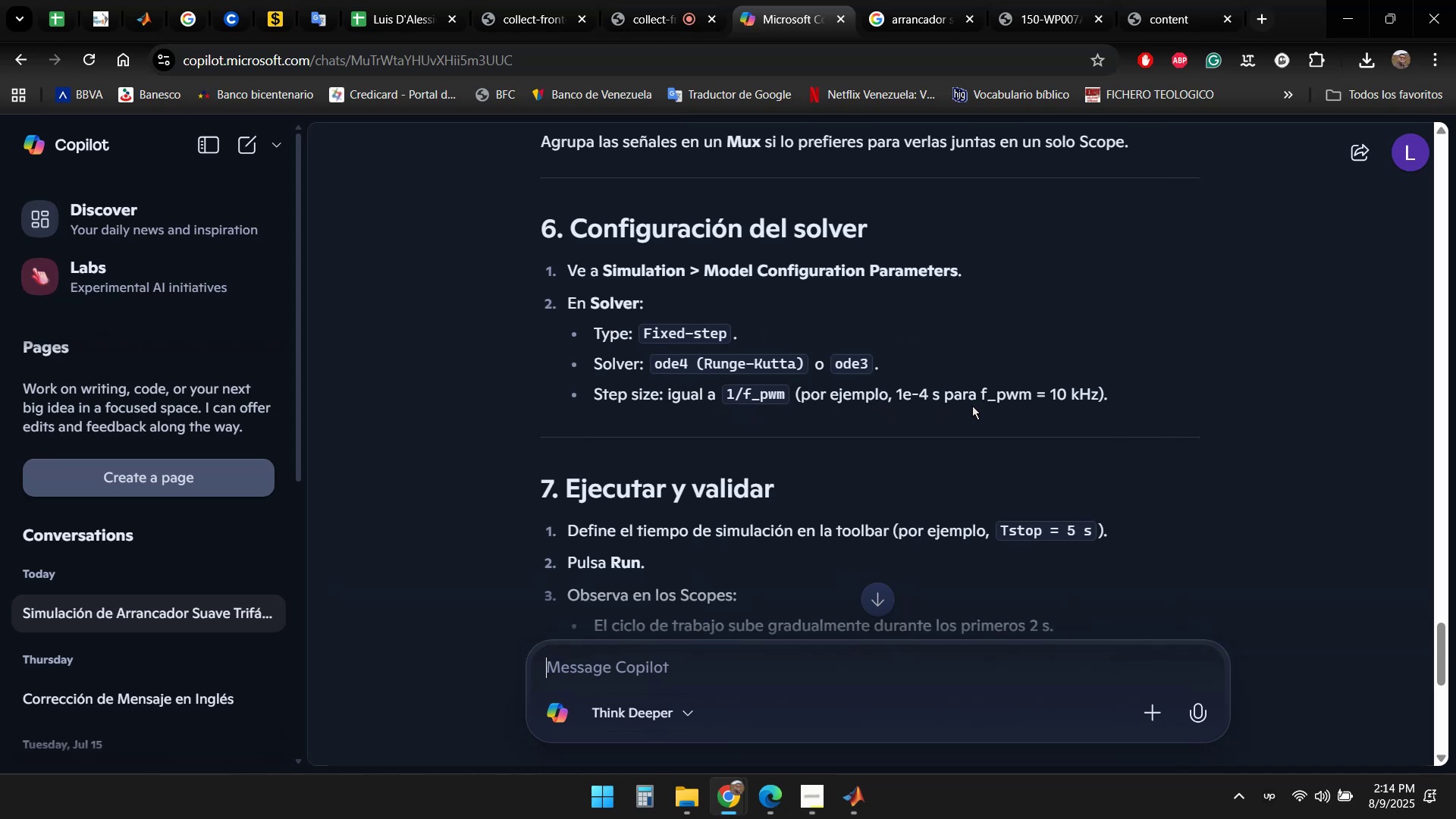 
wait(11.84)
 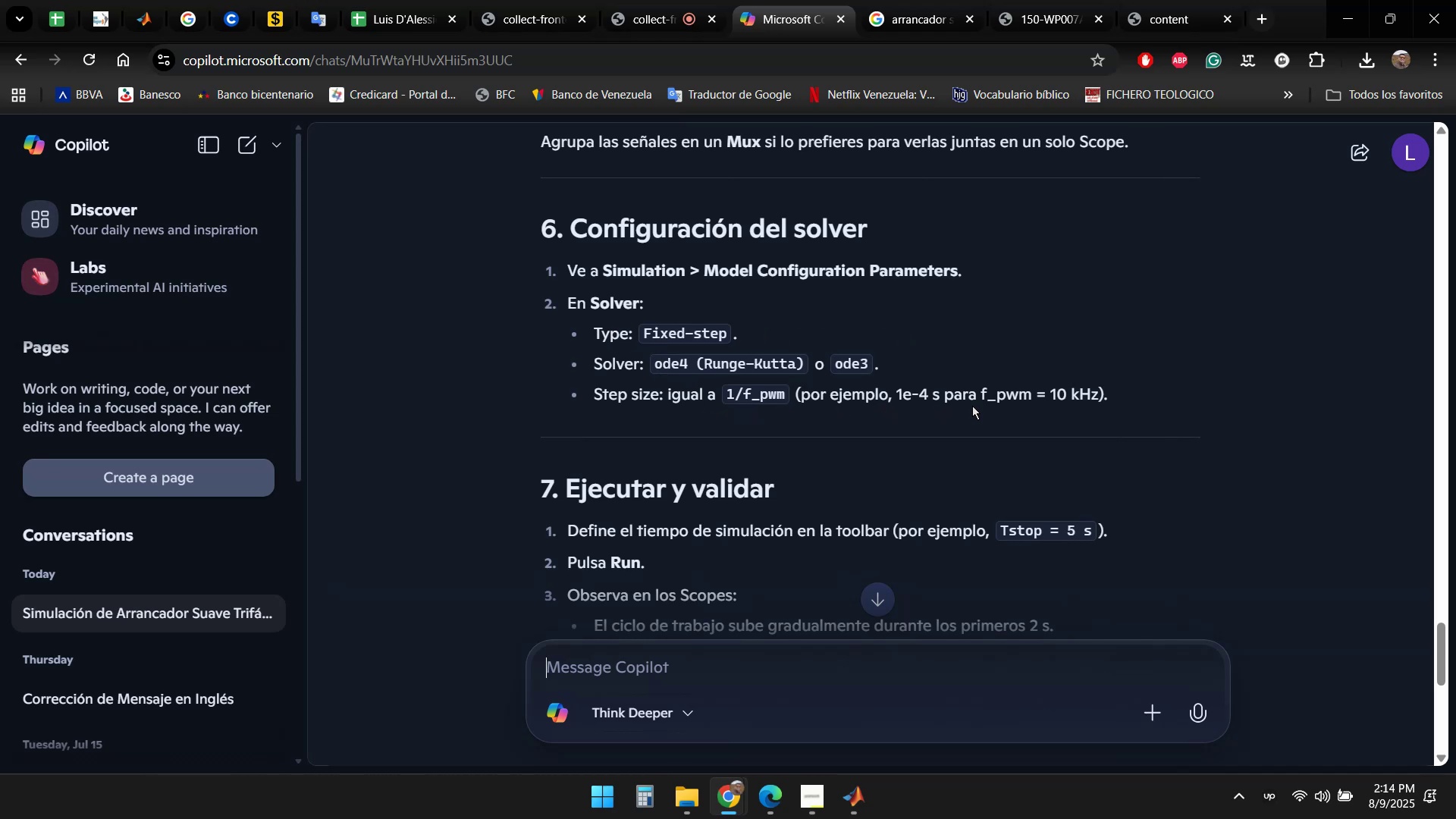 
left_click([846, 791])
 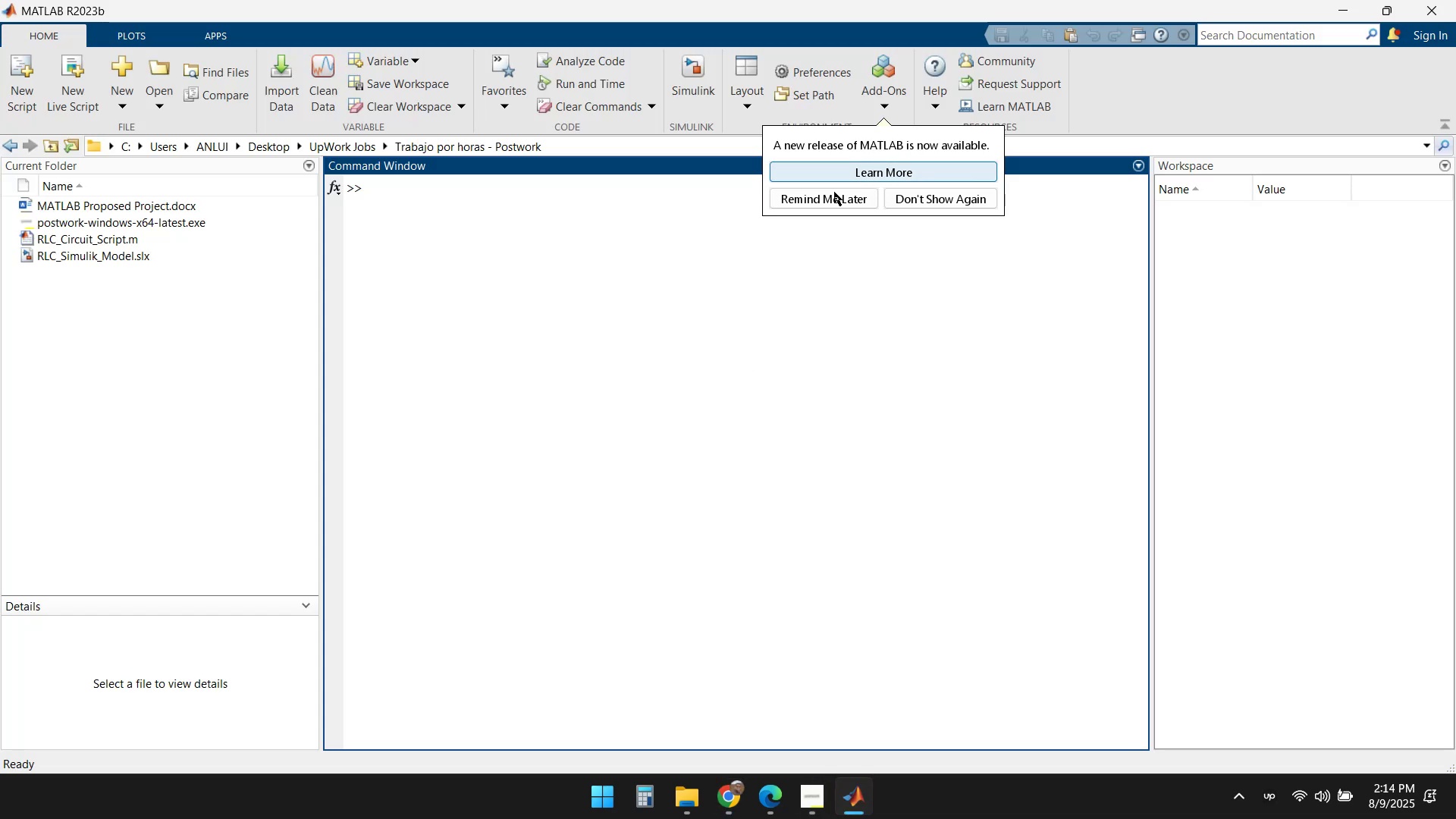 
left_click([852, 196])
 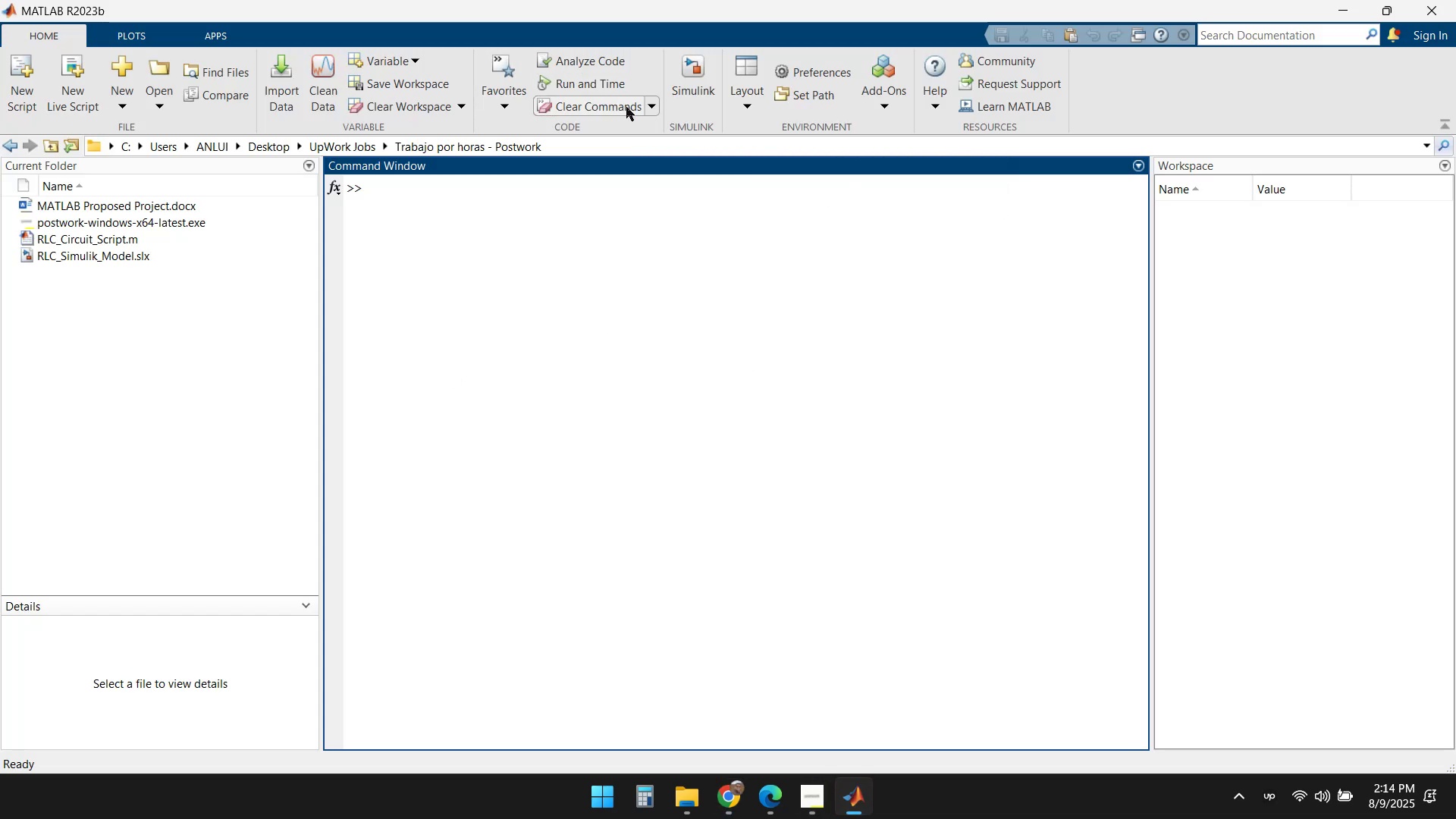 
left_click([701, 79])
 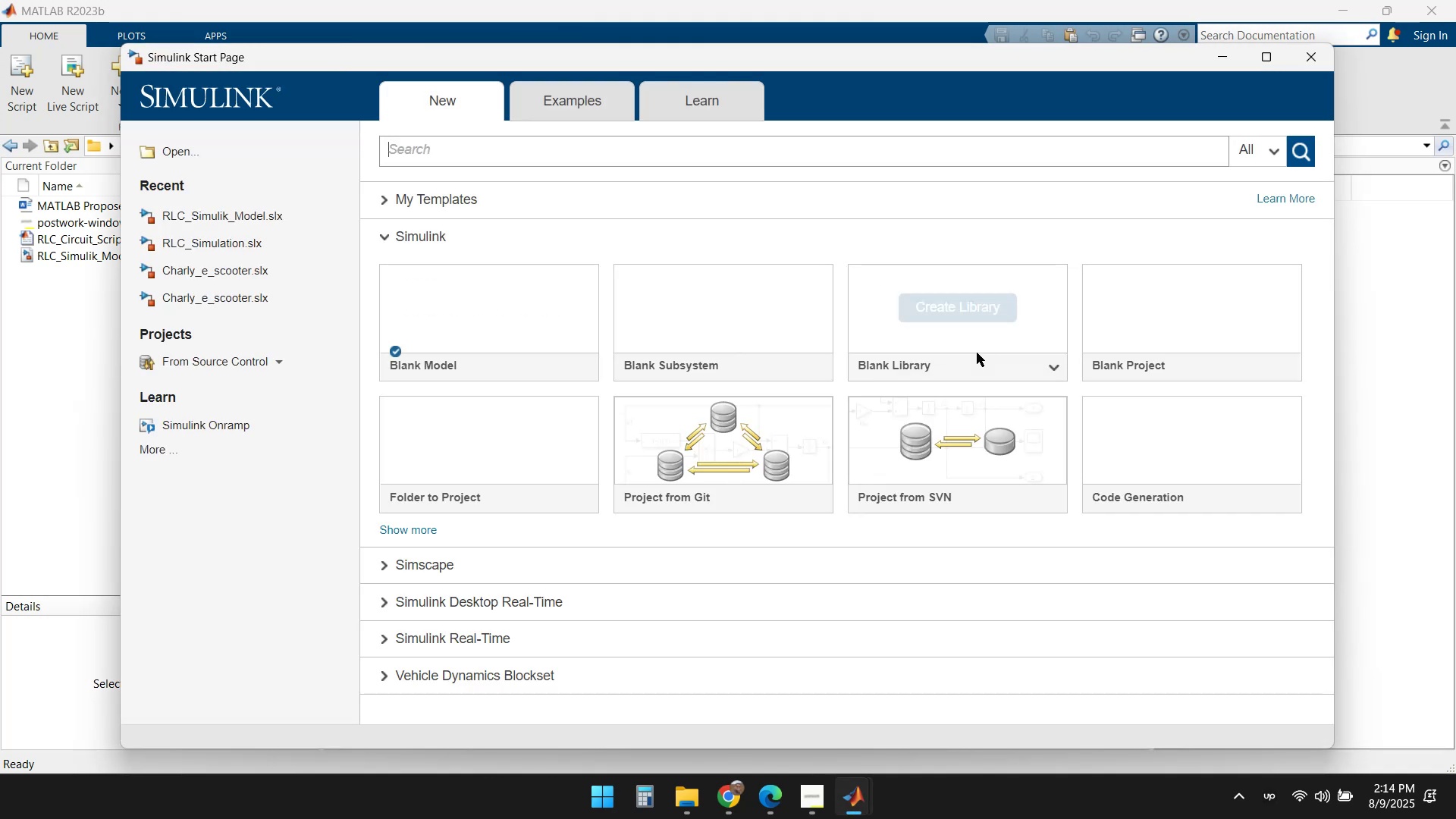 
wait(5.99)
 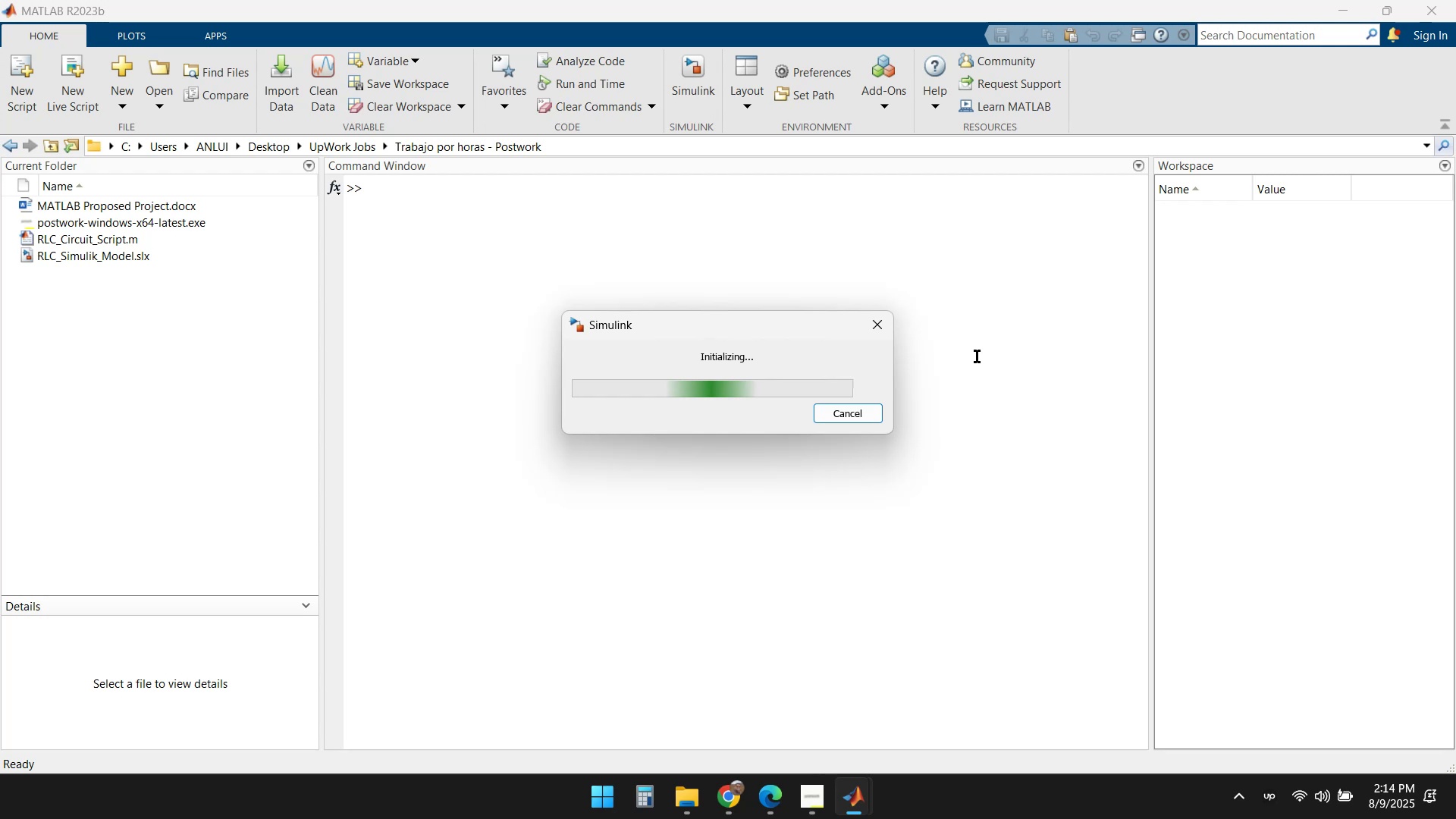 
left_click([1268, 61])
 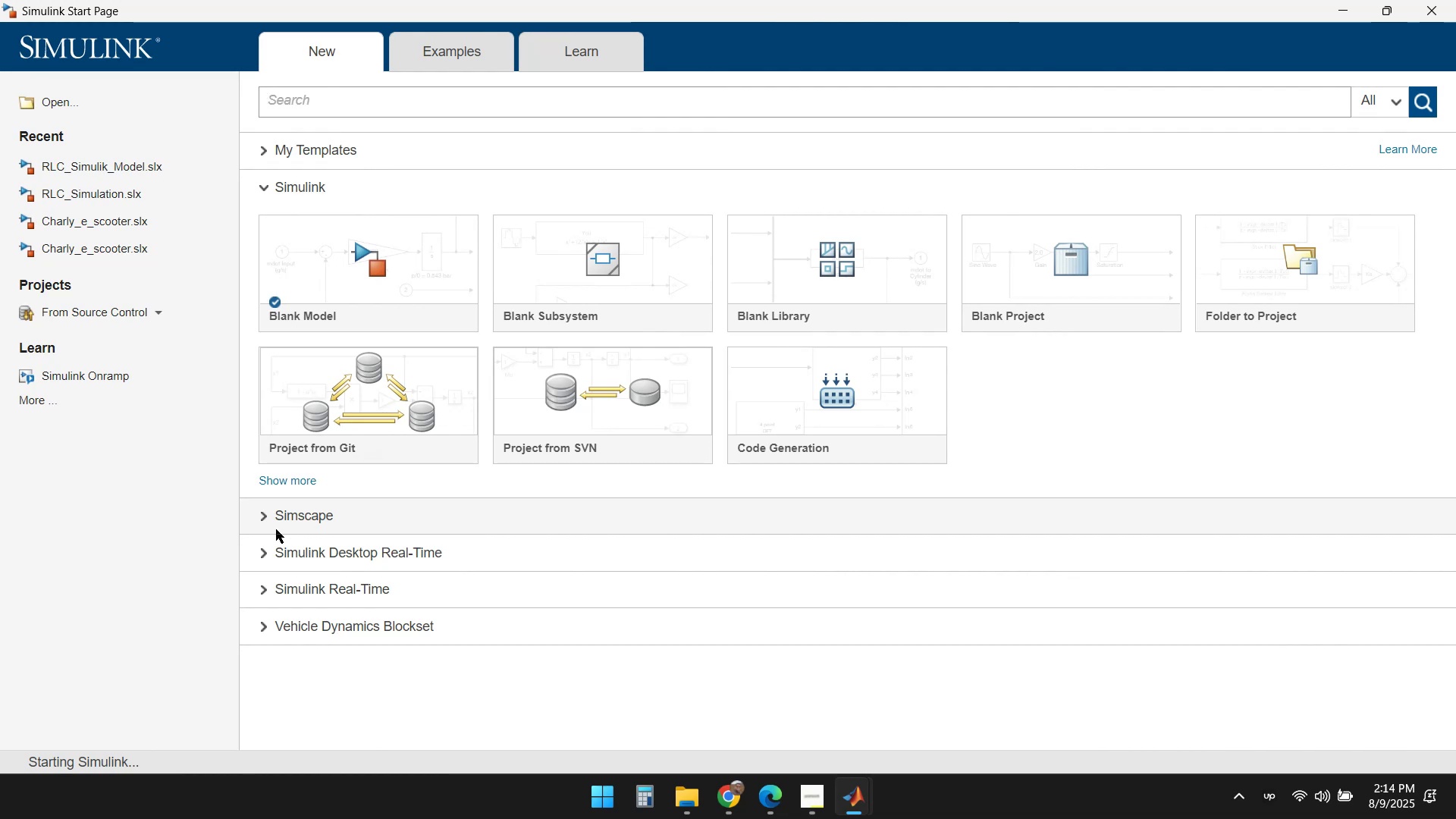 
wait(11.2)
 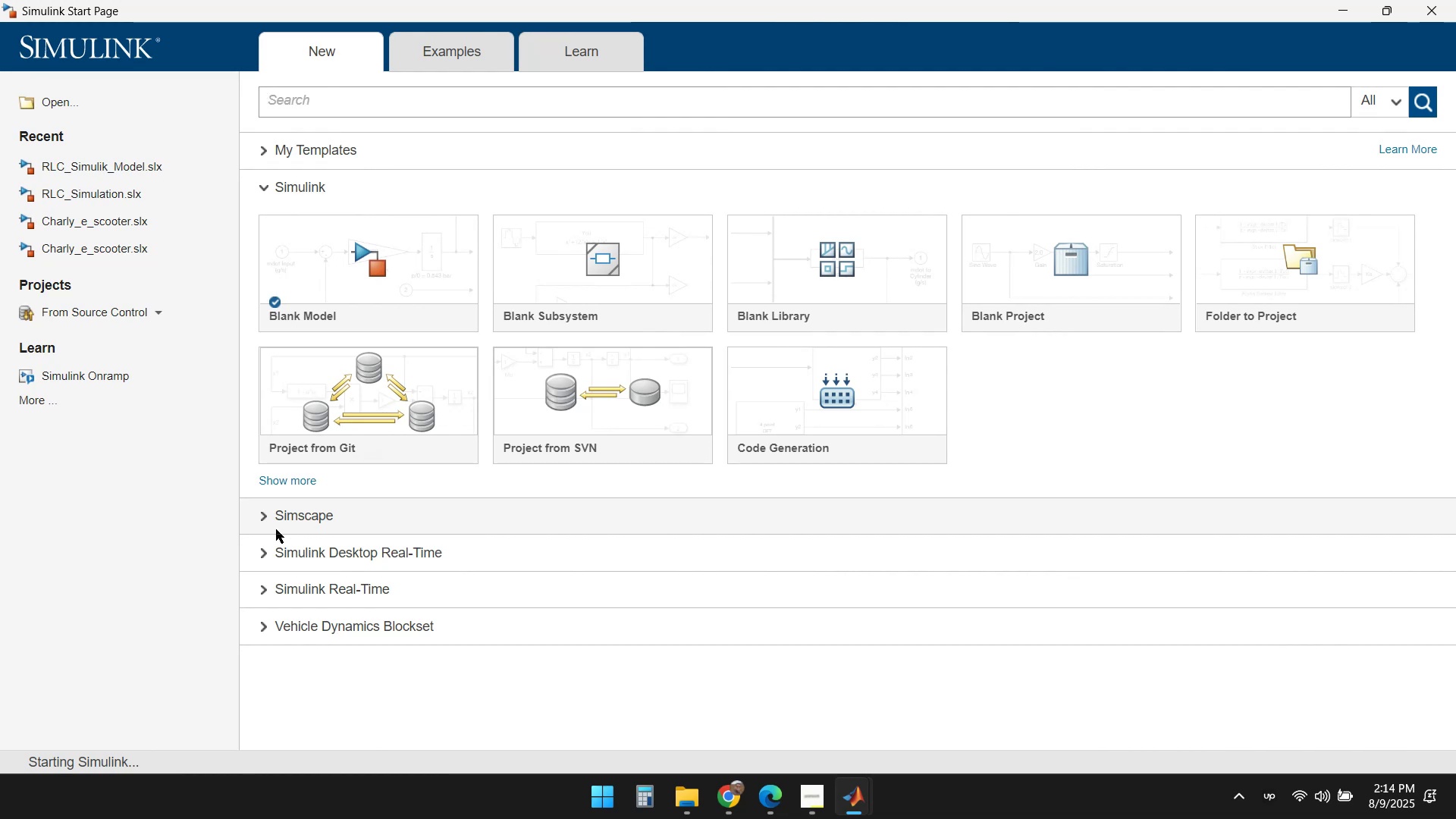 
mouse_move([913, 453])
 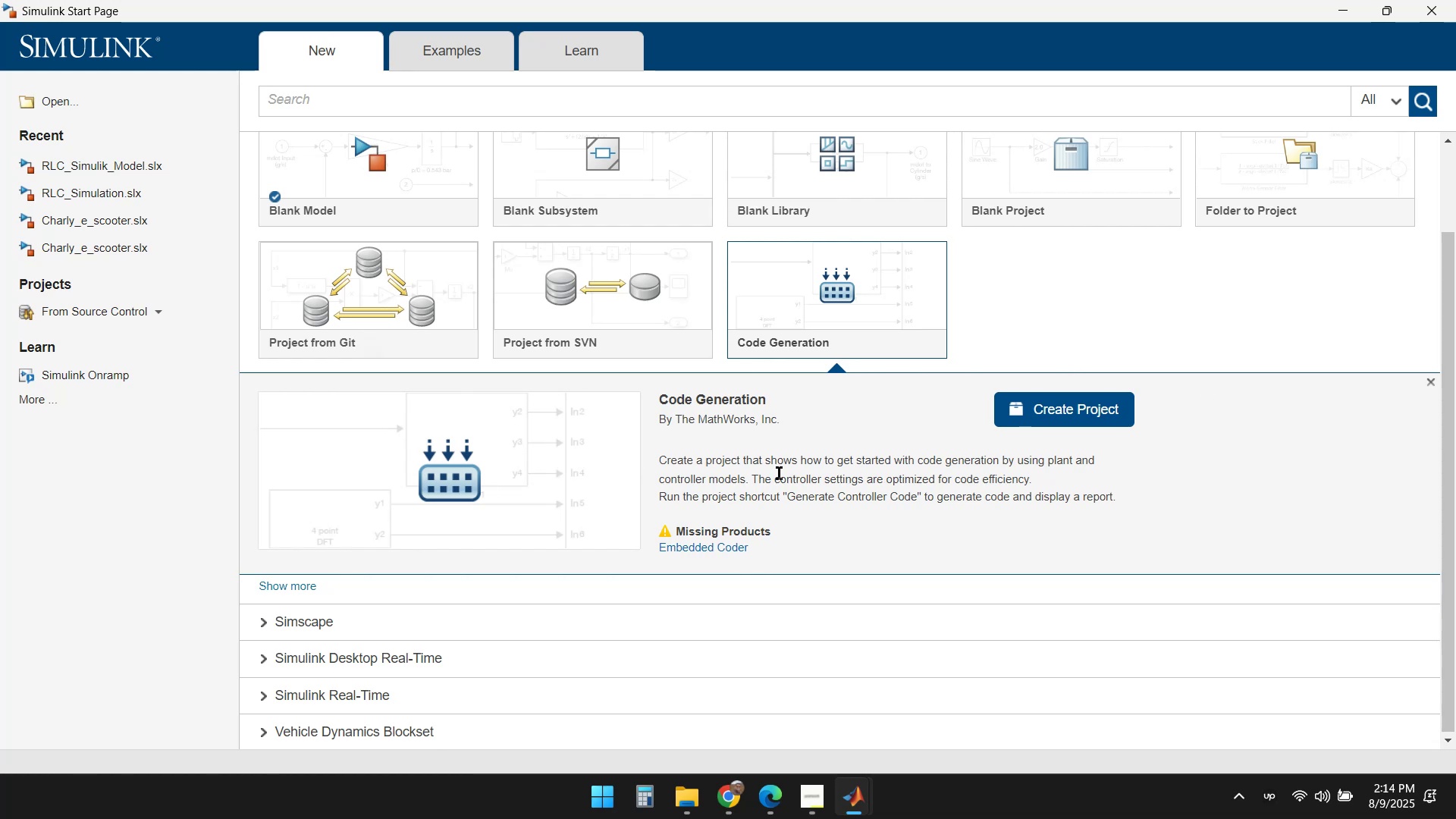 
wait(10.98)
 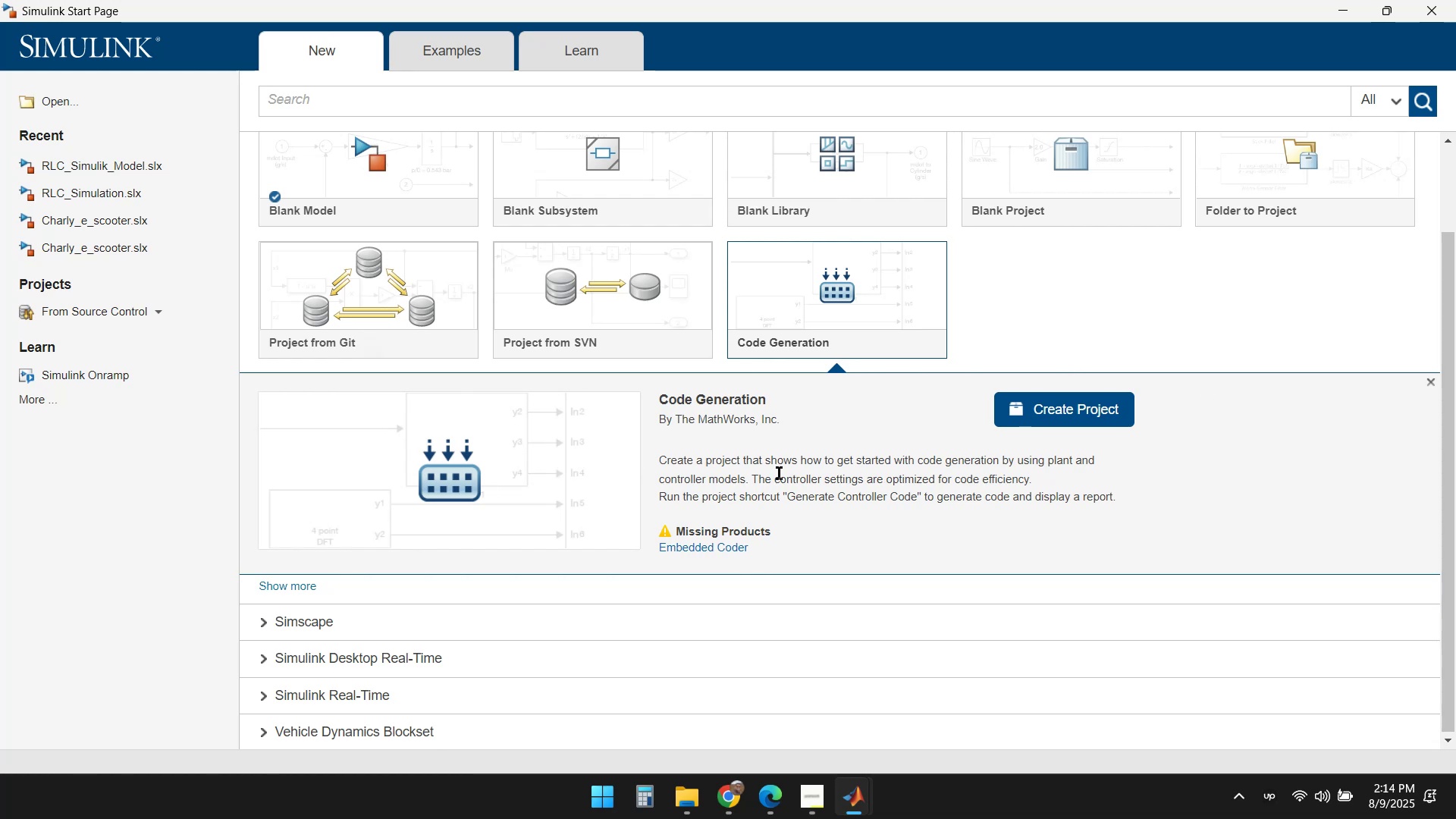 
left_click([1435, 380])
 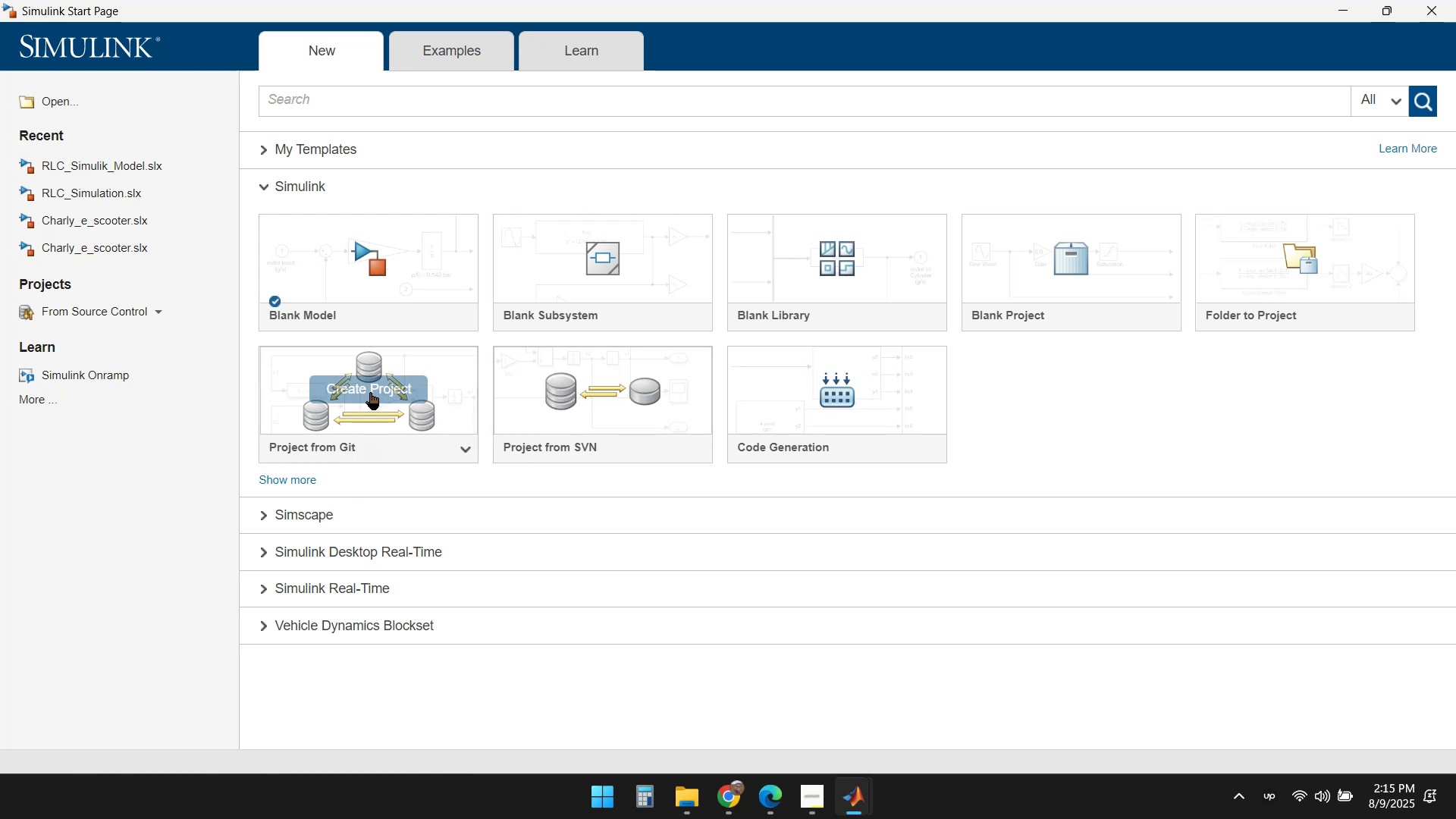 
wait(5.08)
 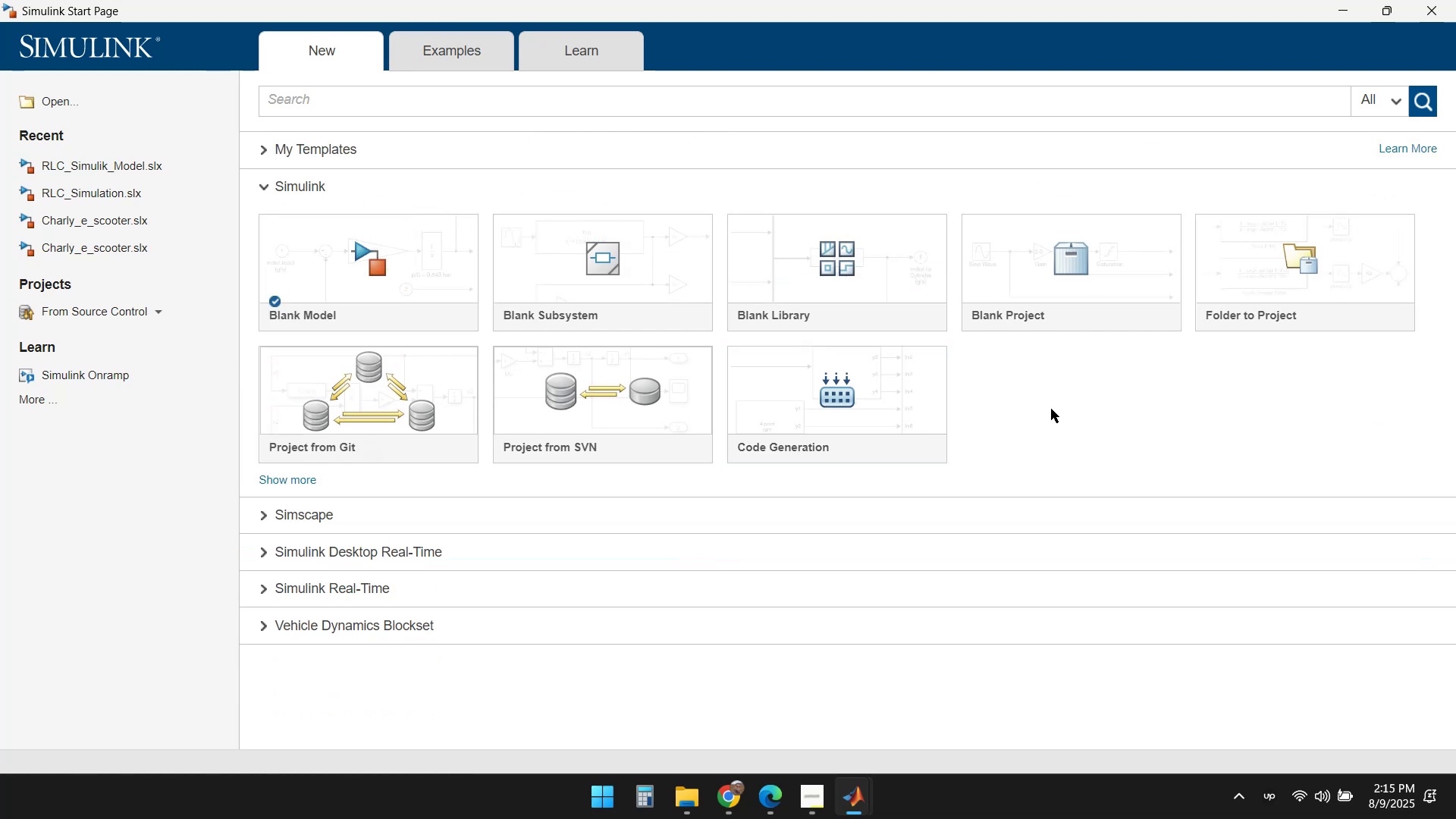 
left_click([256, 588])
 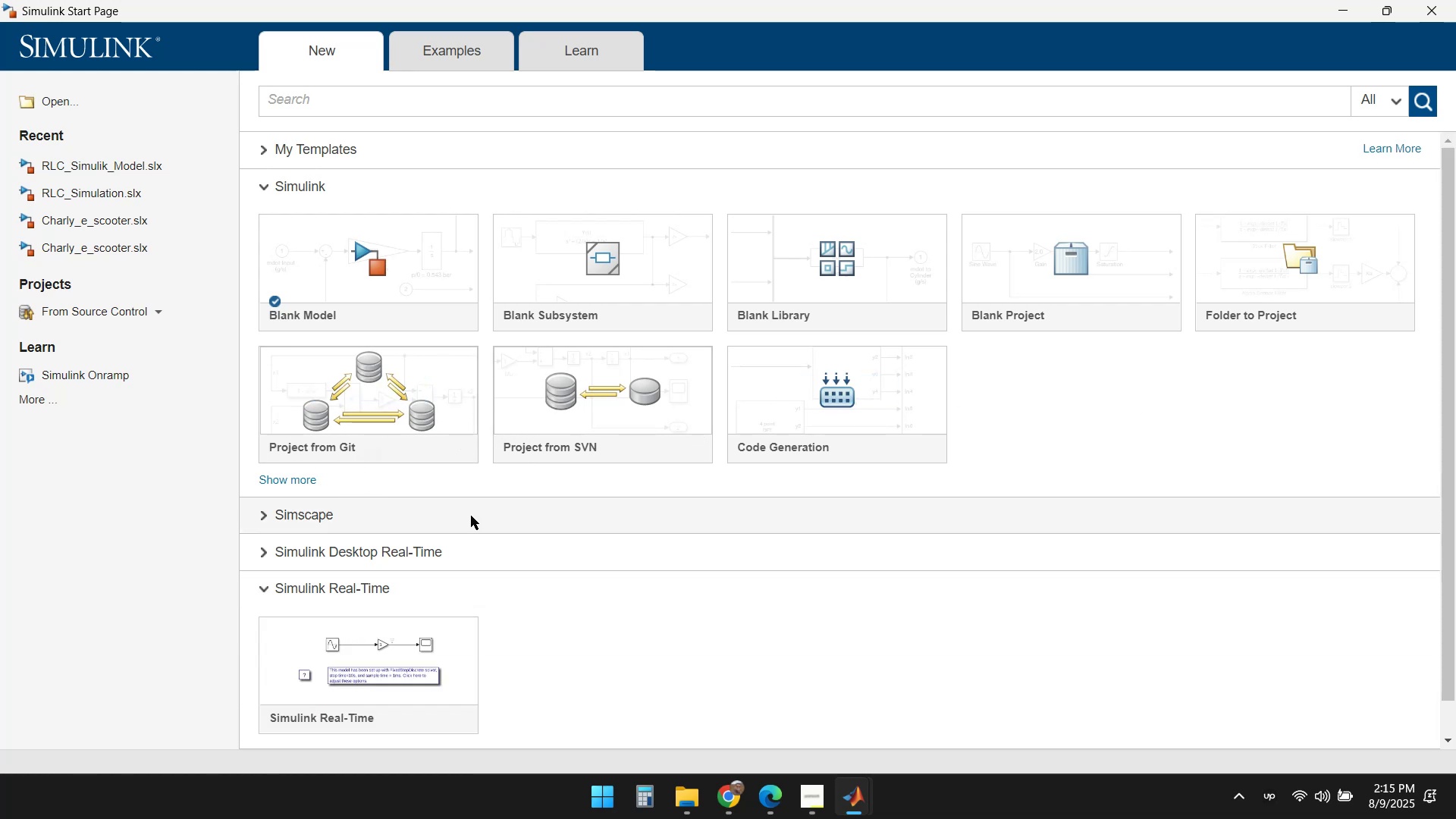 
scroll: coordinate [623, 513], scroll_direction: down, amount: 7.0
 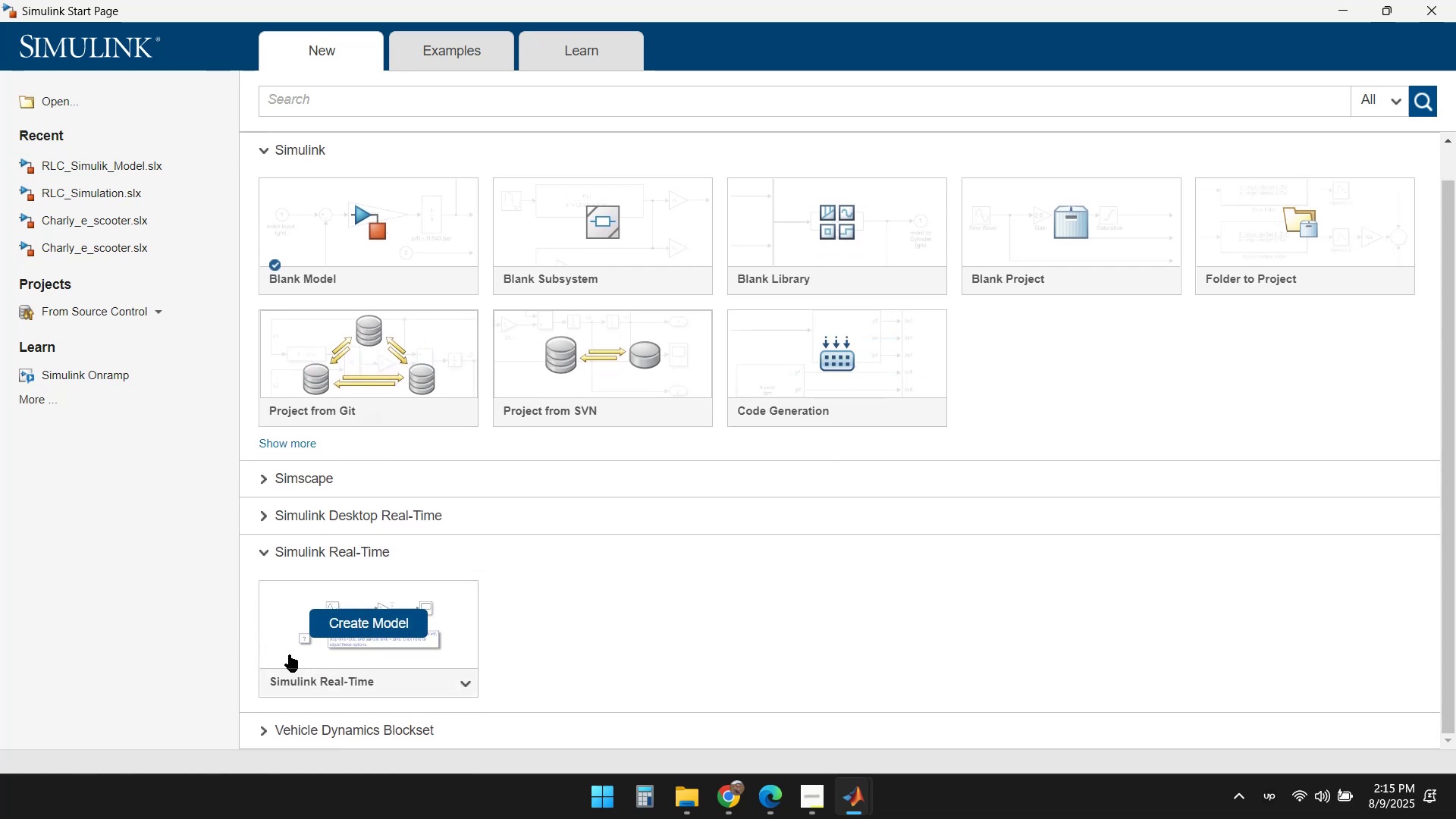 
left_click([462, 683])
 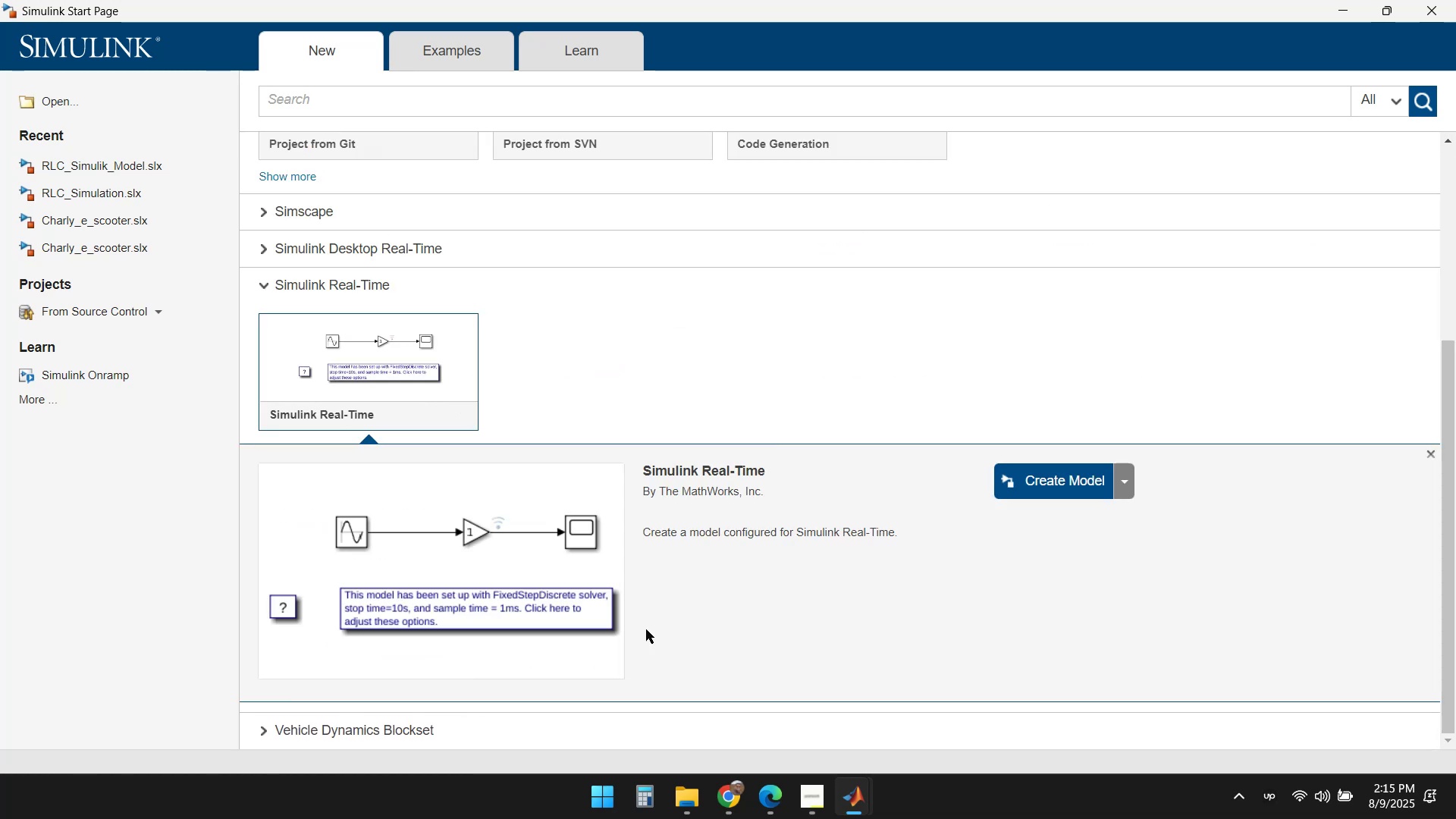 
scroll: coordinate [733, 595], scroll_direction: down, amount: 2.0
 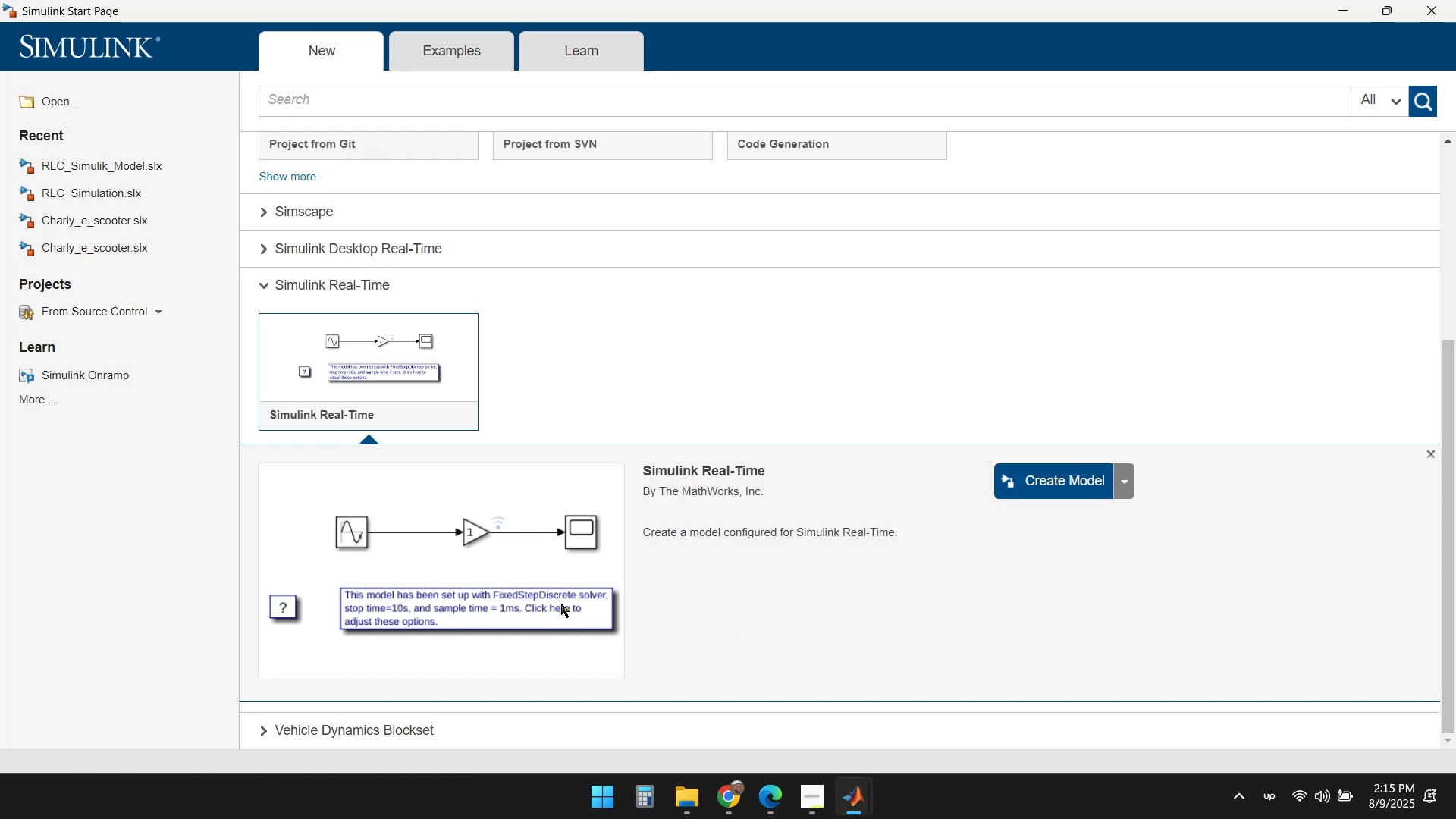 
wait(10.65)
 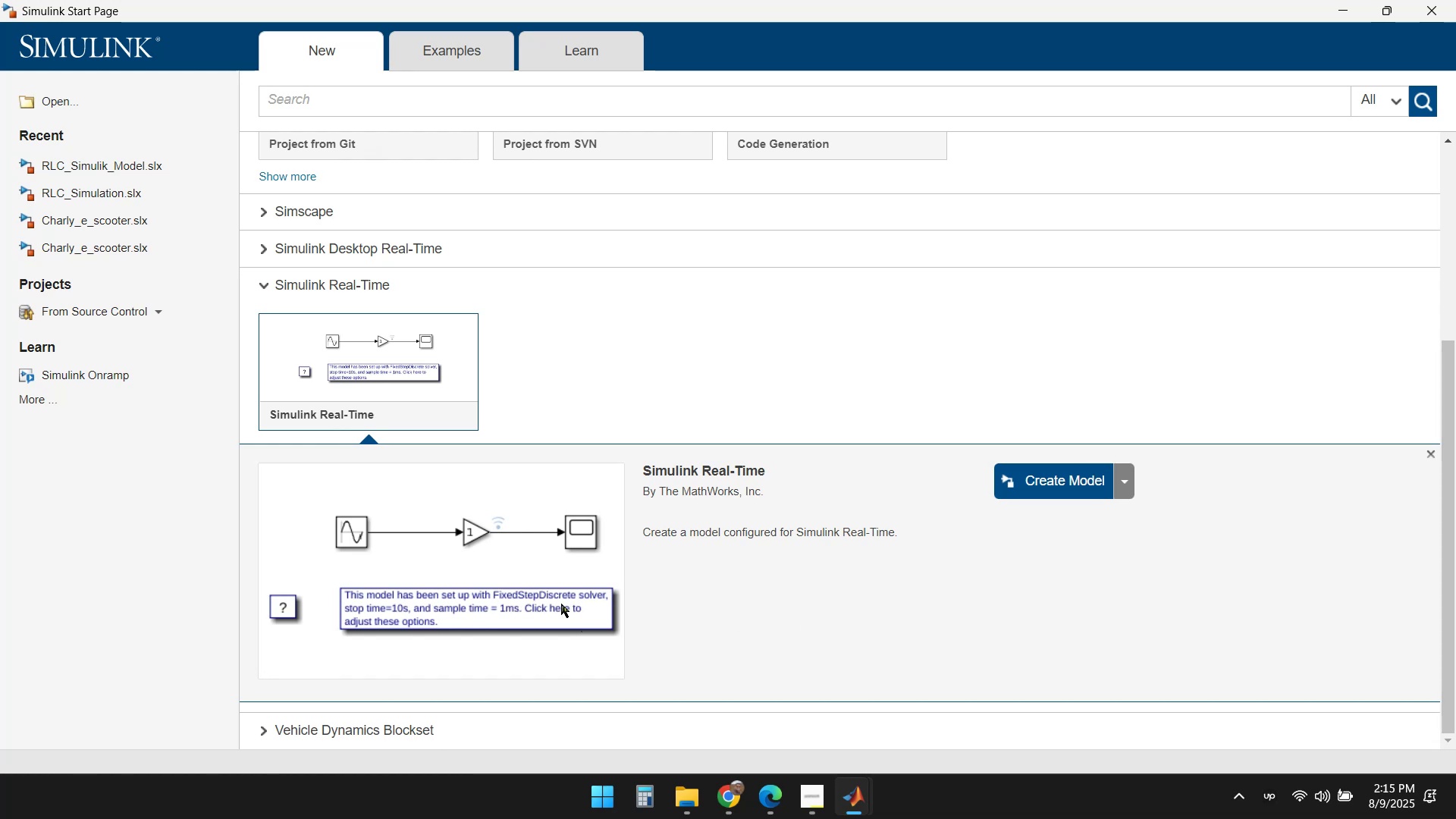 
left_click([1429, 458])
 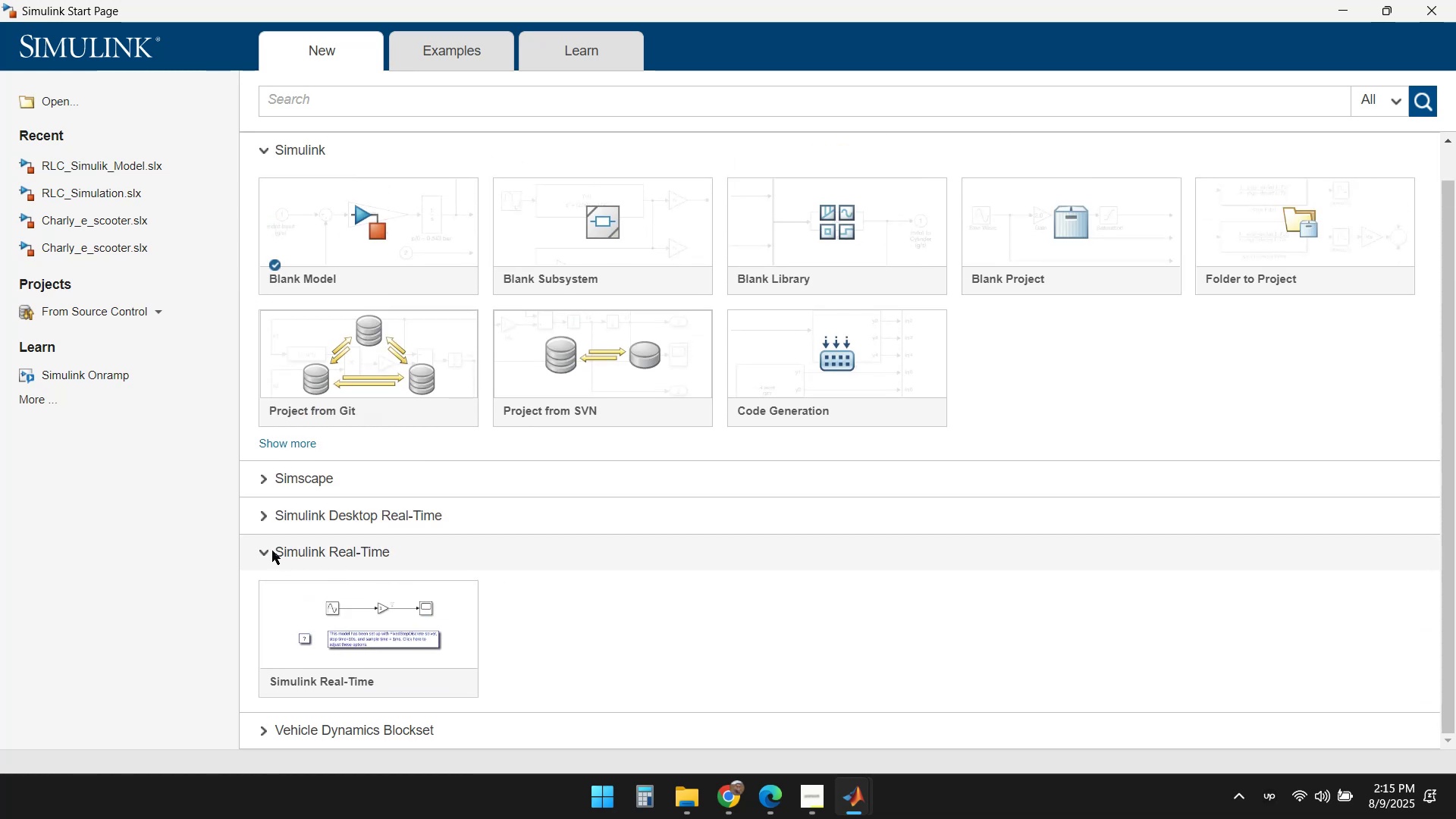 
left_click([257, 551])
 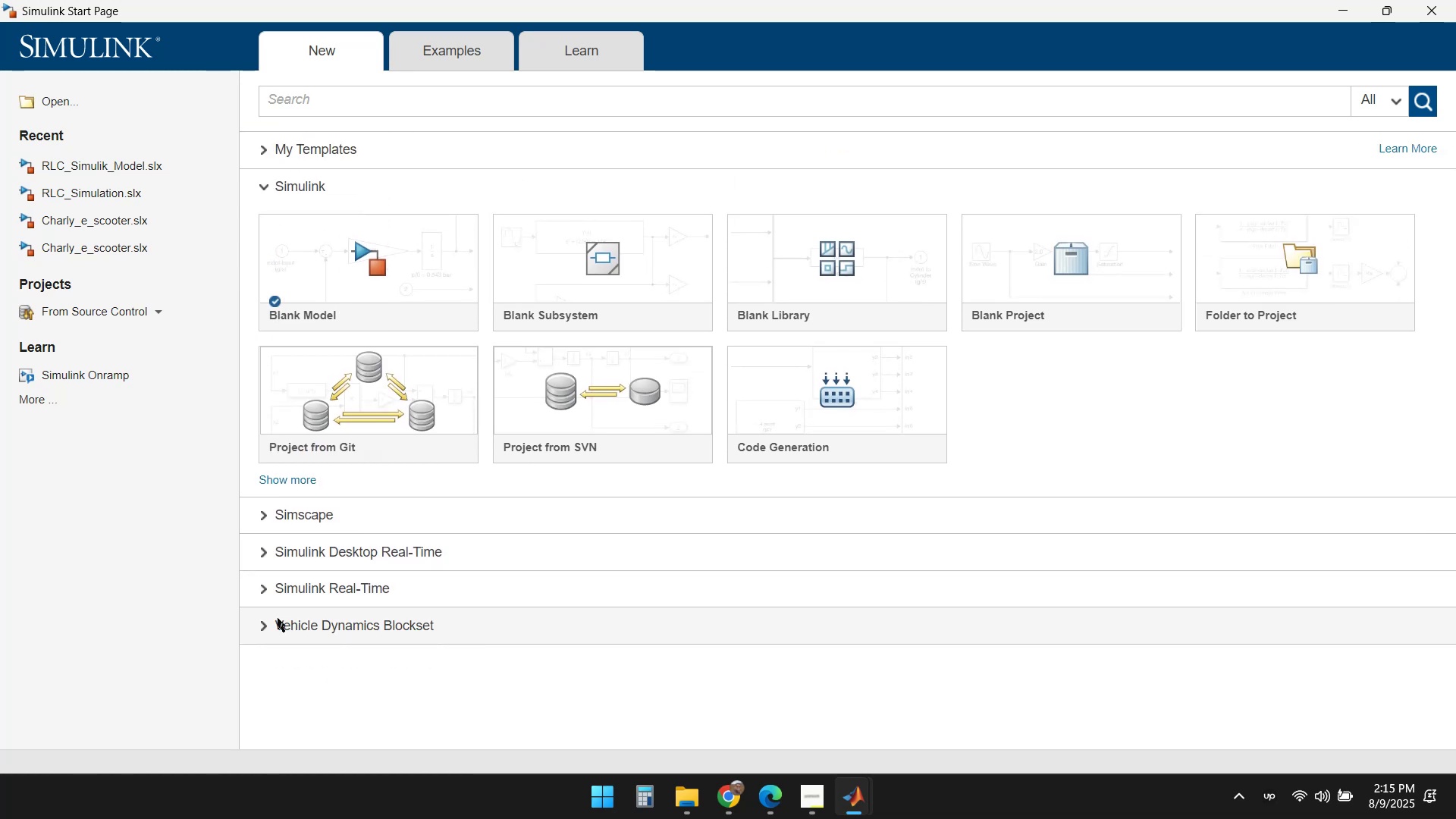 
left_click([265, 552])
 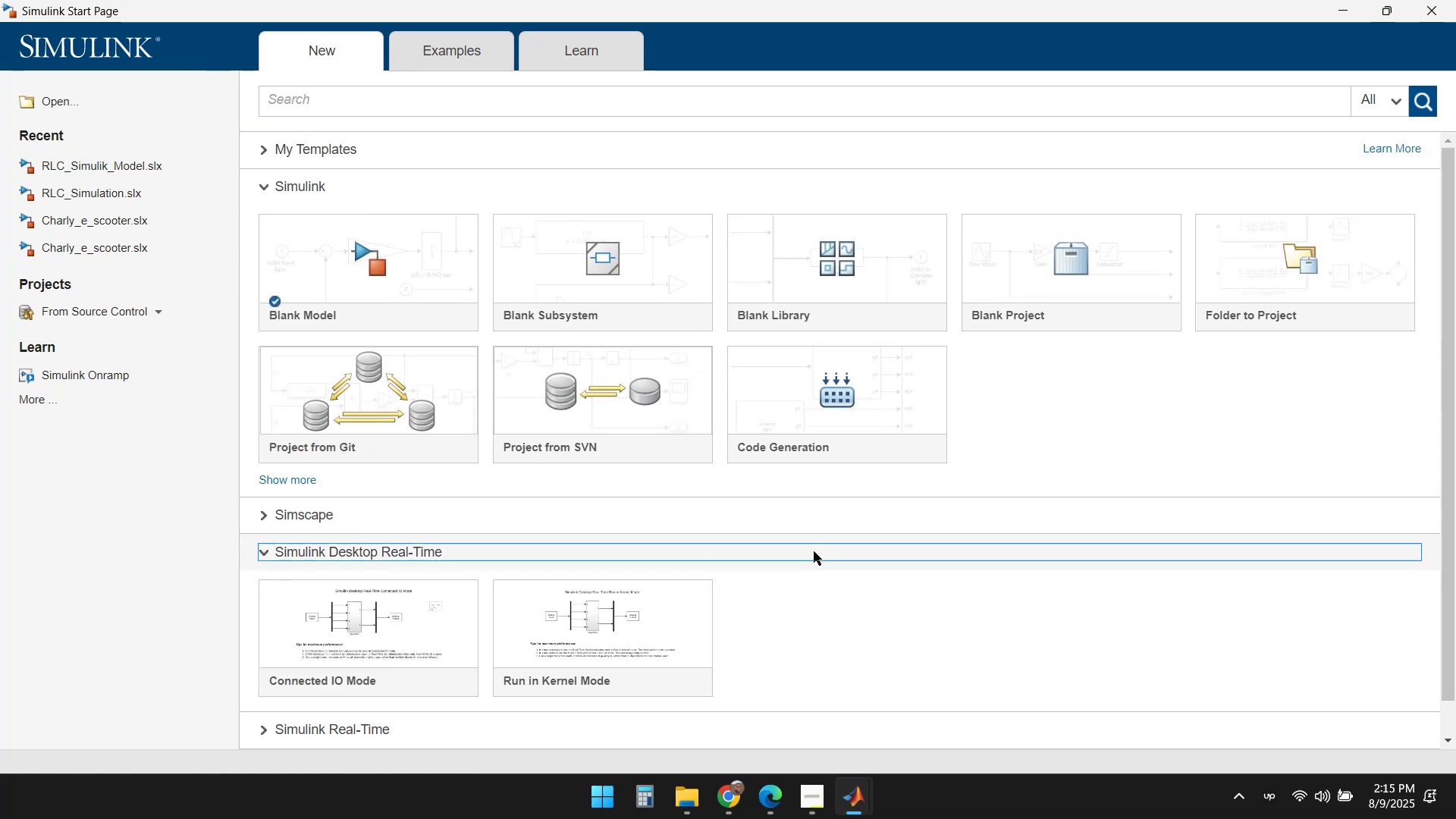 
scroll: coordinate [1202, 527], scroll_direction: down, amount: 1.0
 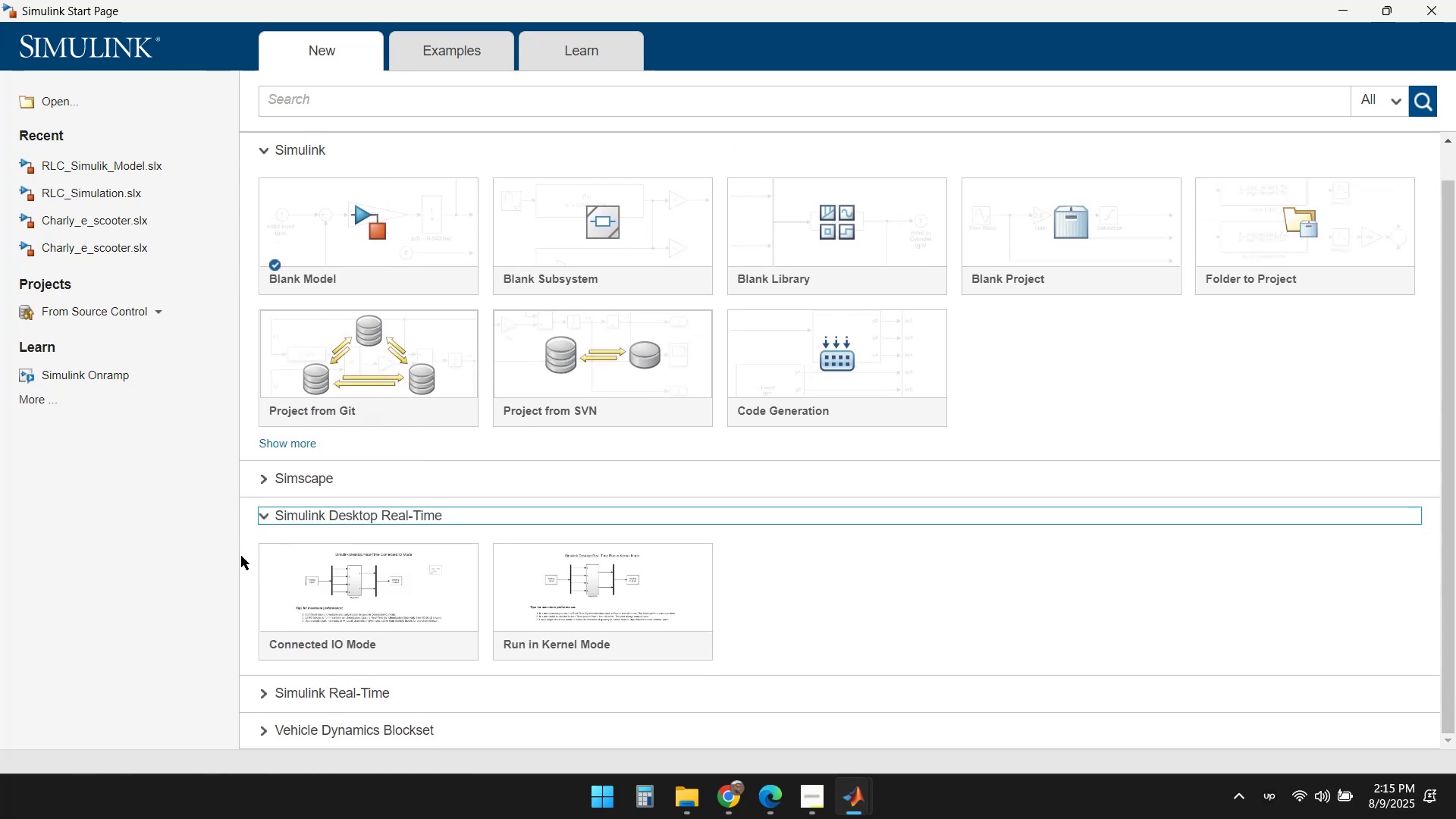 
left_click([270, 513])
 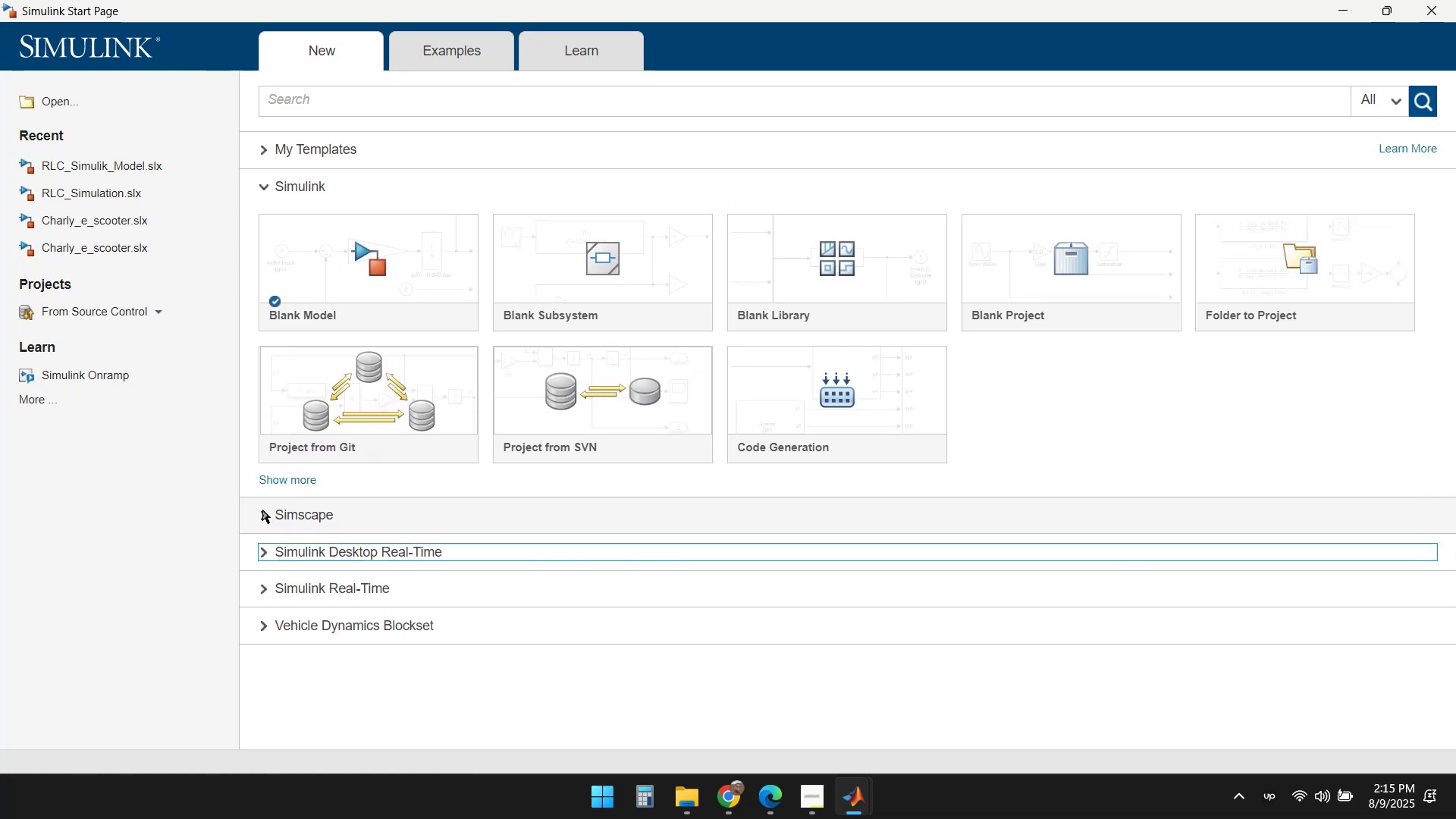 
left_click([262, 517])
 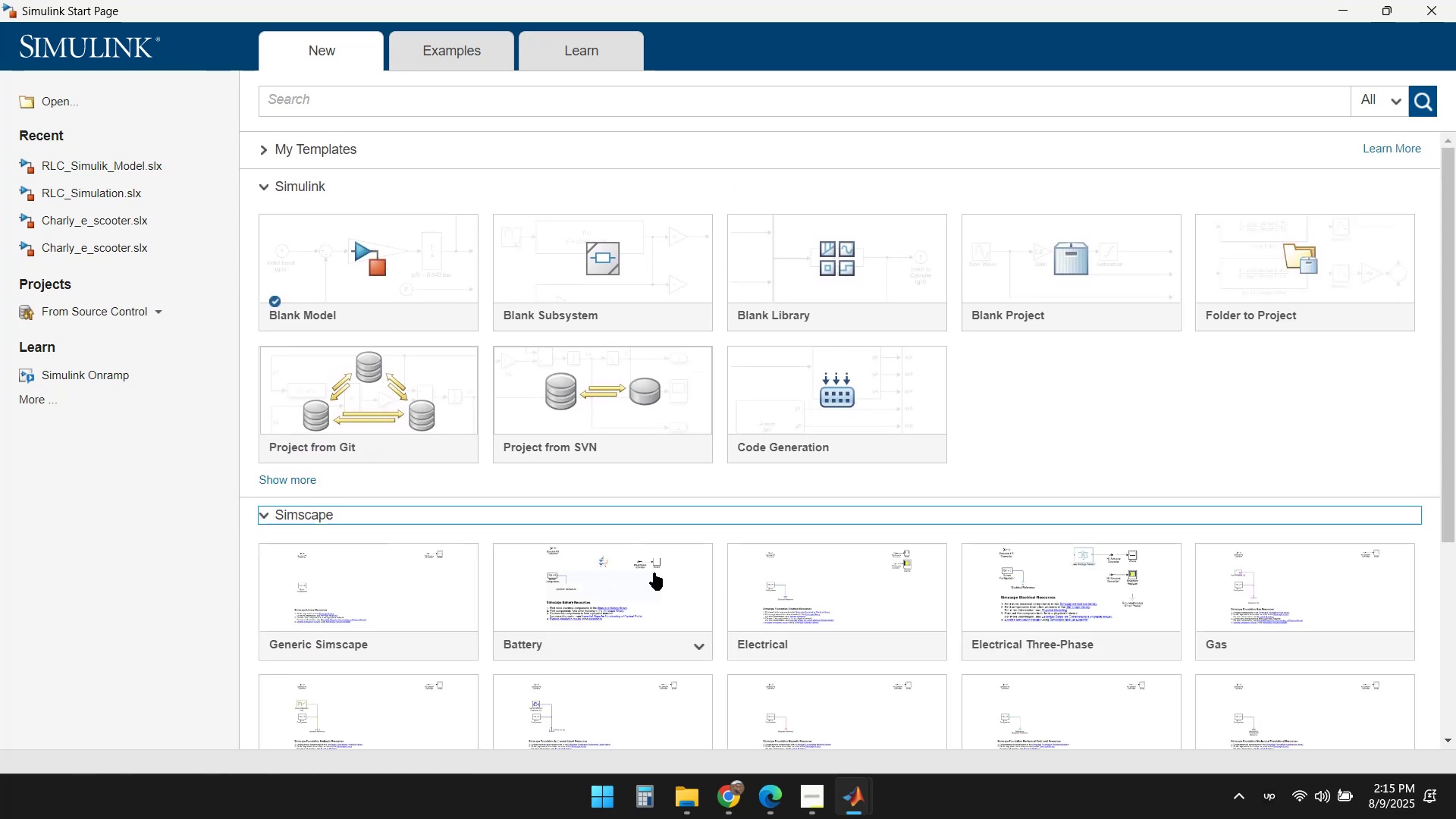 
scroll: coordinate [1323, 565], scroll_direction: down, amount: 4.0
 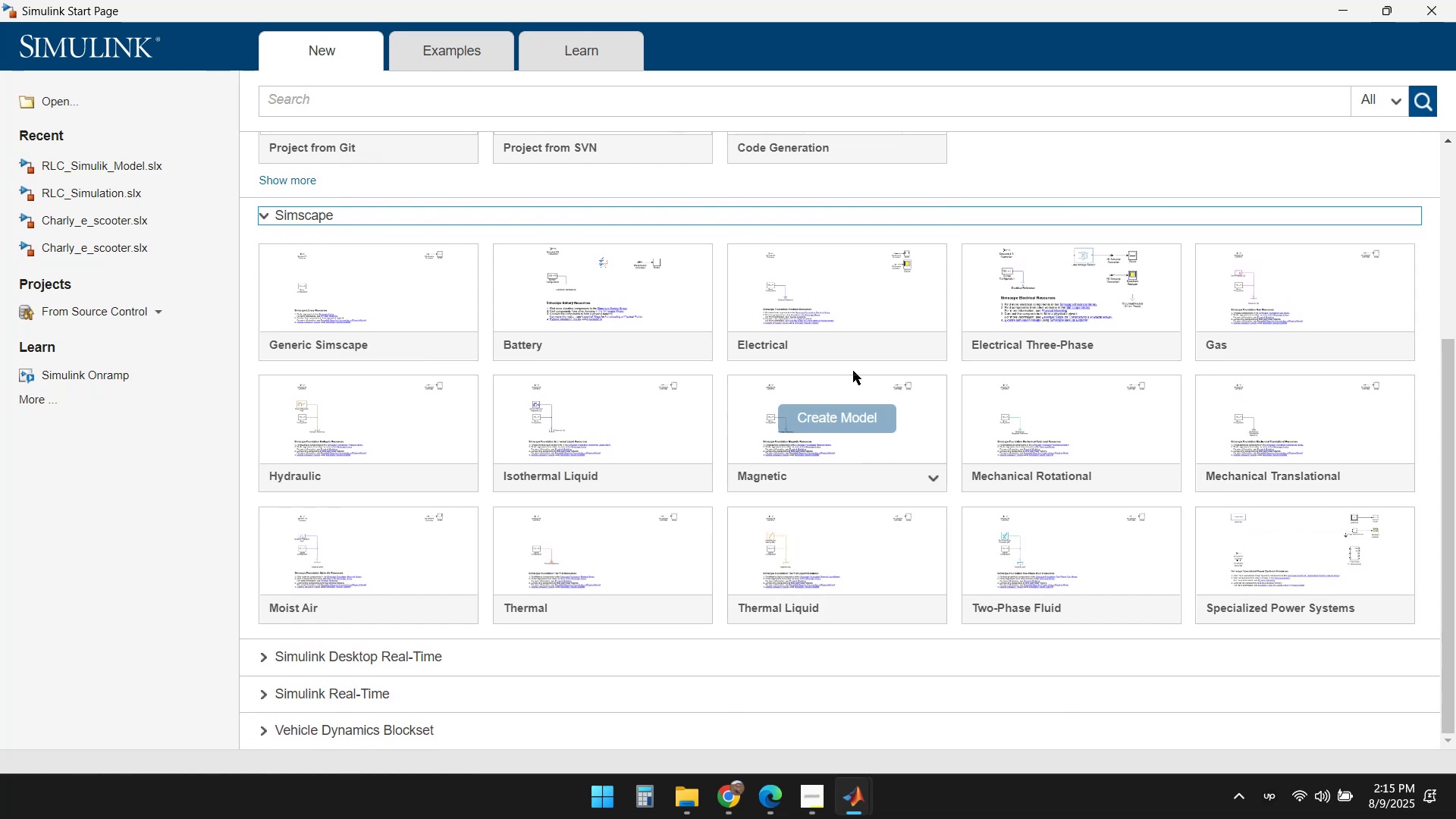 
left_click([938, 348])
 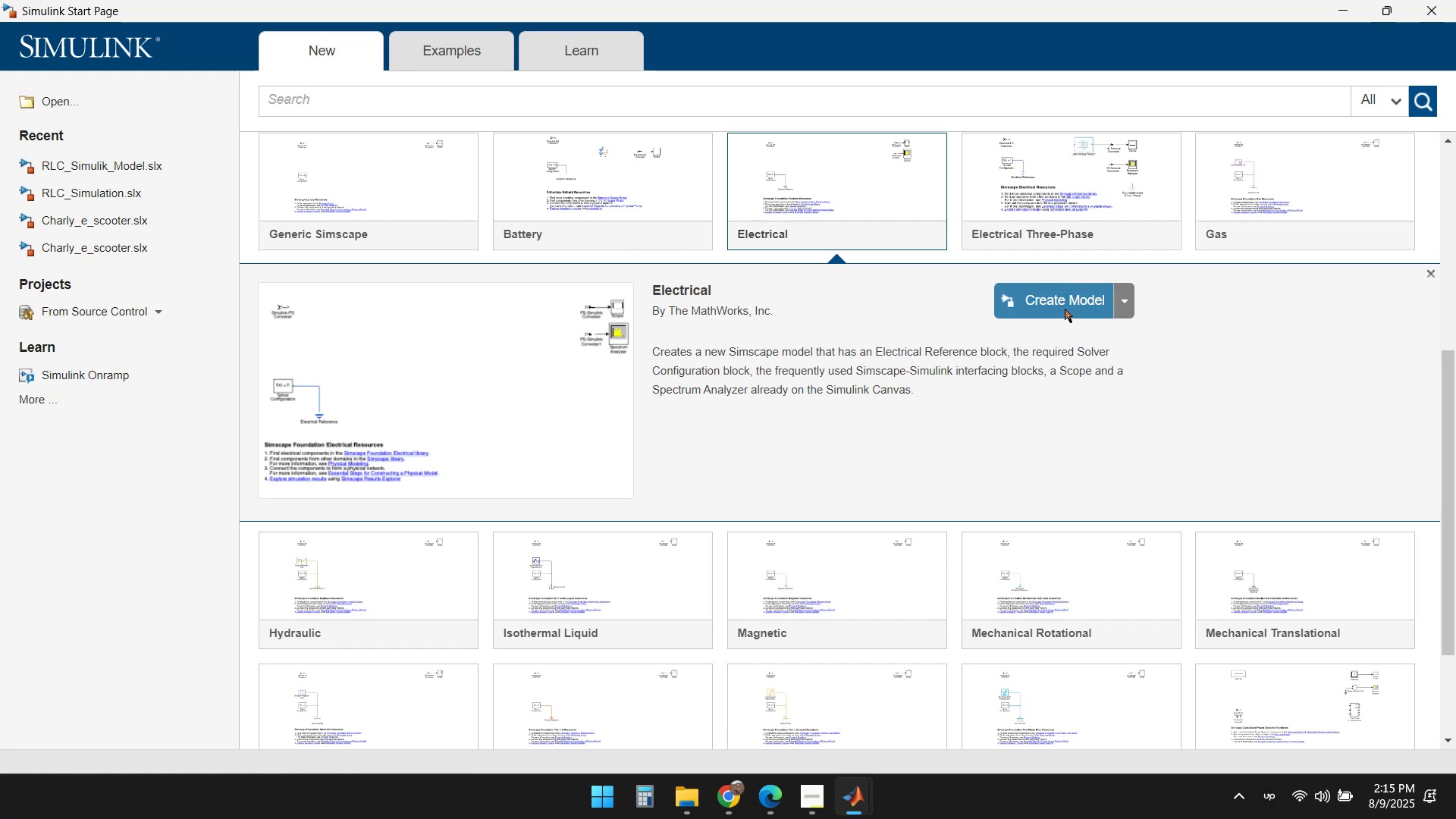 
wait(13.1)
 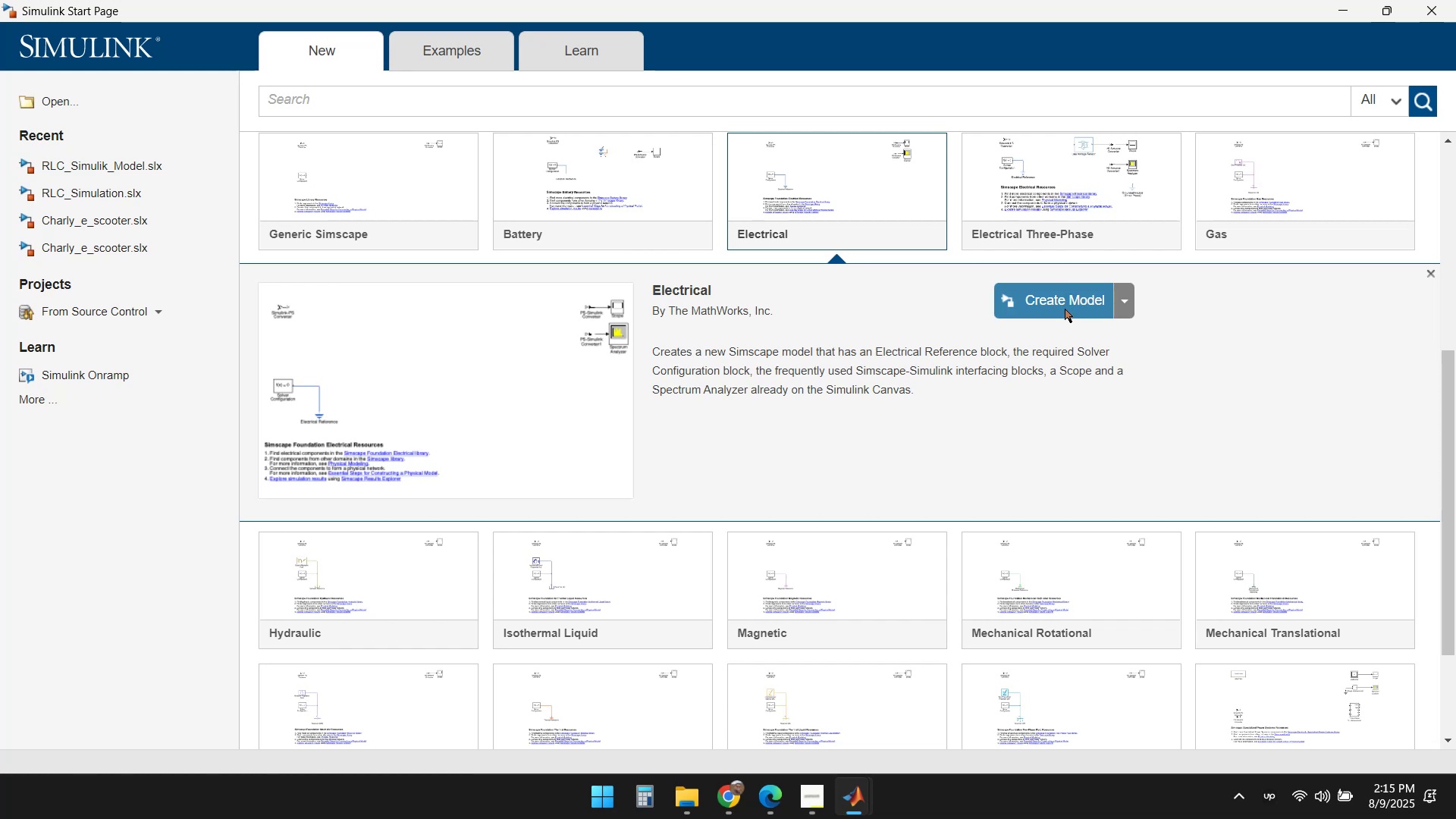 
left_click([942, 239])
 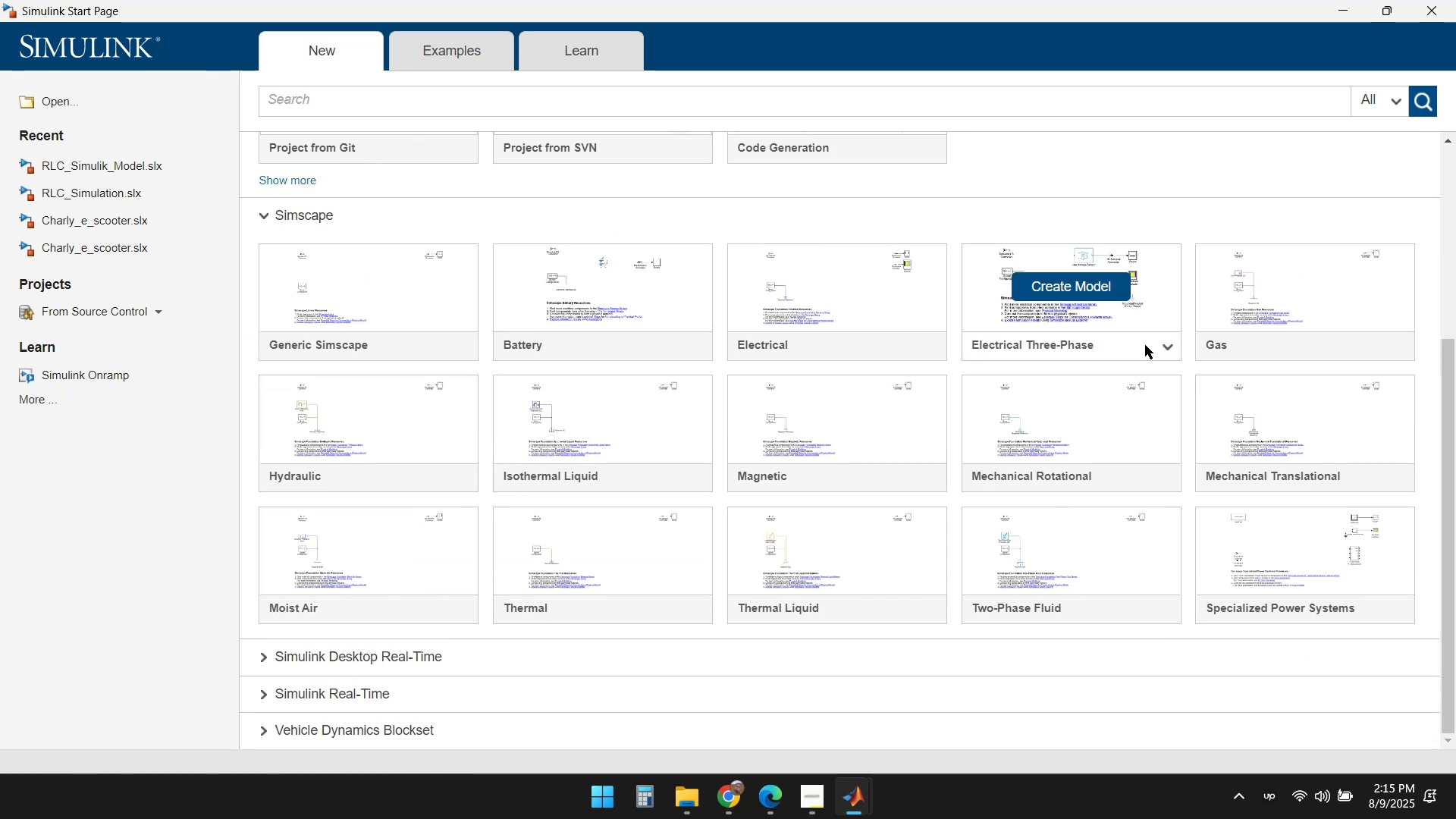 
left_click([1172, 348])
 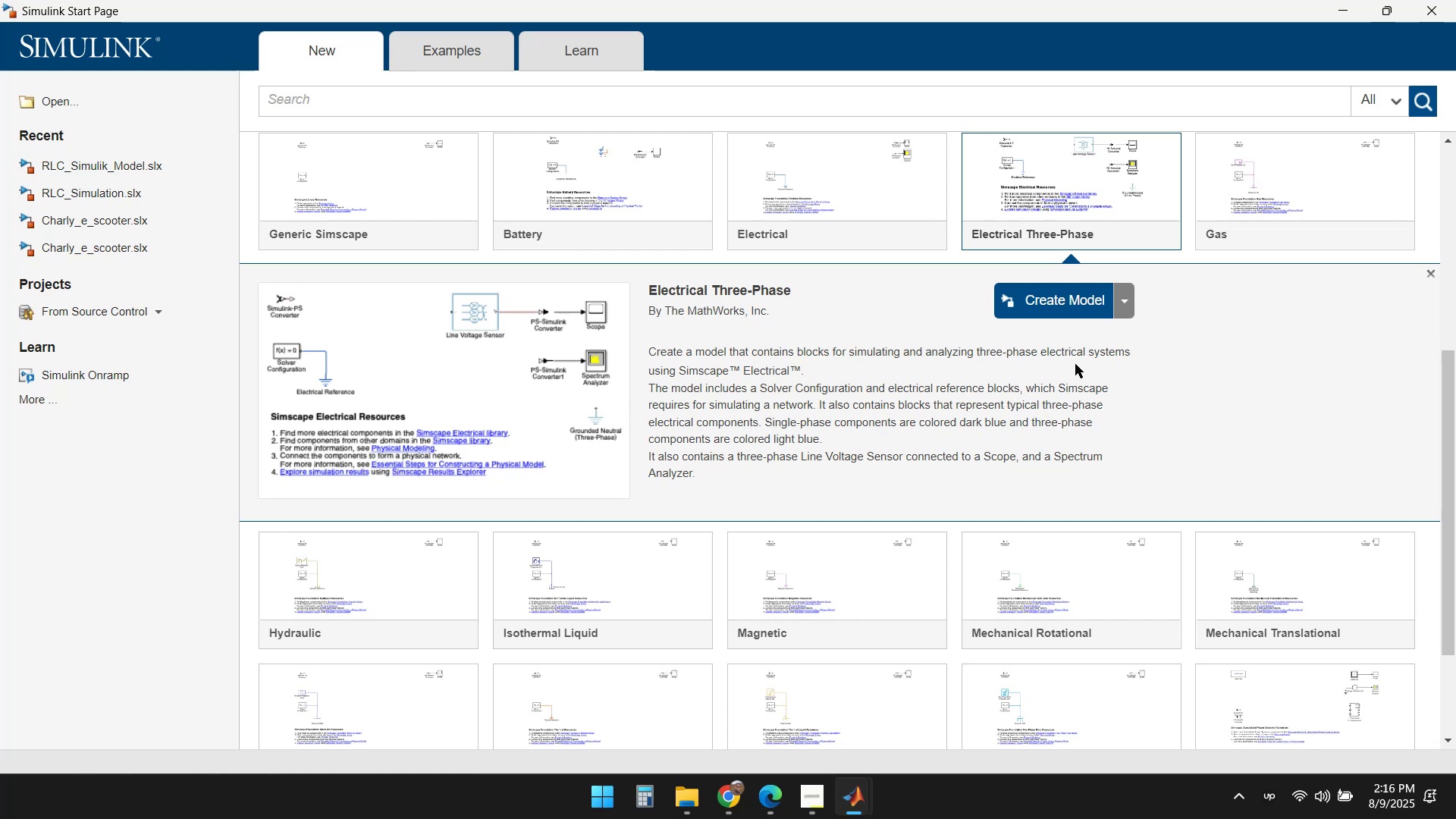 
wait(18.48)
 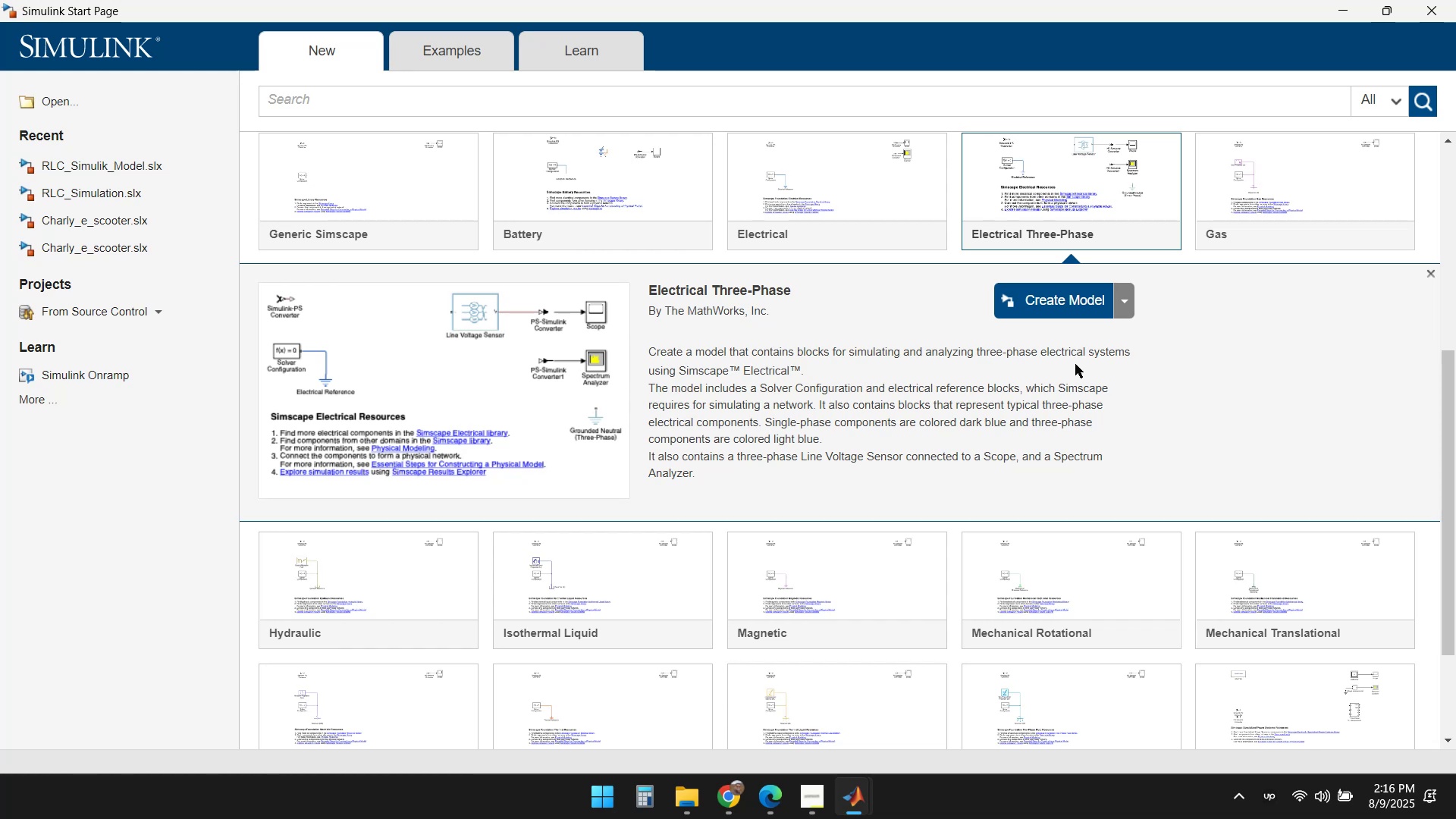 
left_click([1128, 304])
 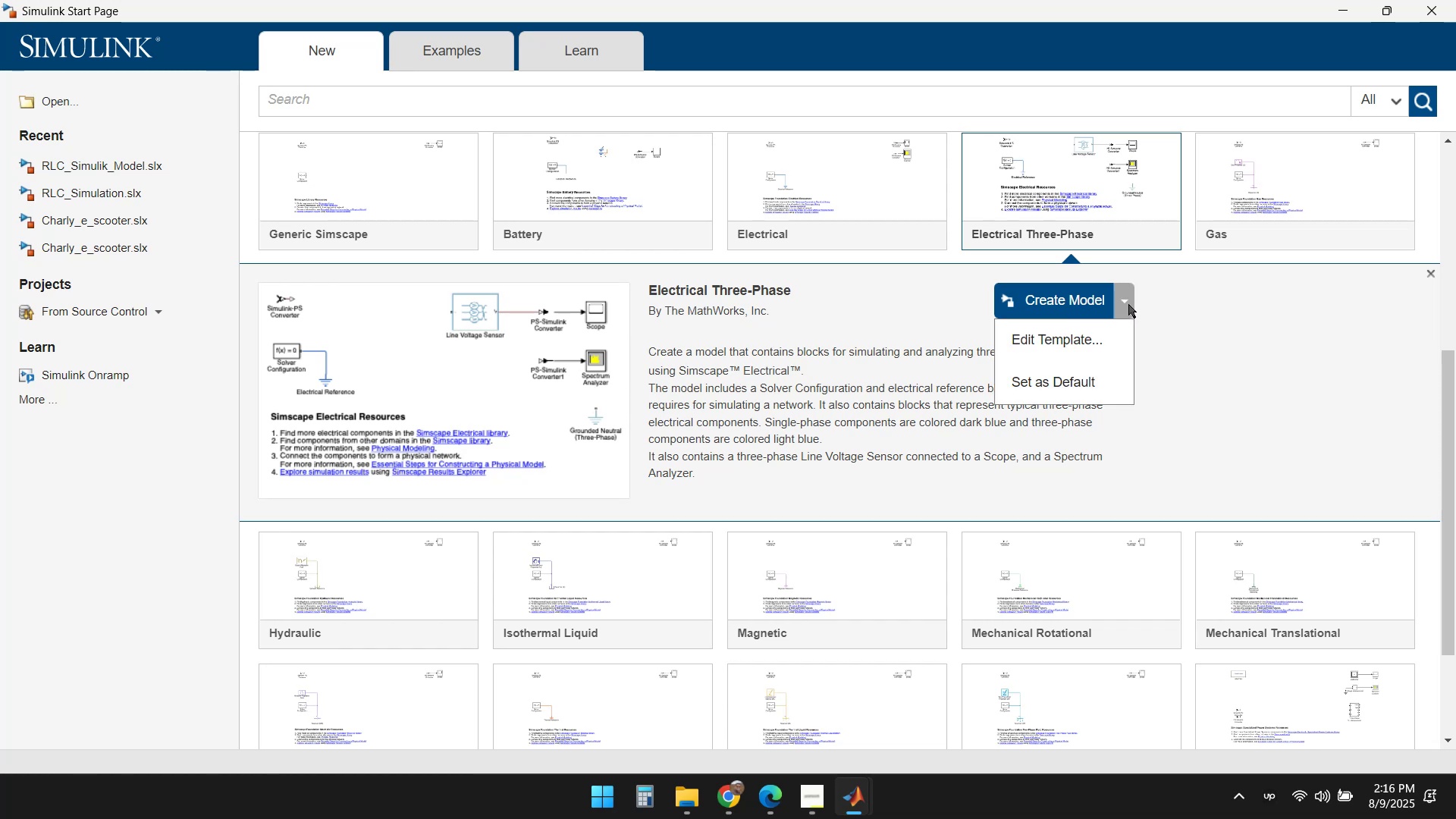 
left_click([1210, 322])
 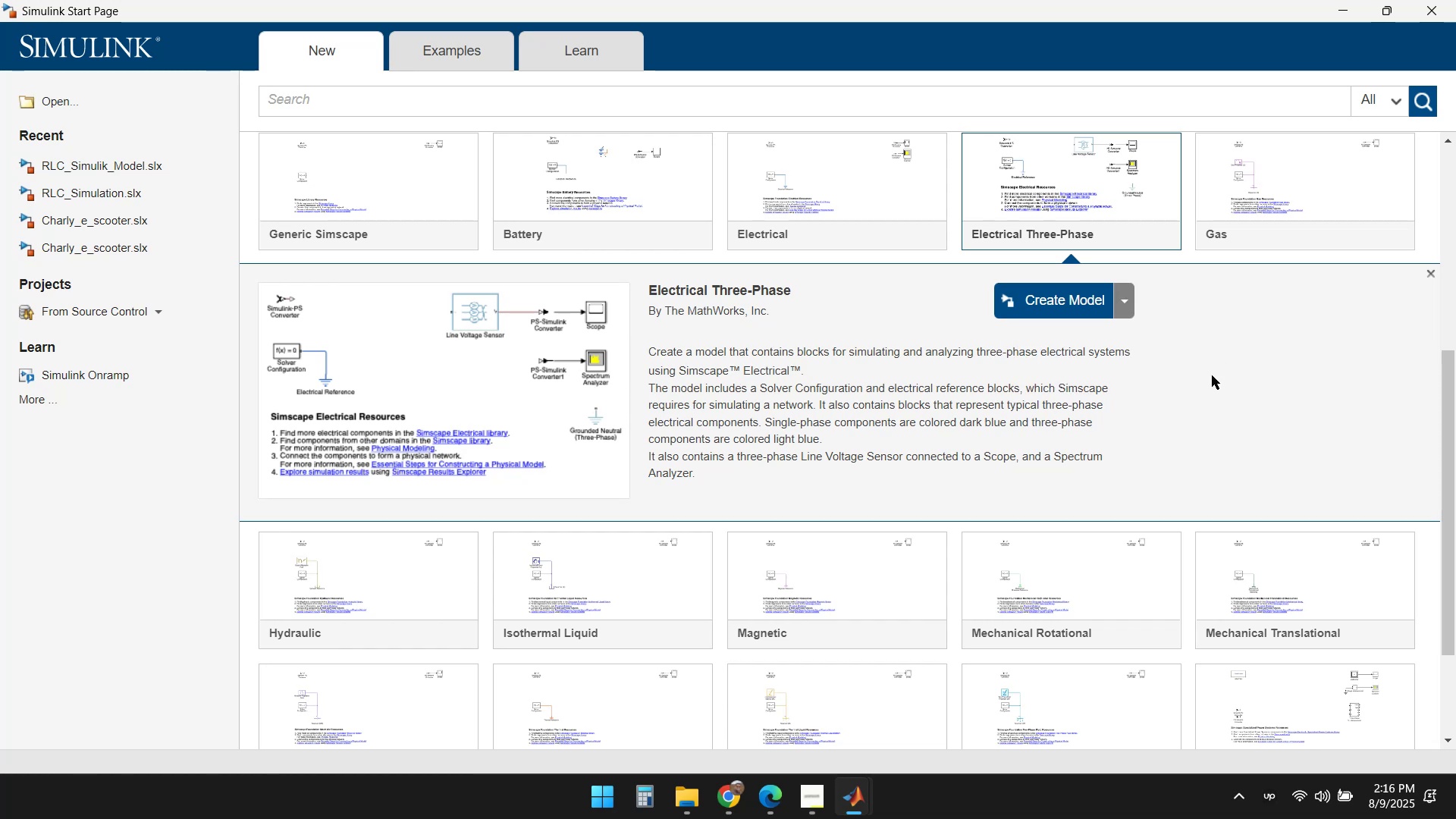 
scroll: coordinate [1162, 438], scroll_direction: down, amount: 4.0
 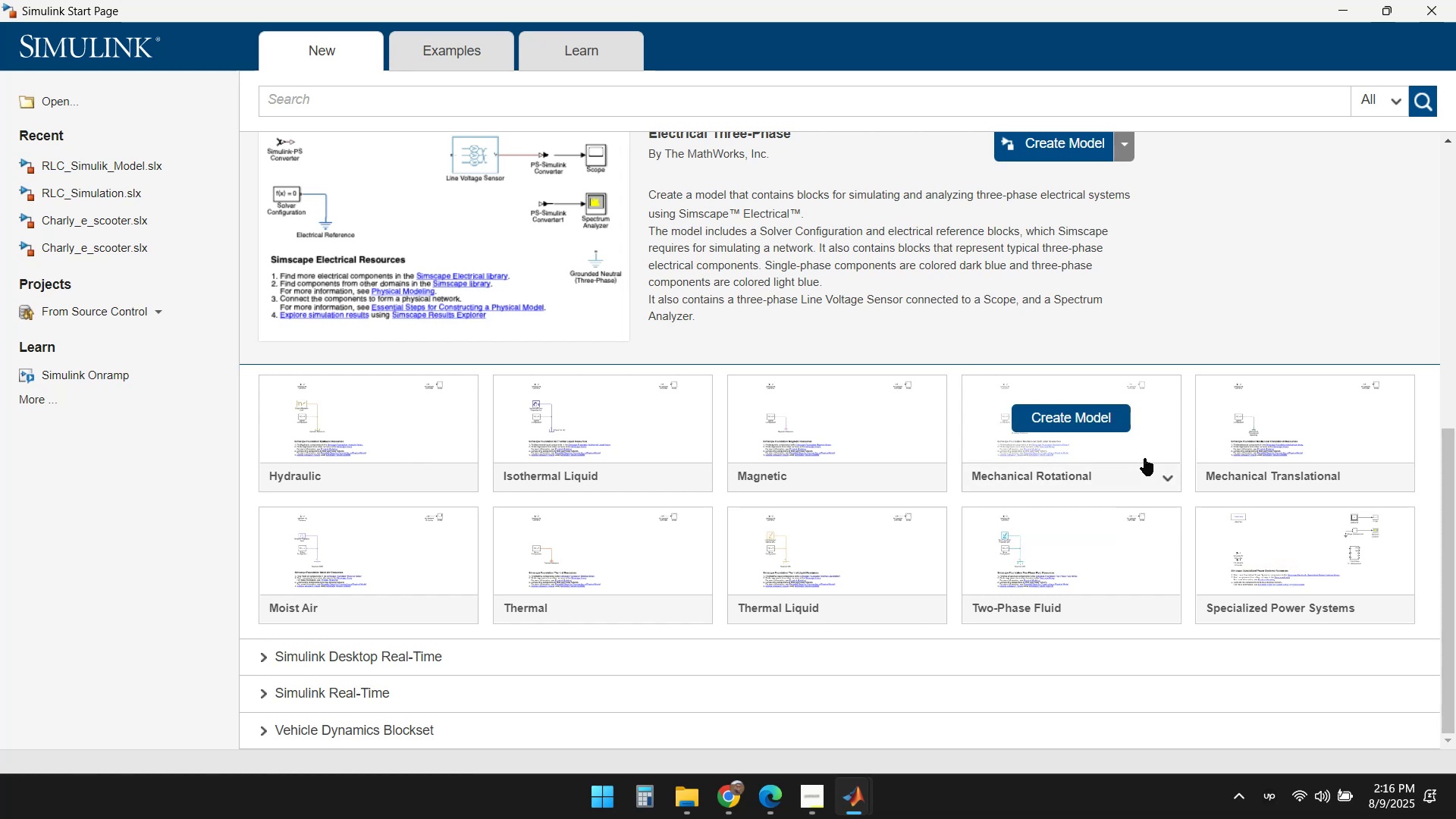 
left_click([1164, 482])
 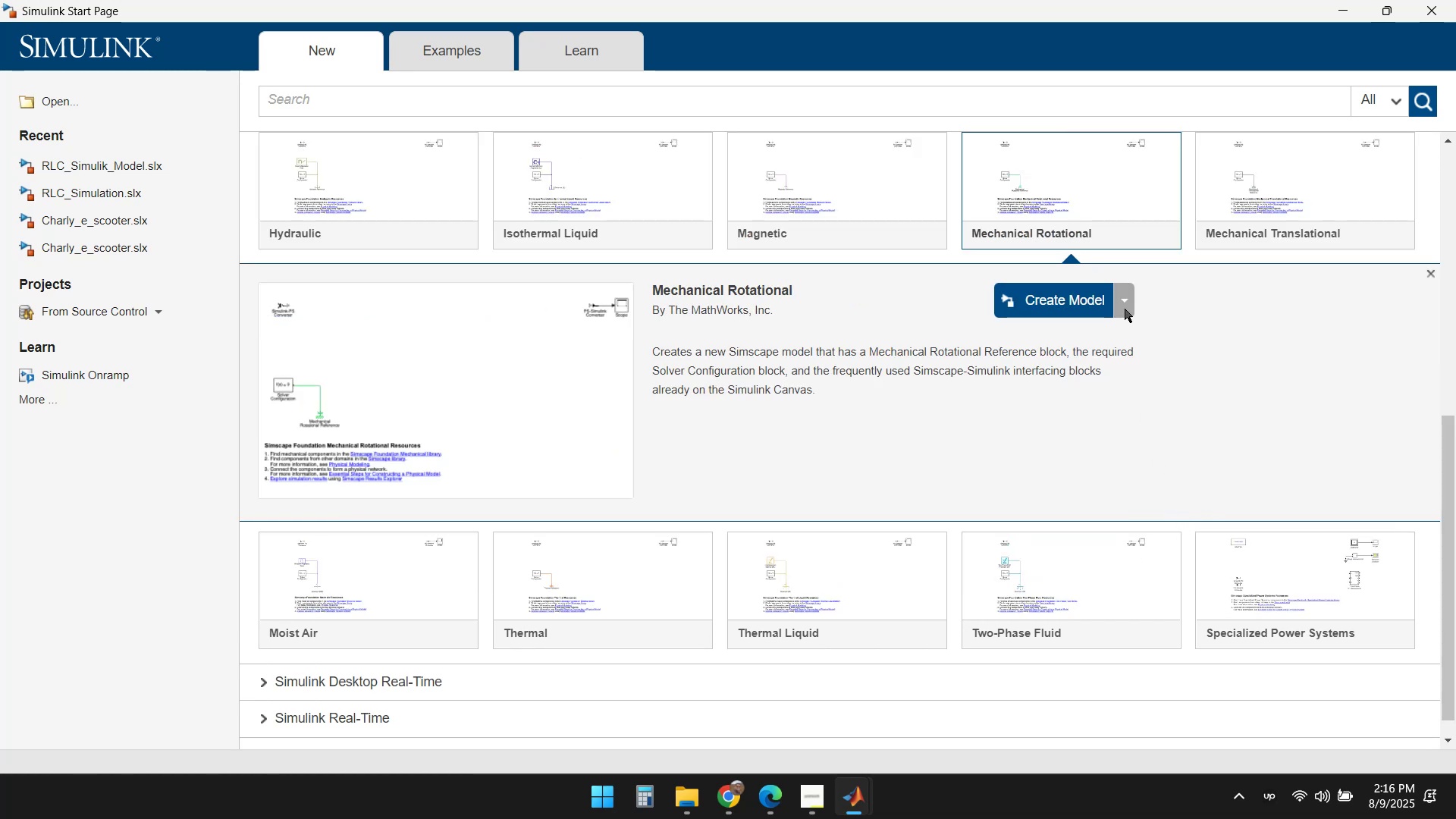 
wait(8.76)
 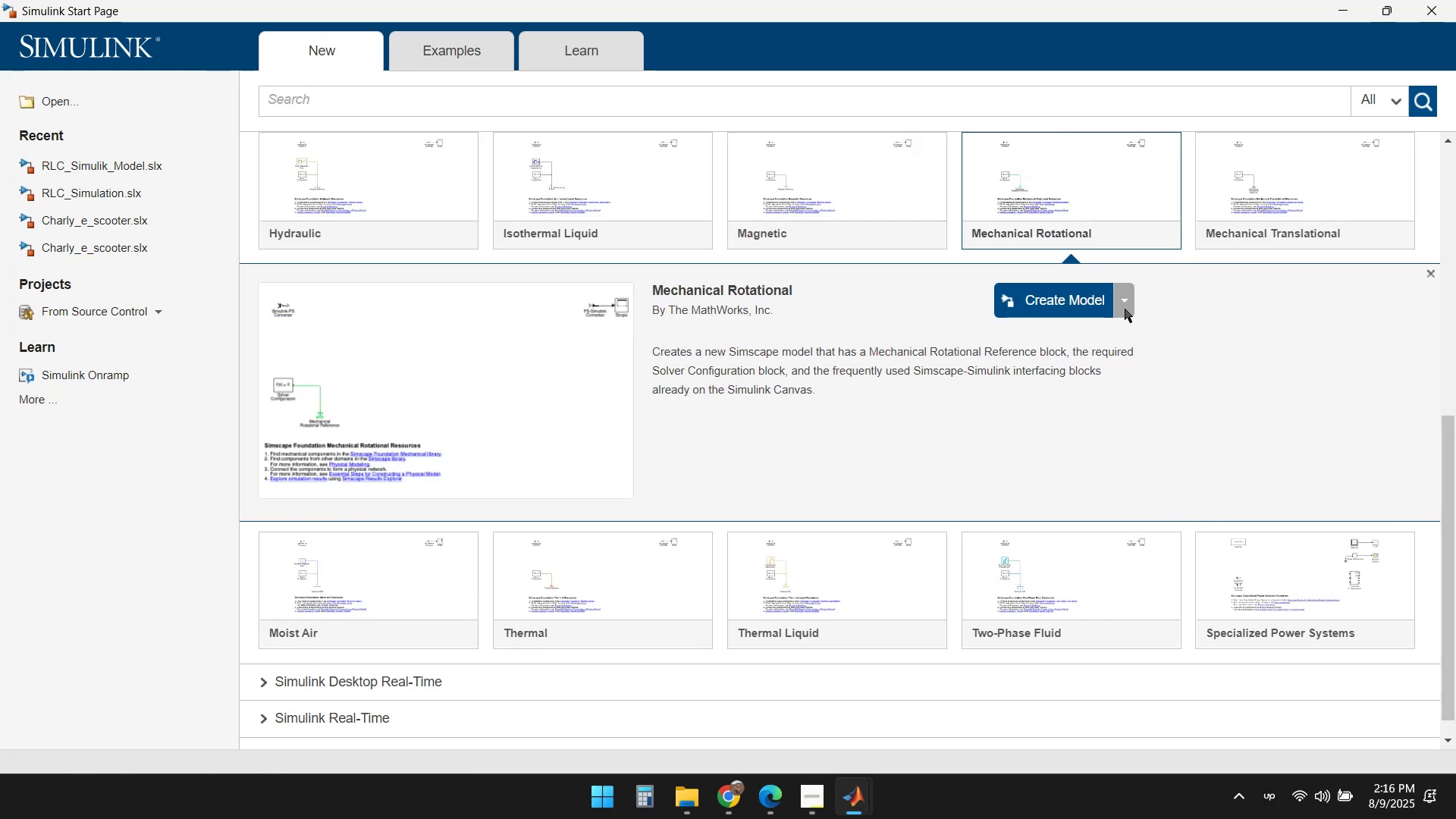 
left_click([1175, 349])
 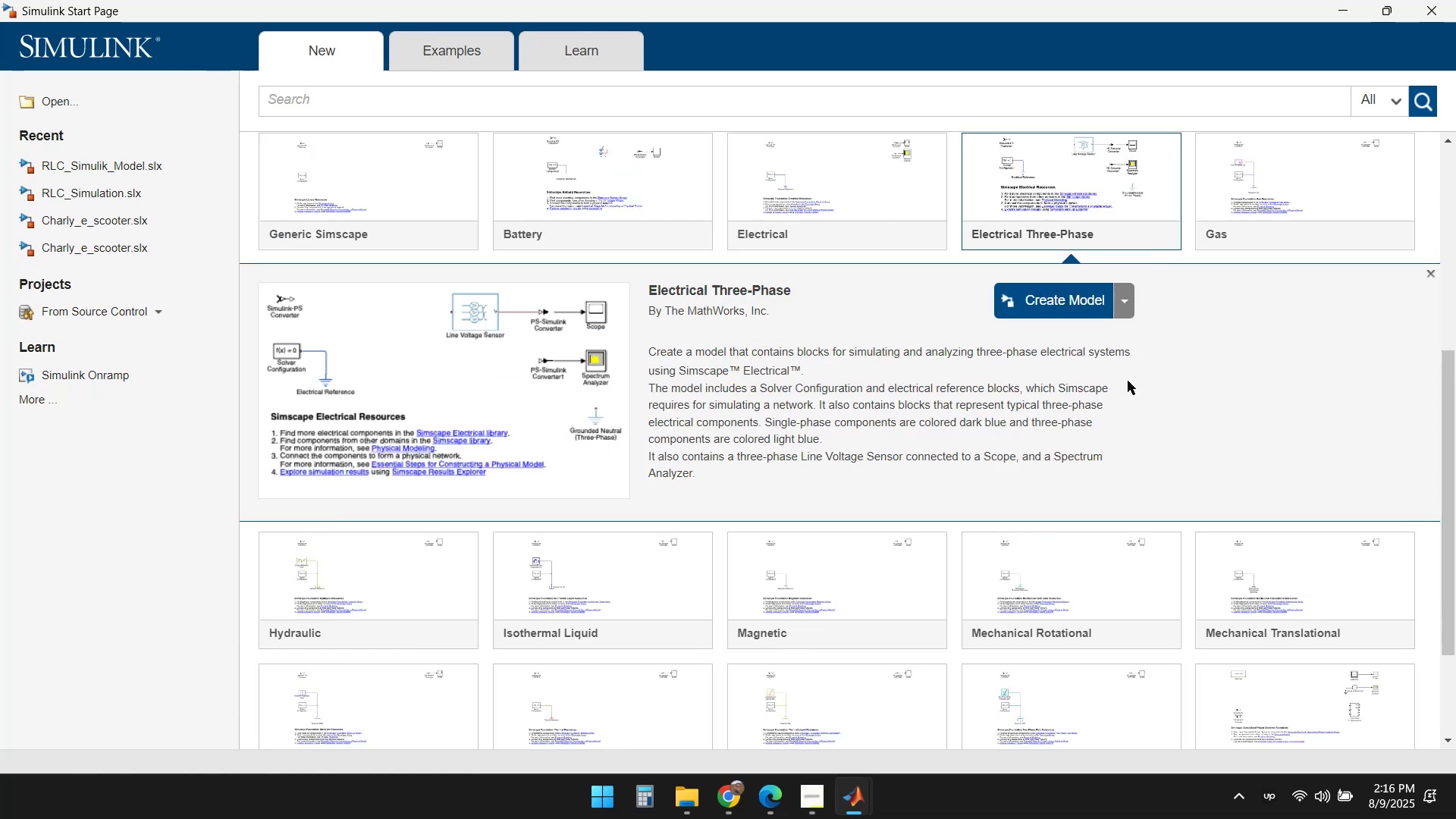 
scroll: coordinate [1054, 495], scroll_direction: down, amount: 4.0
 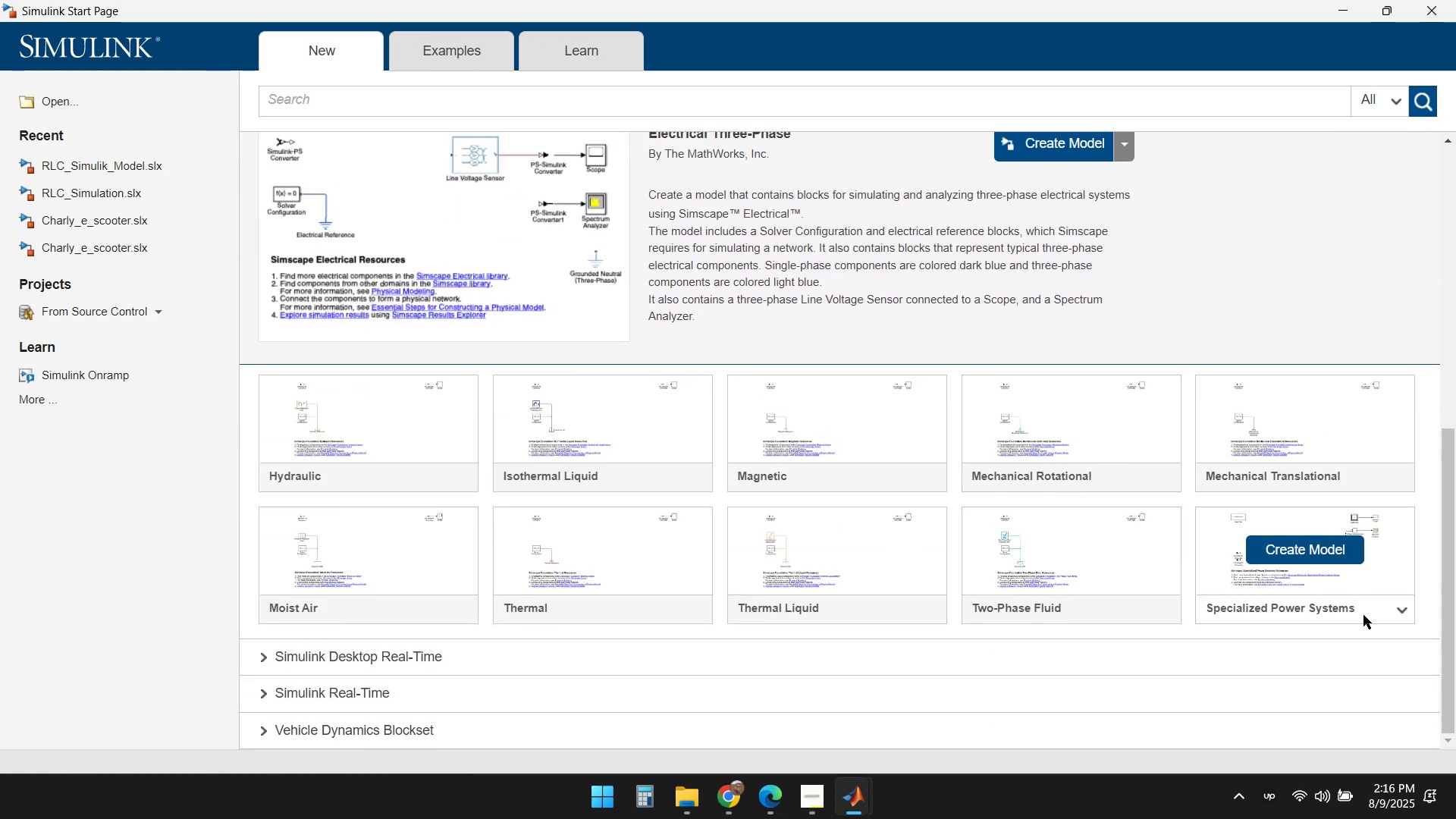 
left_click([1408, 612])
 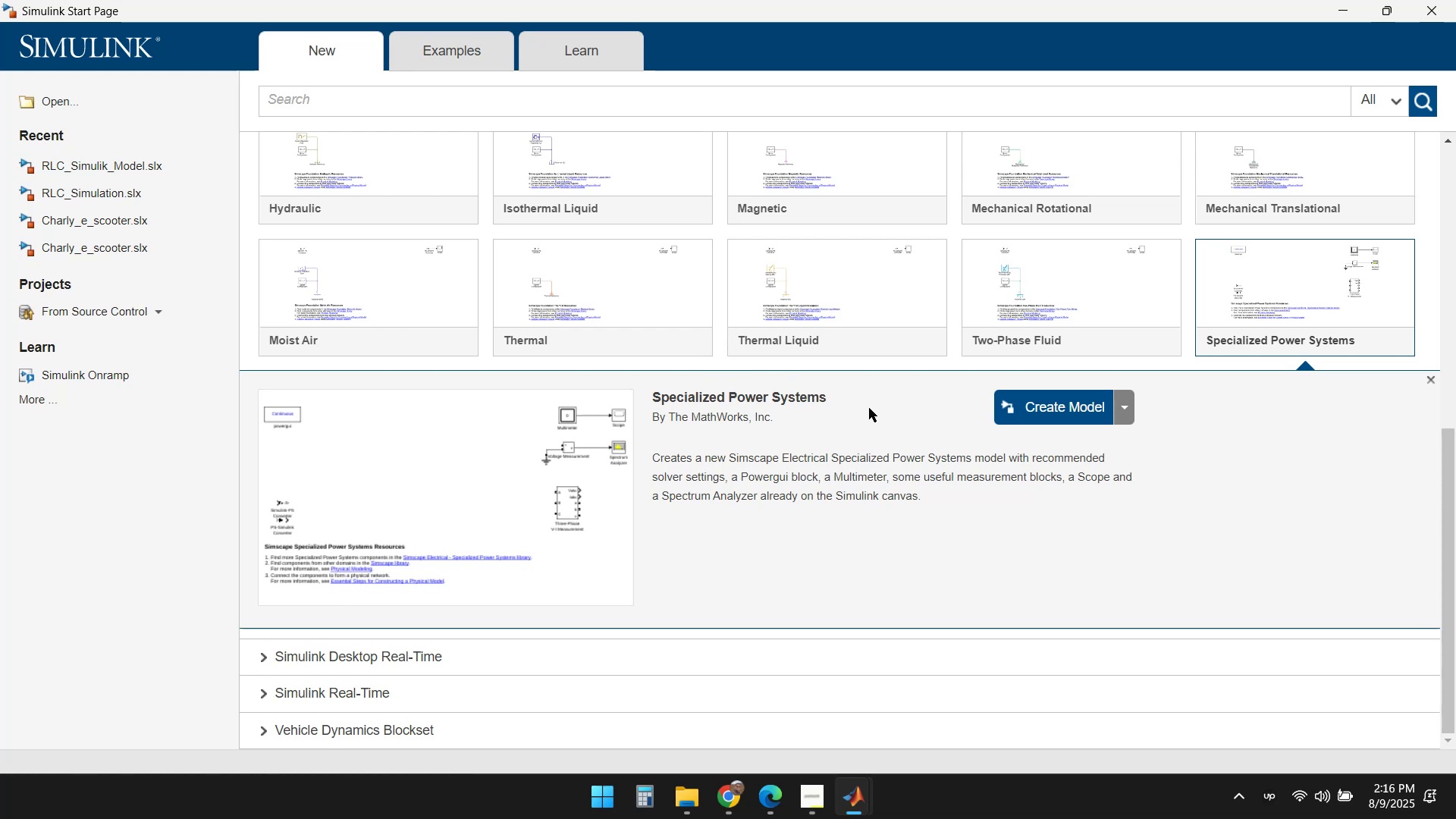 
wait(29.54)
 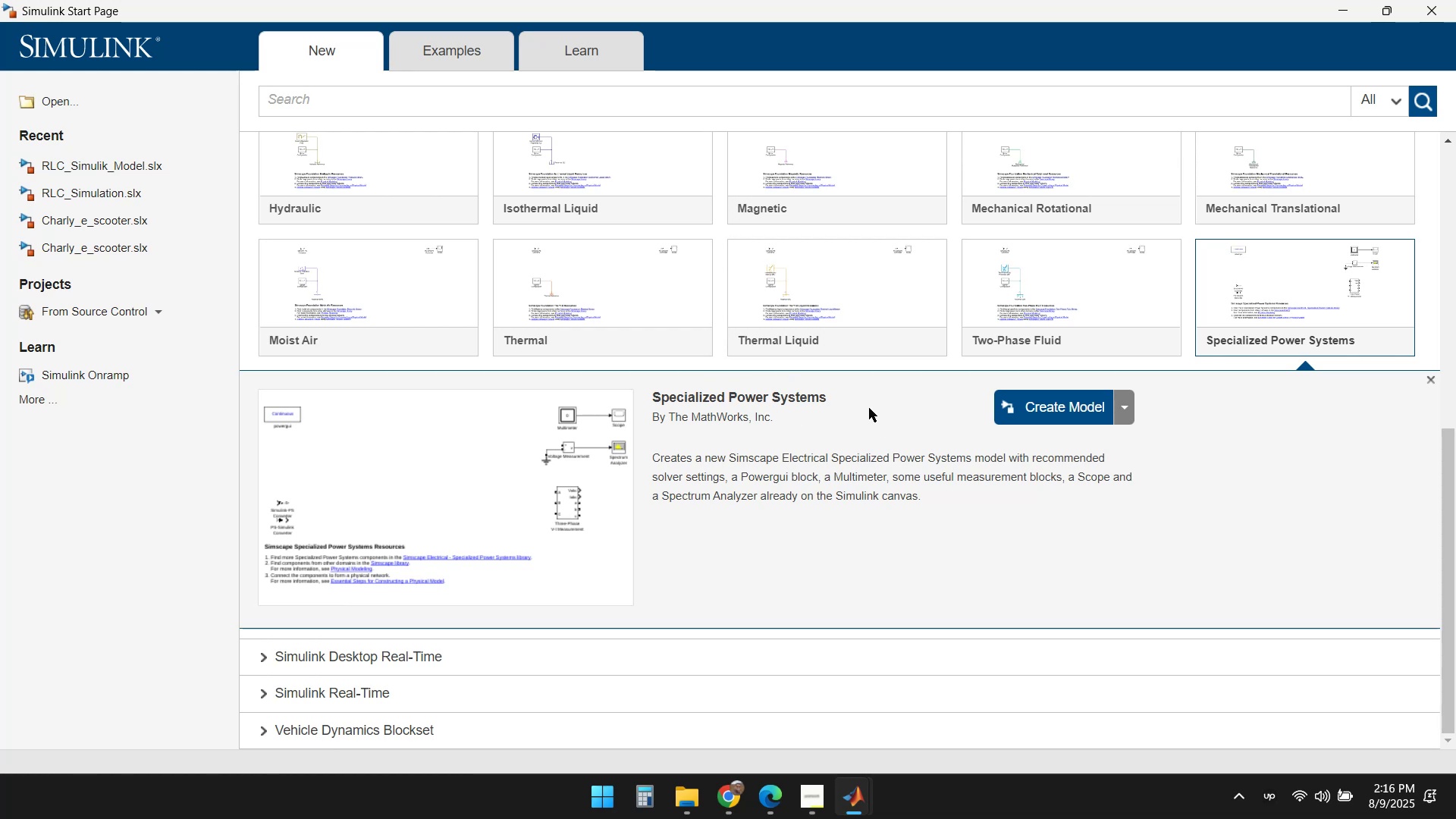 
left_click([1069, 409])
 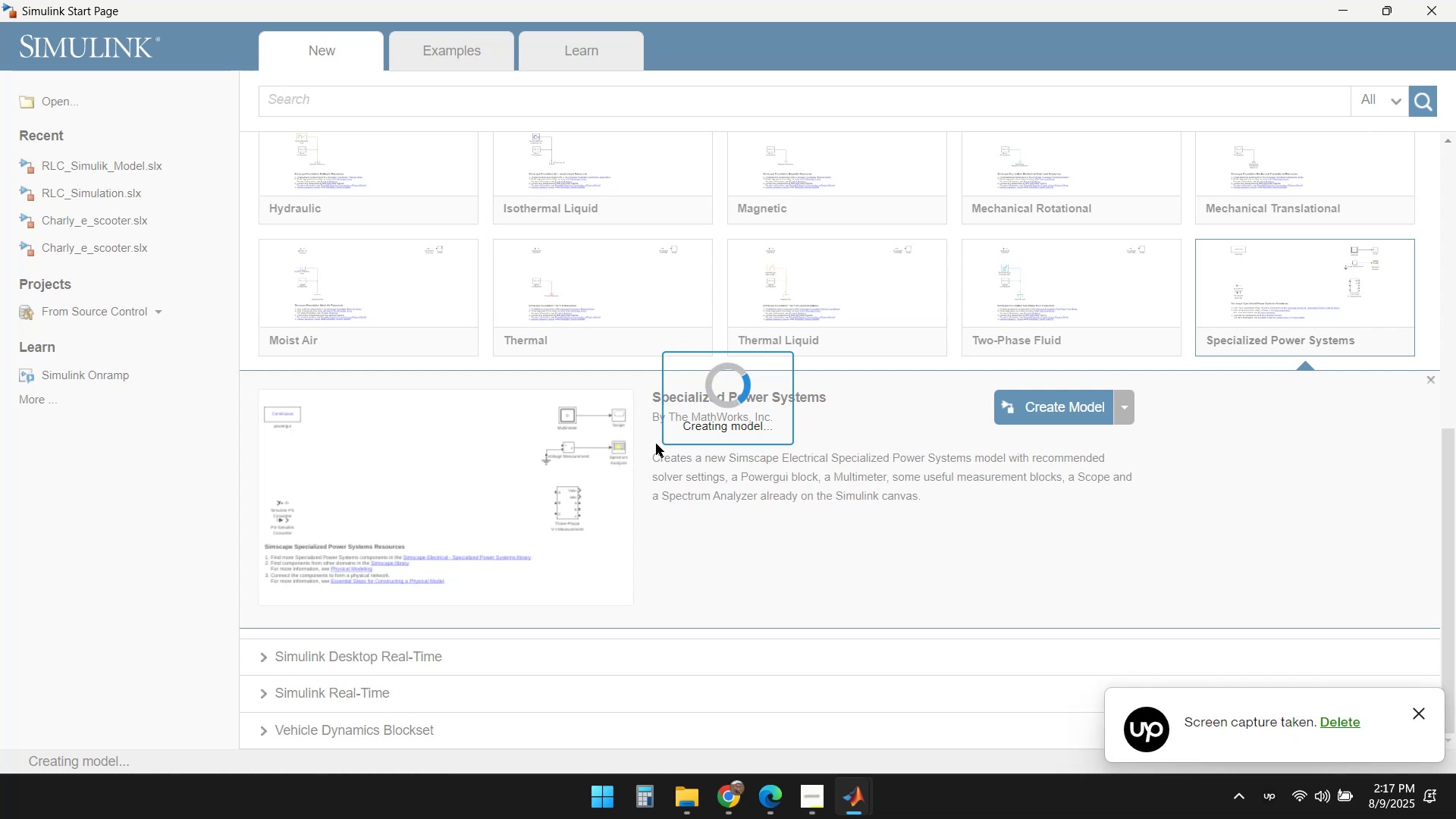 
wait(10.6)
 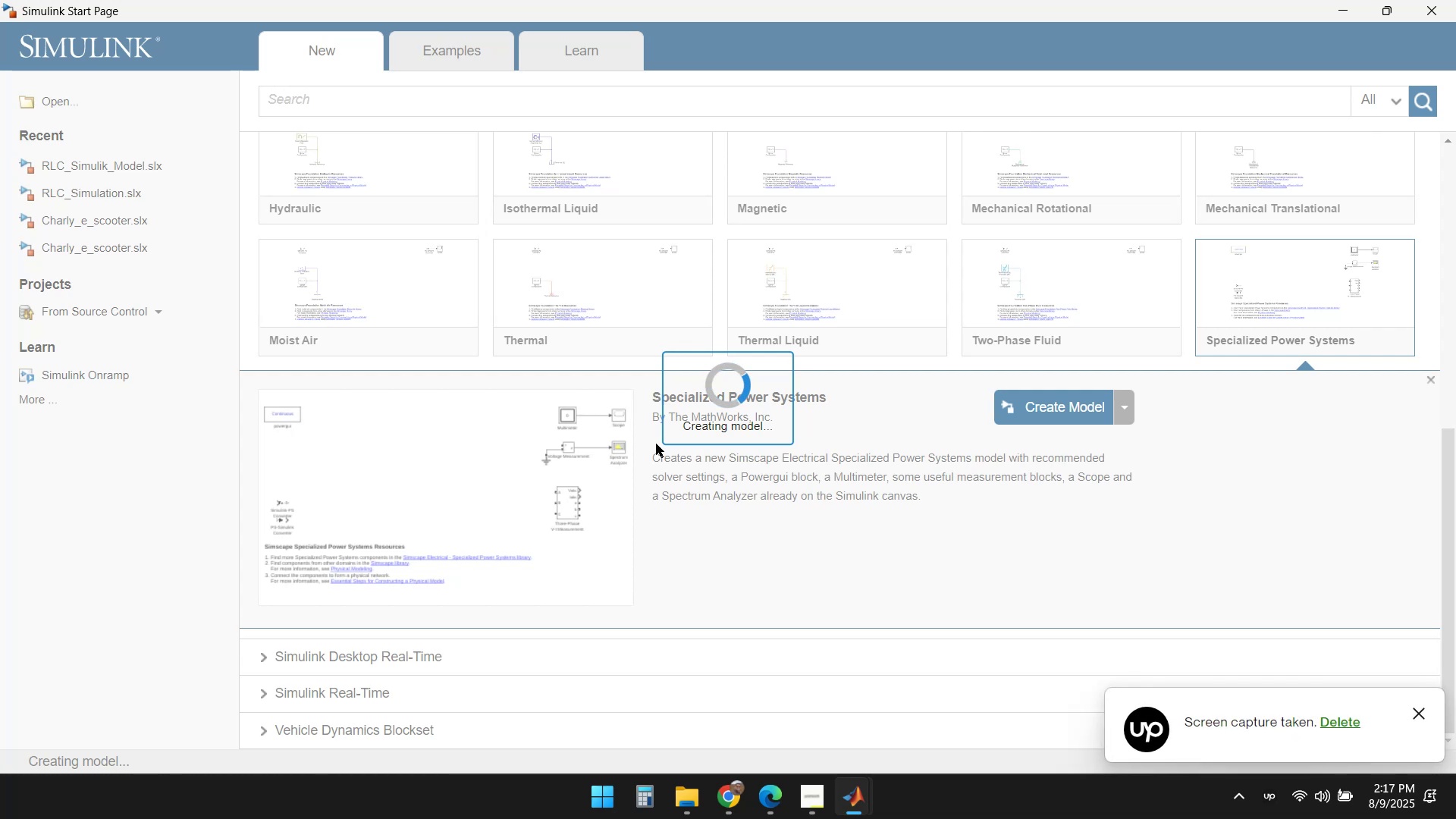 
mouse_move([1420, 795])
 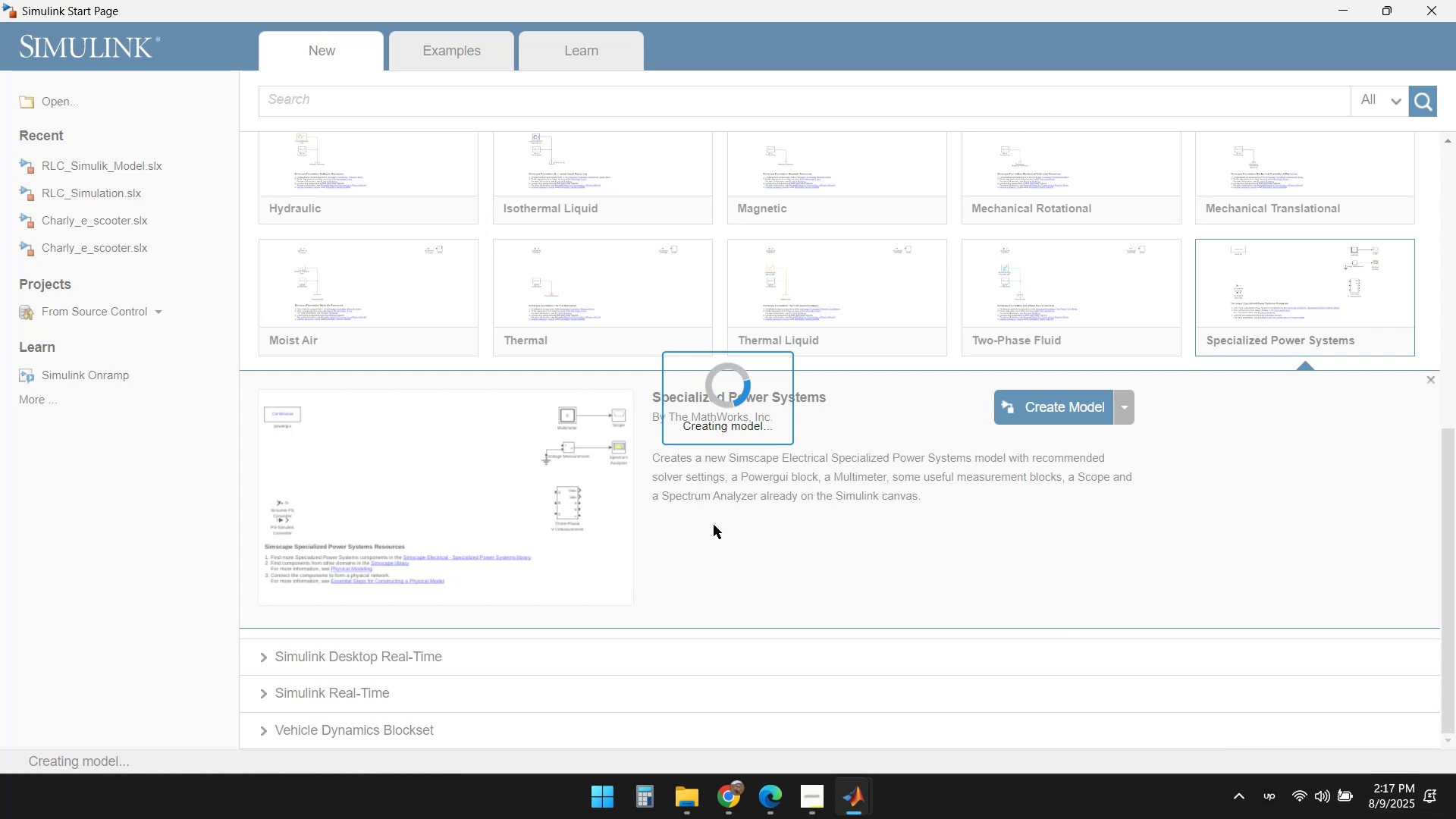 
wait(5.62)
 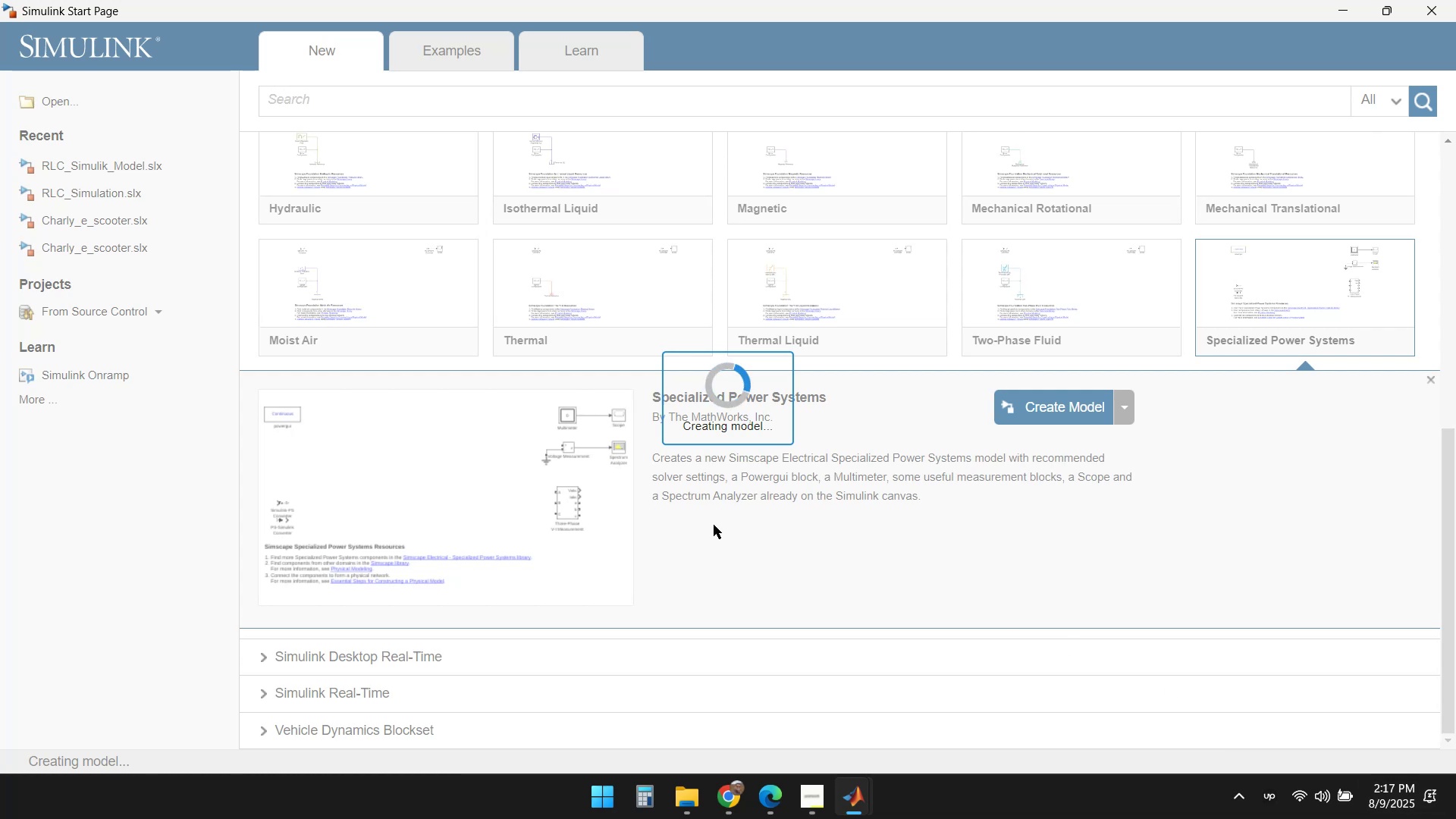 
left_click([736, 799])
 